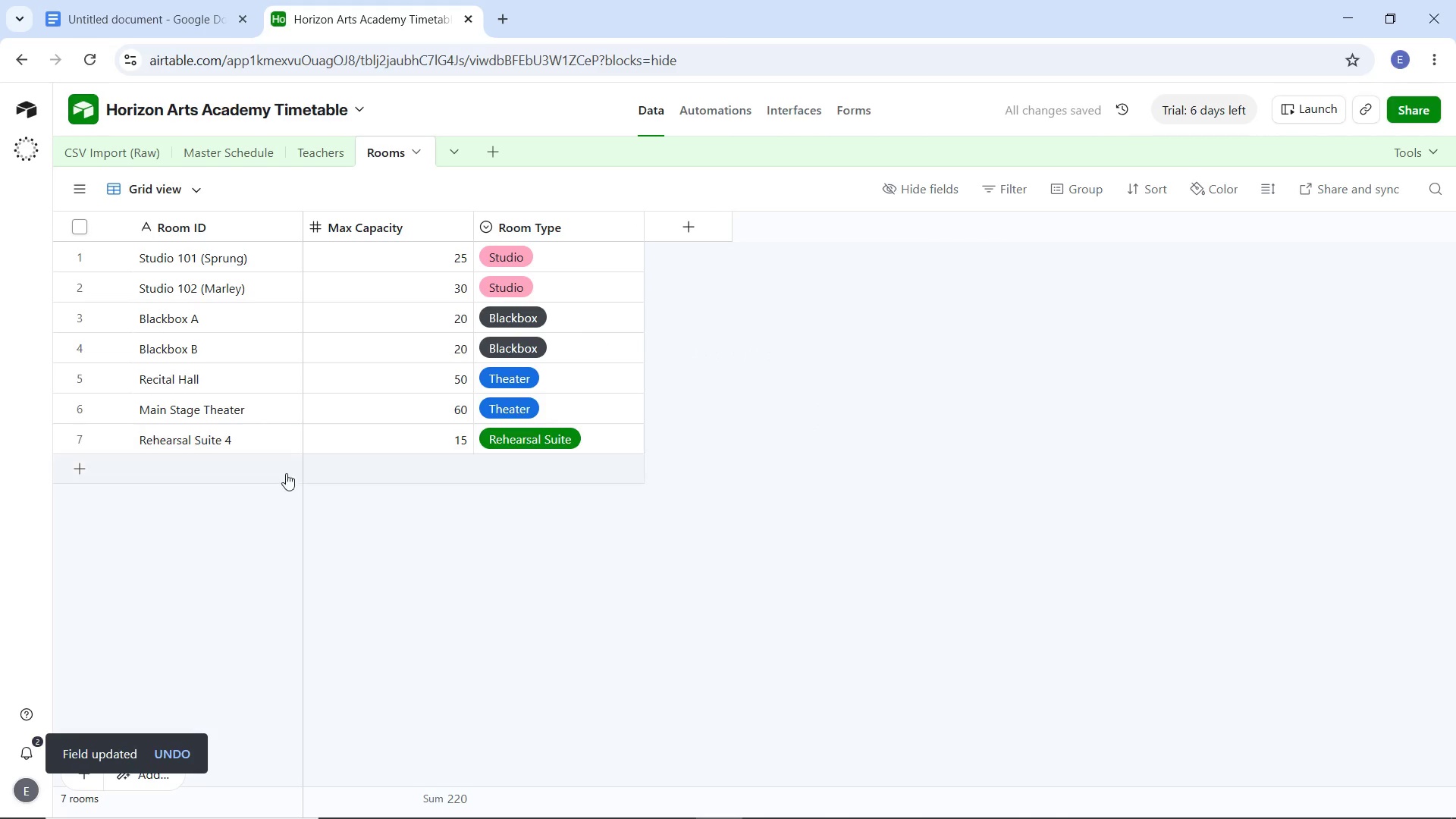 
double_click([209, 467])
 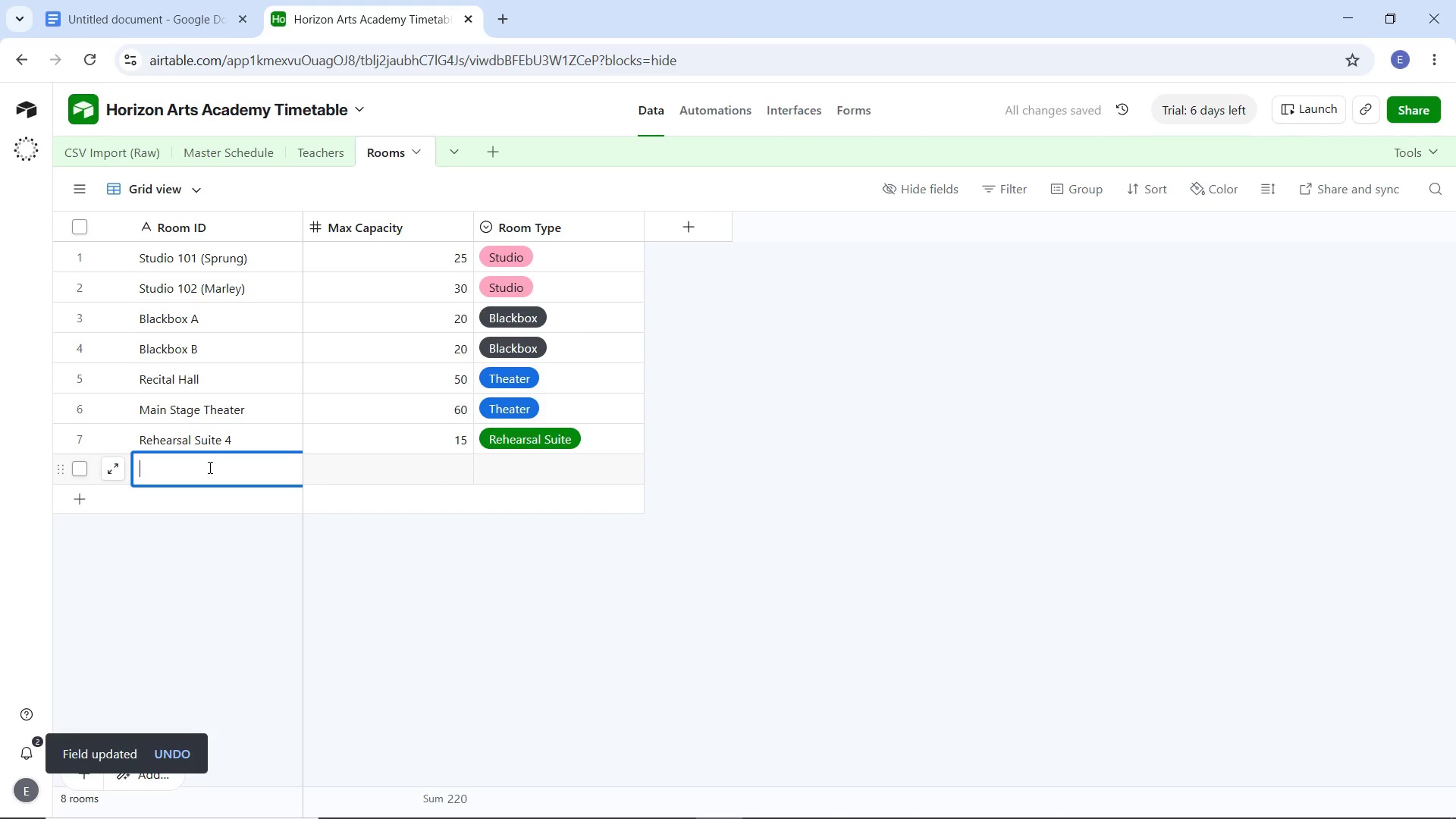 
type(Sound Lab)
 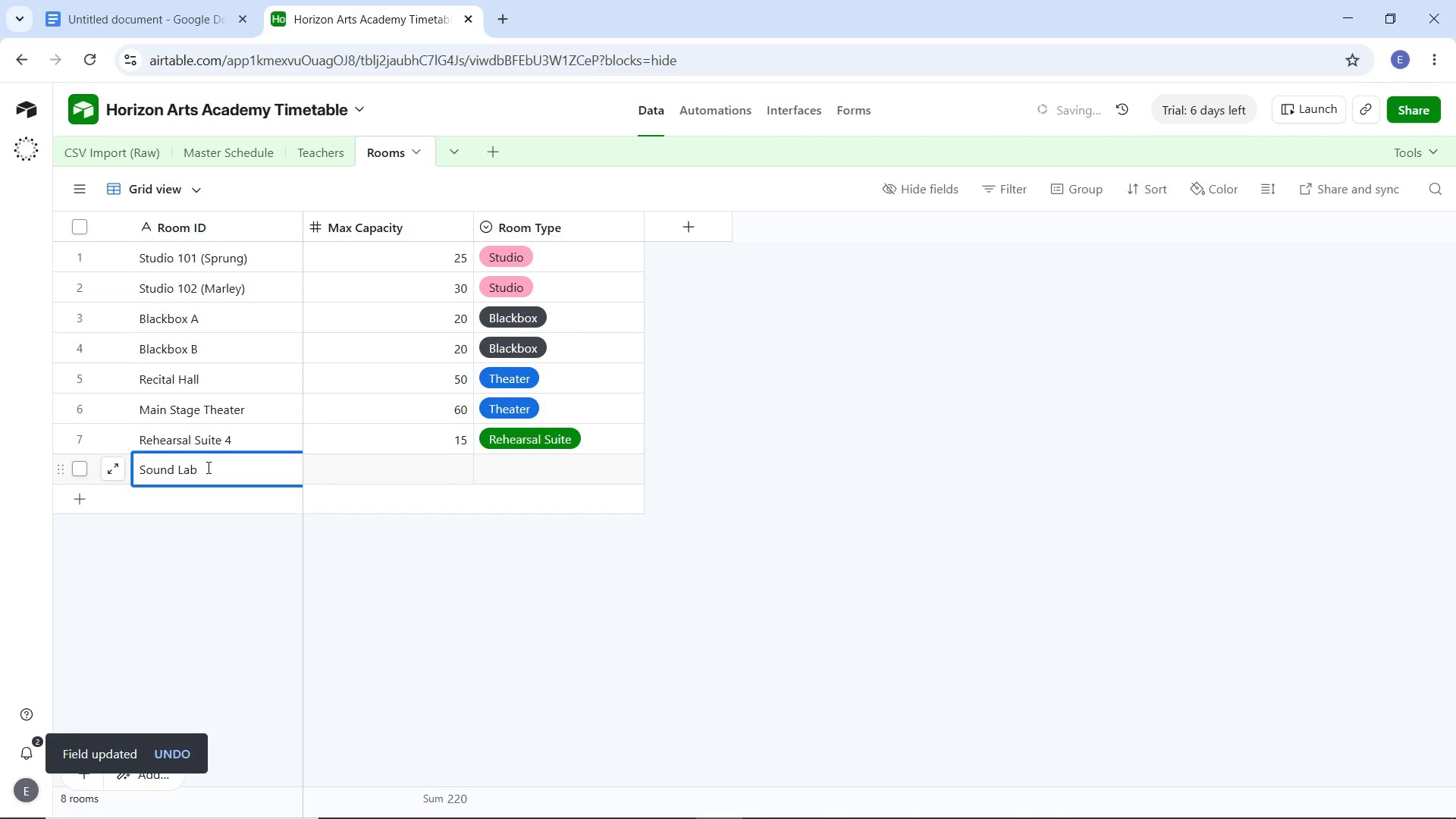 
double_click([446, 470])
 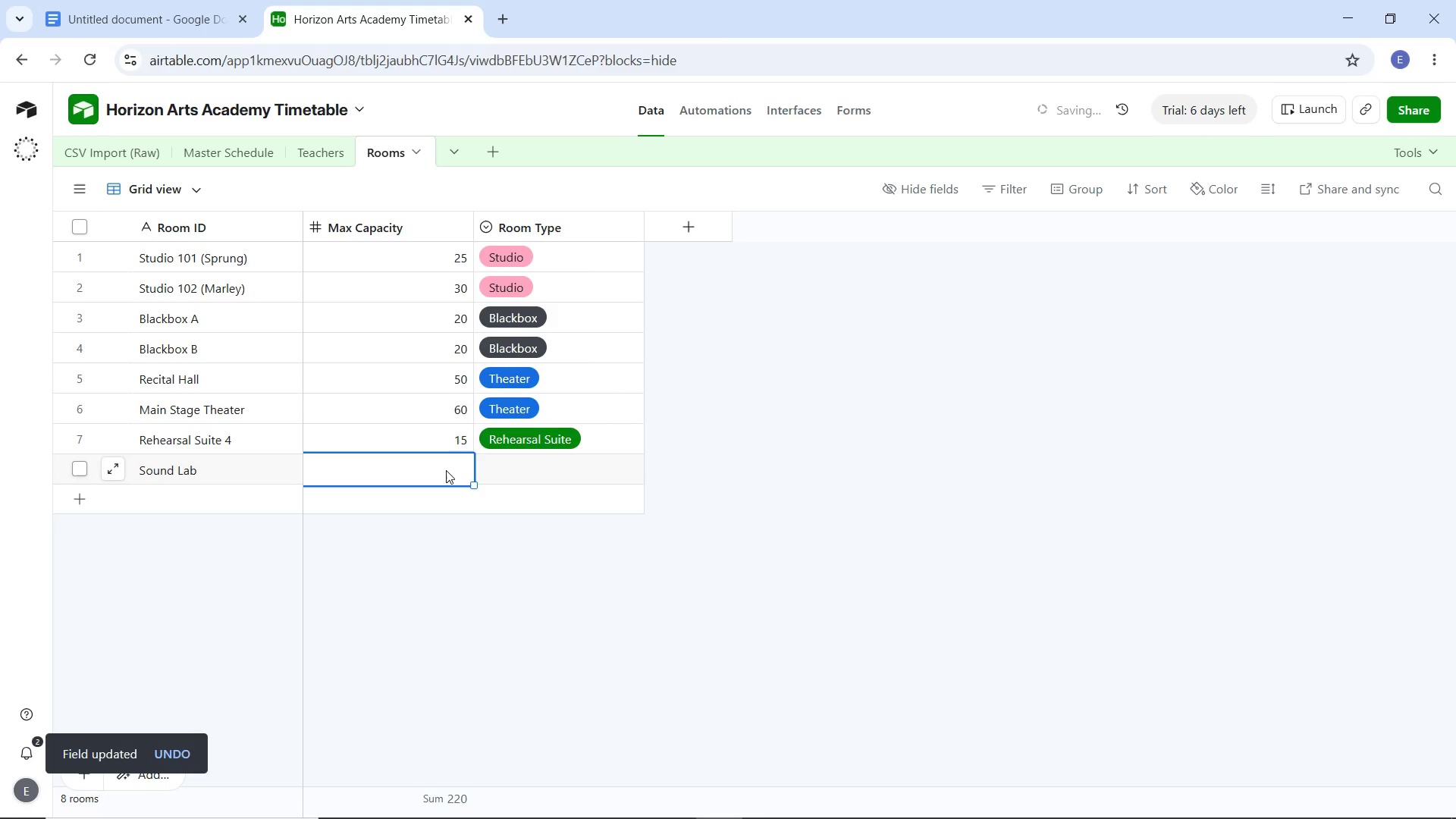 
triple_click([446, 470])
 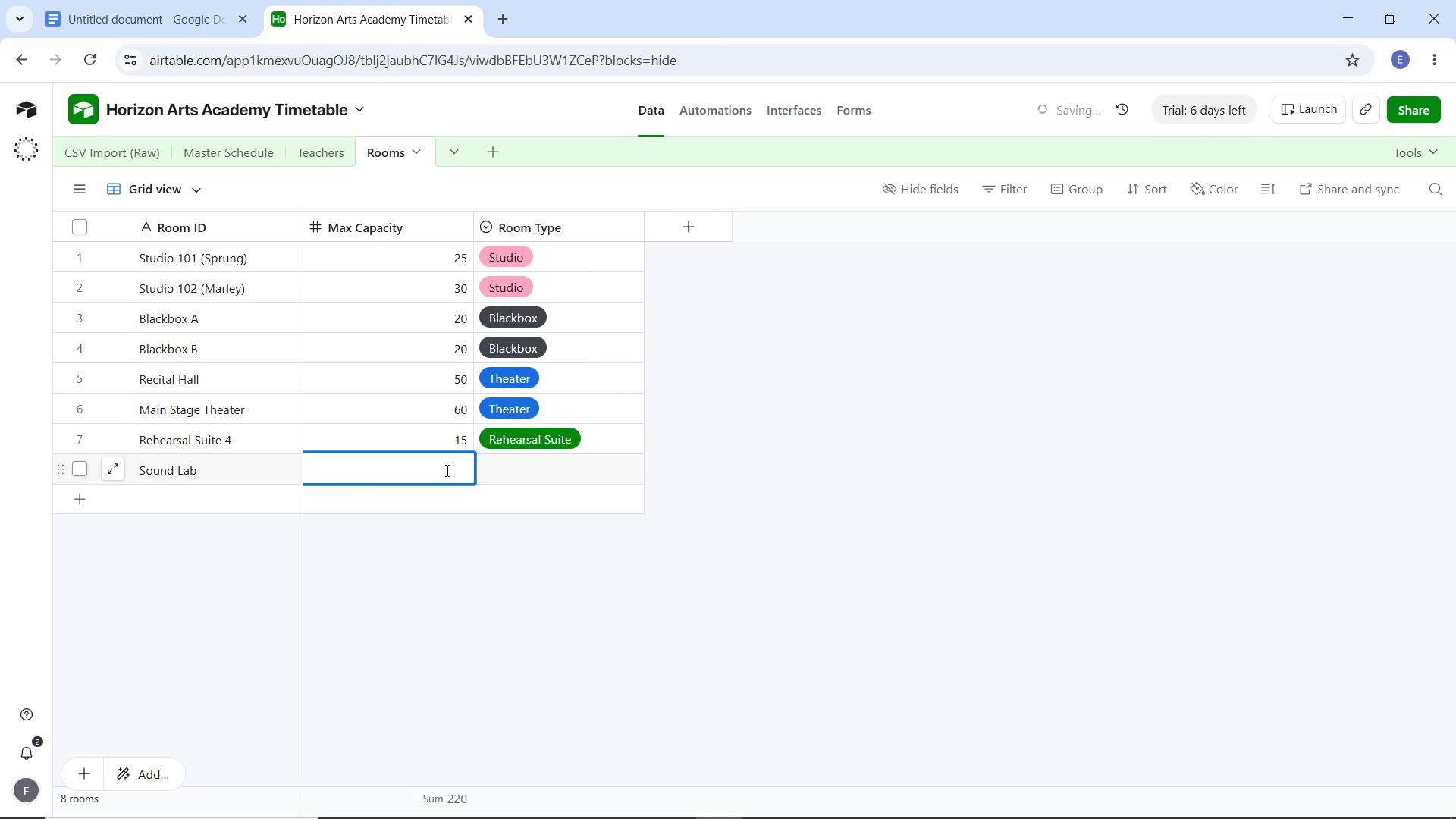 
type(15)
 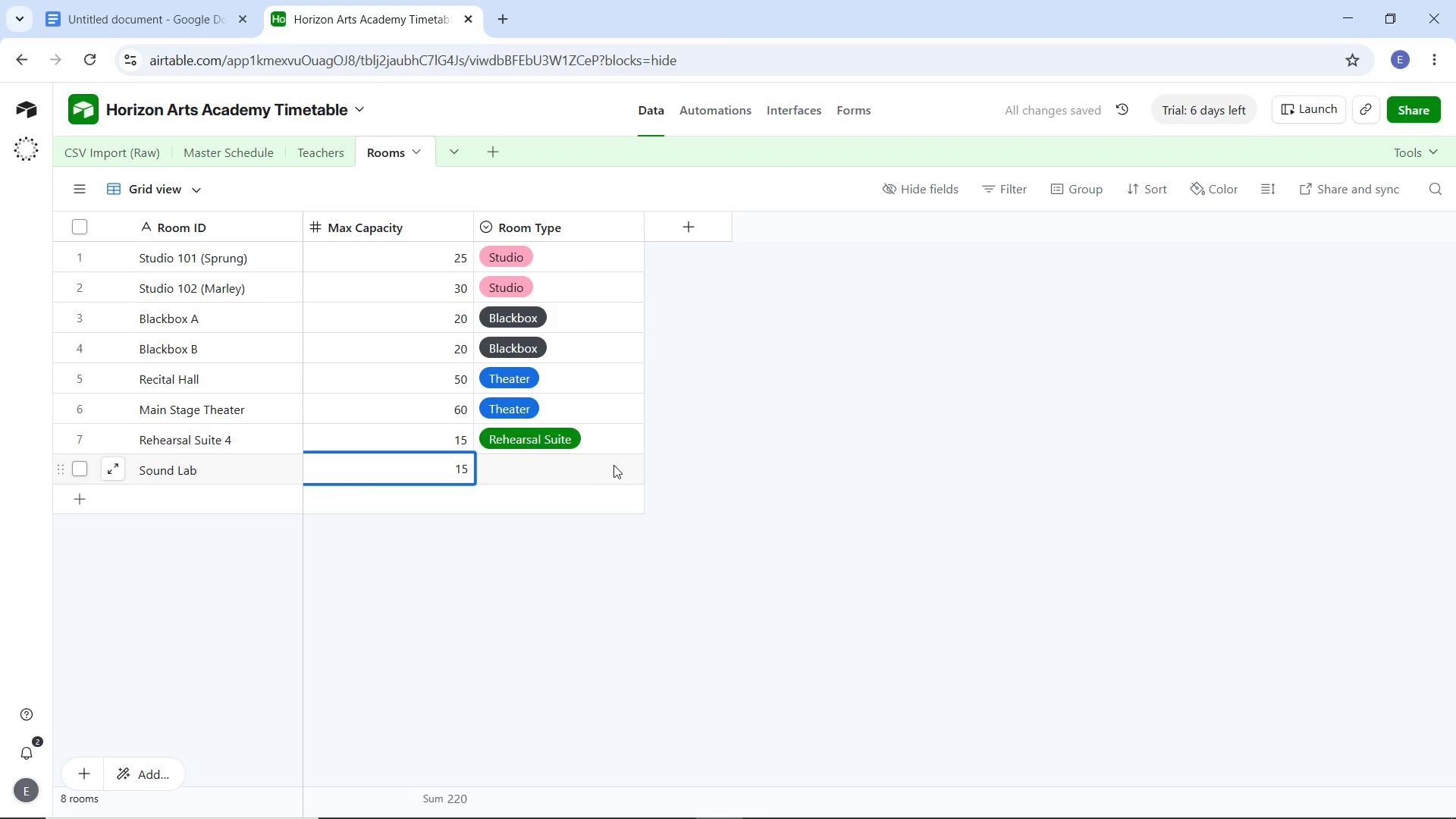 
left_click([606, 464])
 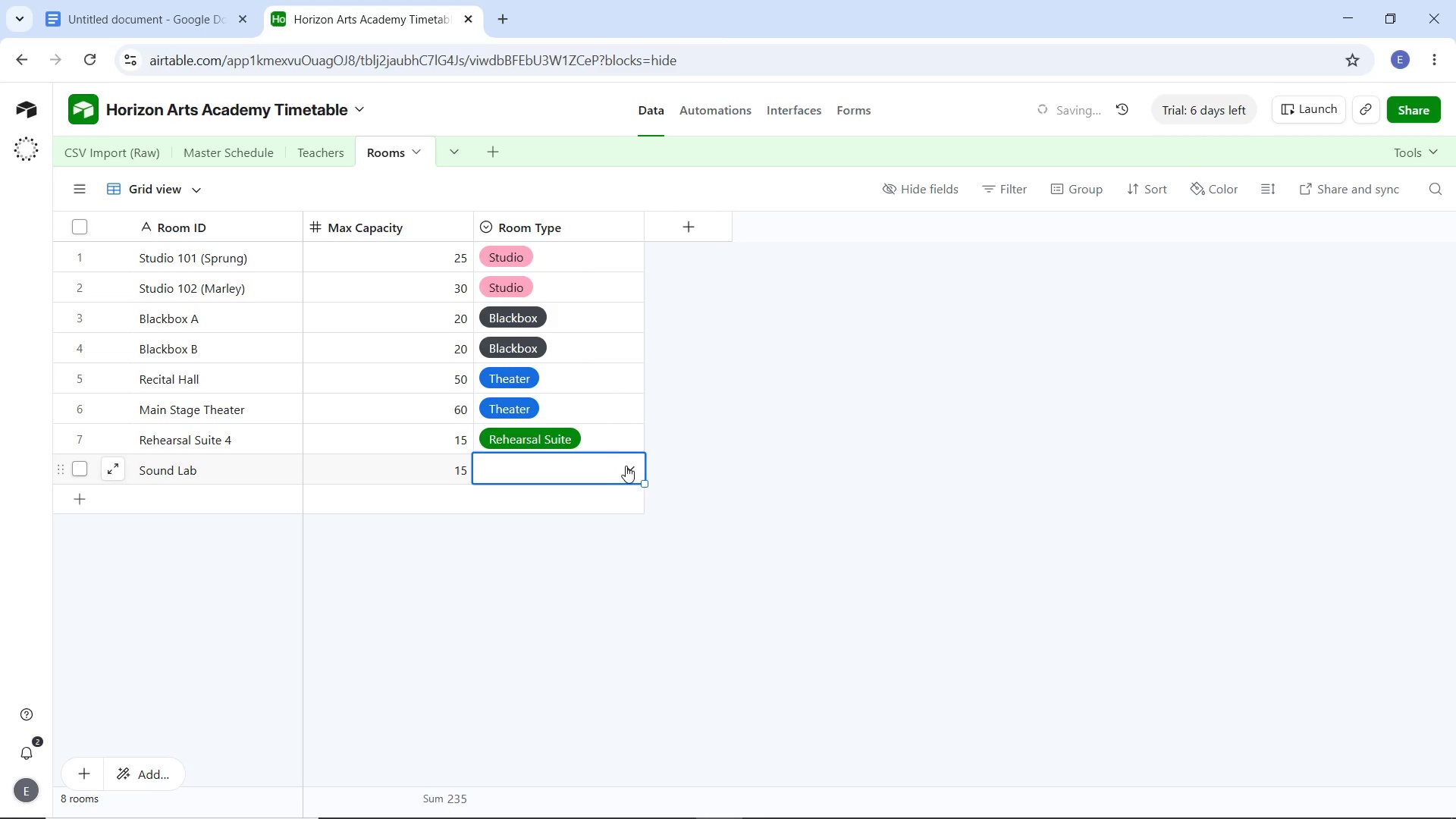 
left_click([628, 468])
 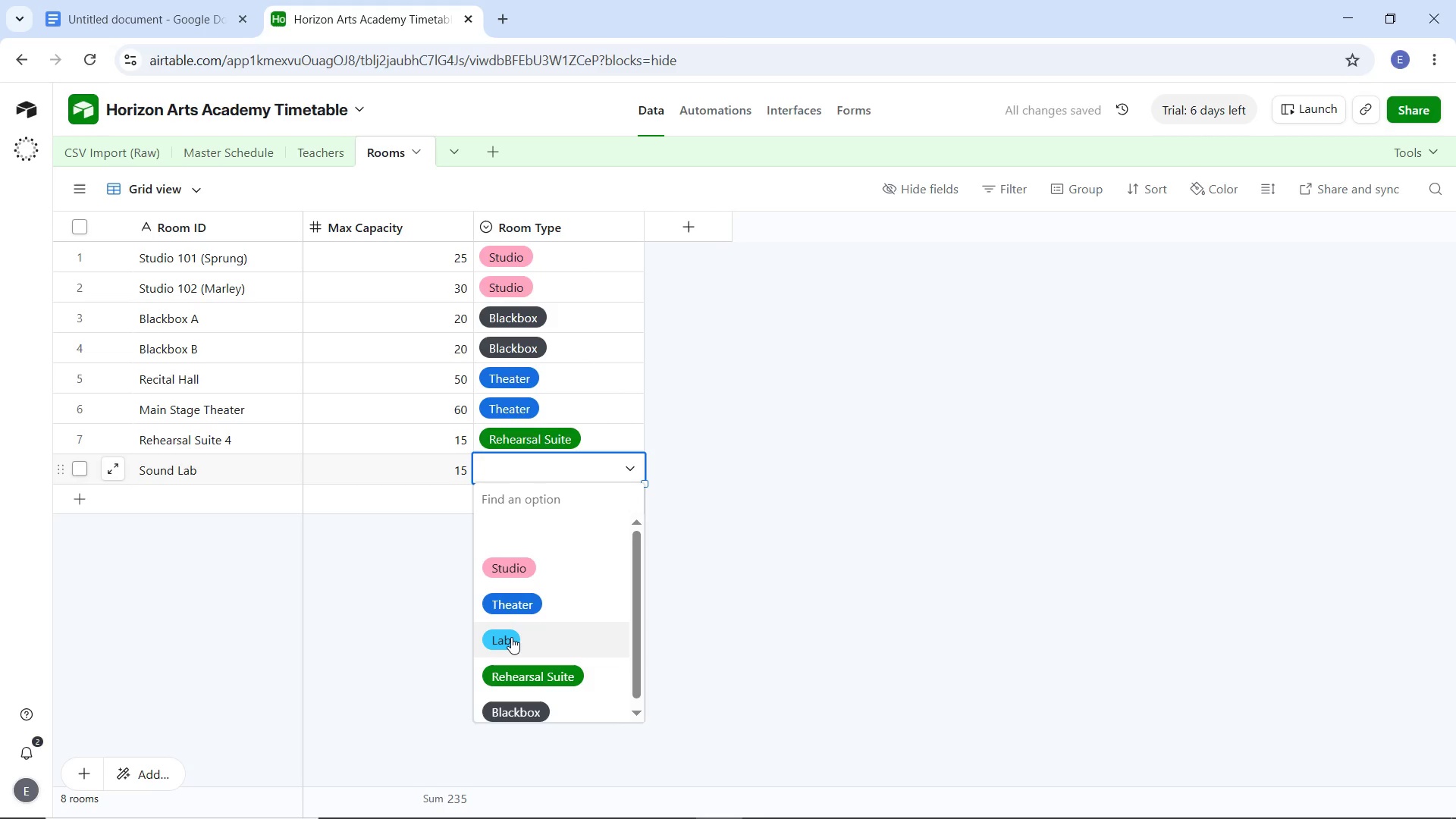 
left_click([511, 637])
 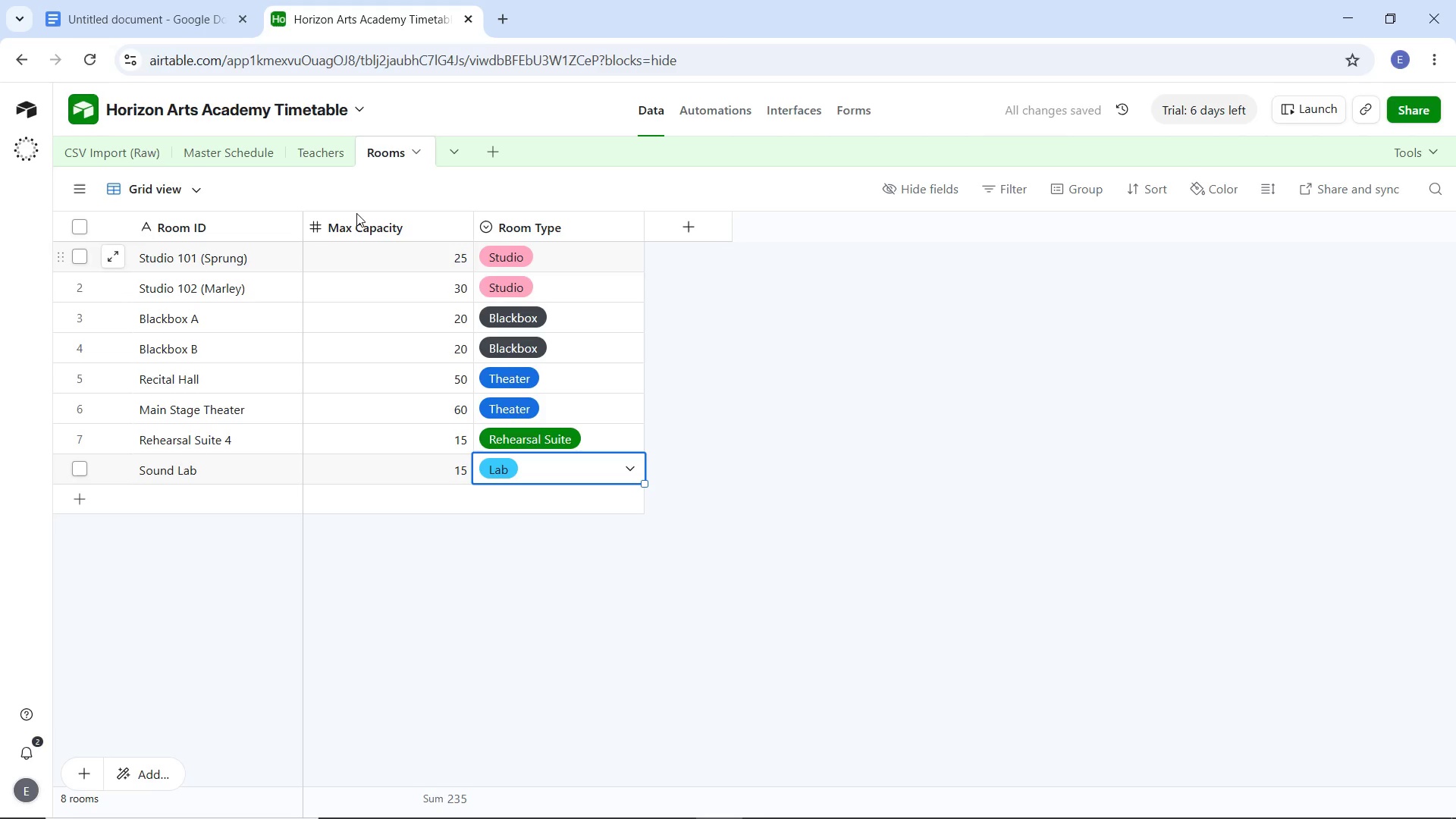 
left_click([460, 152])
 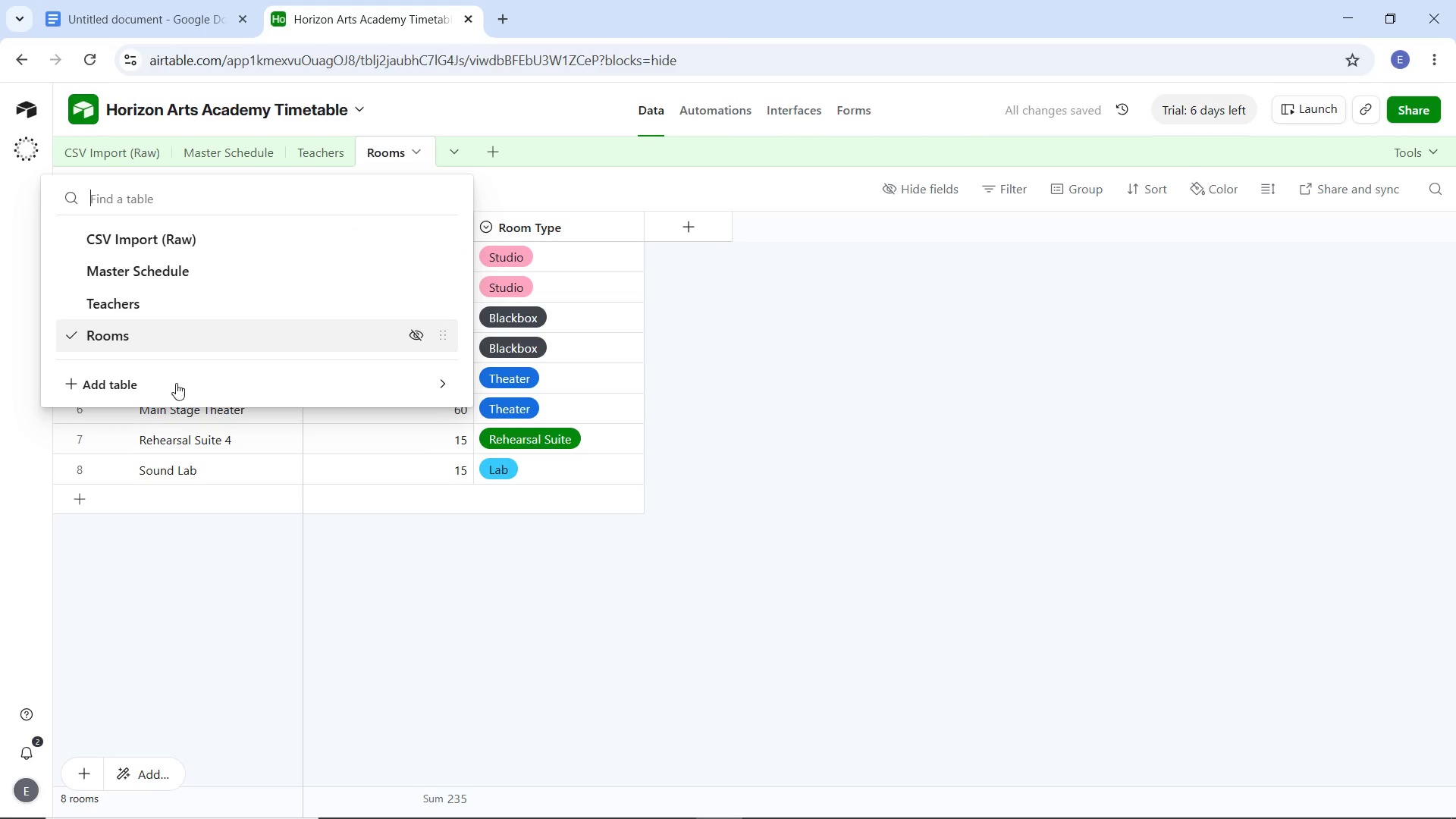 
left_click([172, 385])
 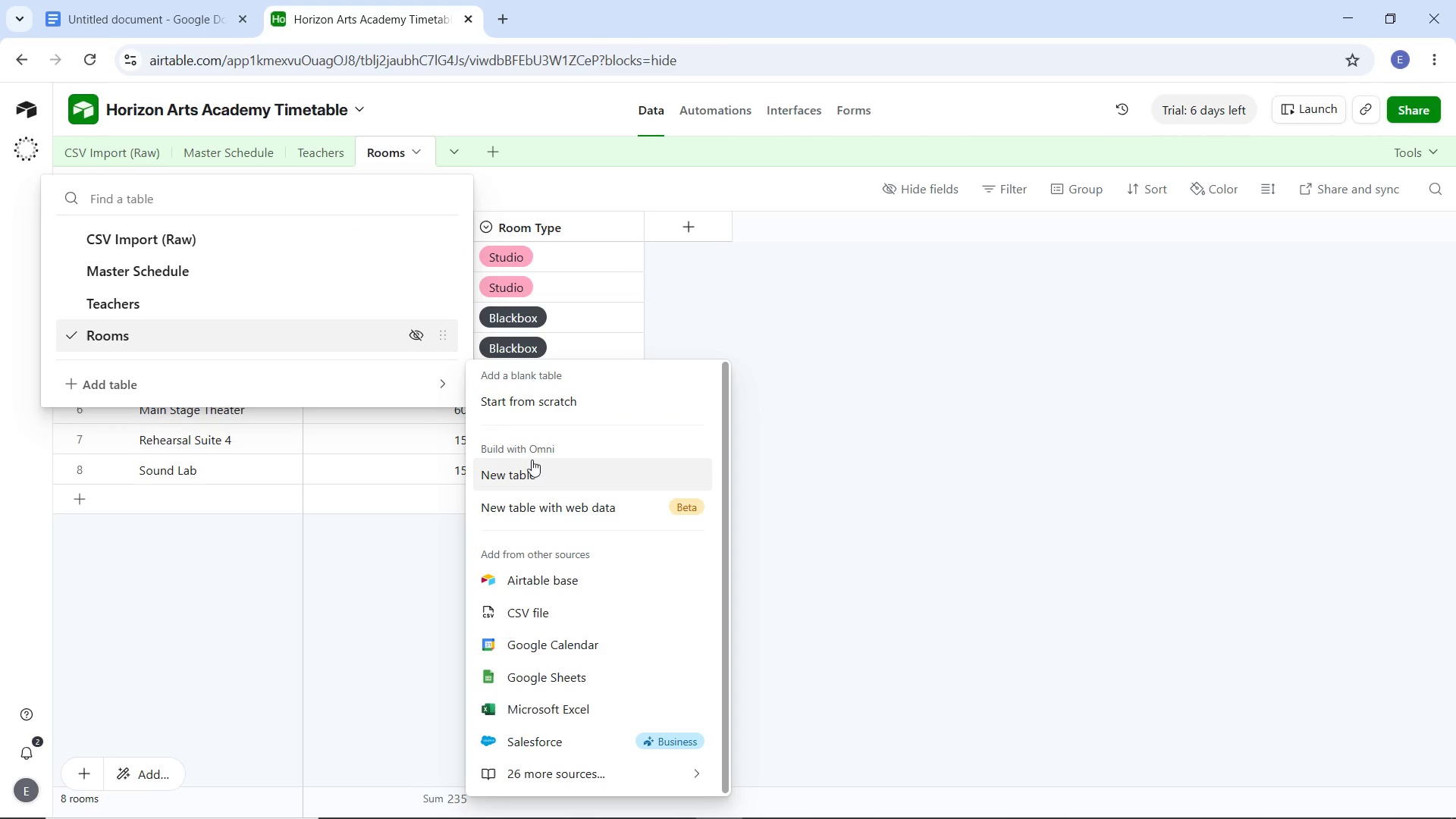 
left_click([526, 406])
 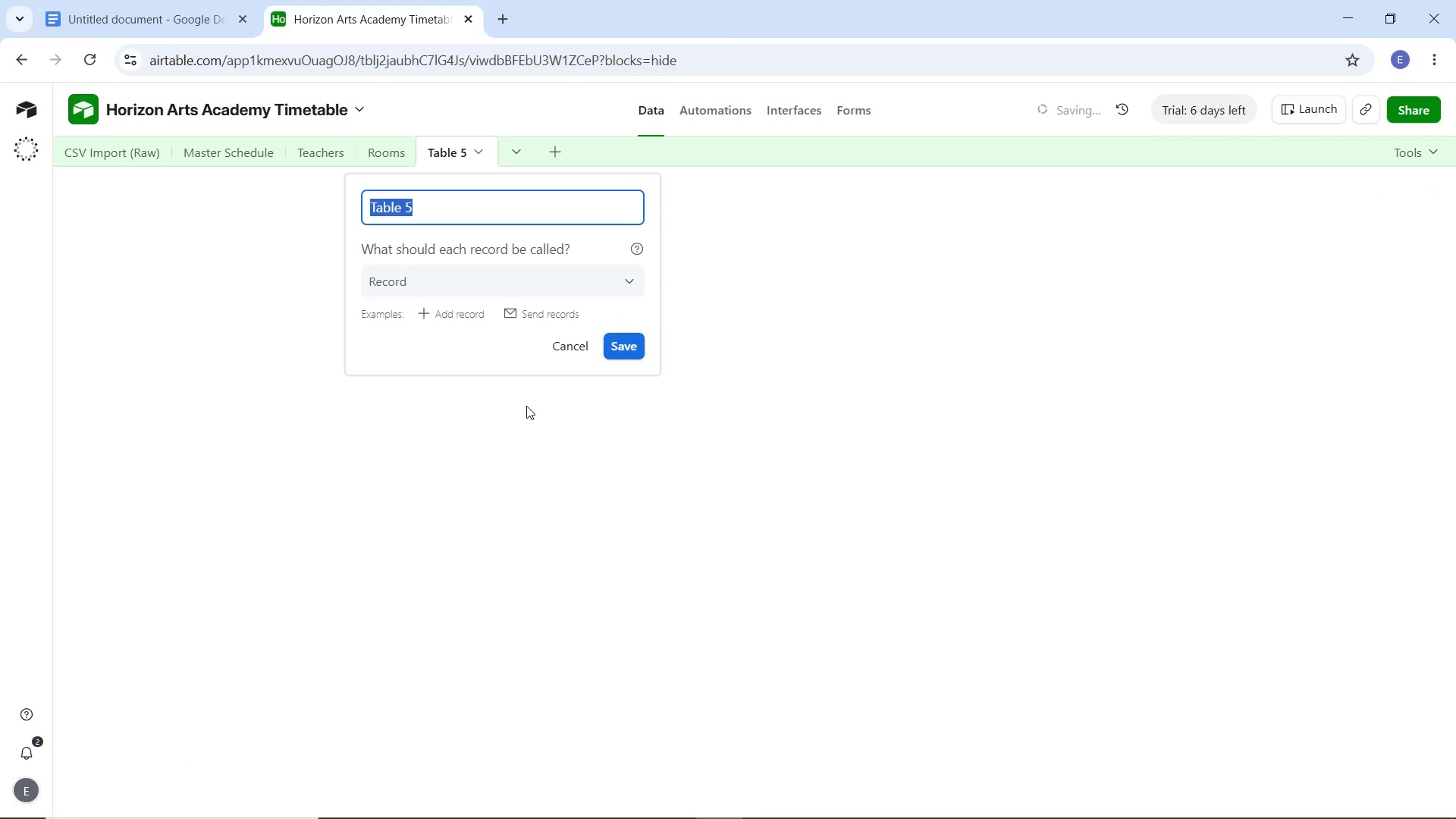 
type(Course Catalog)
 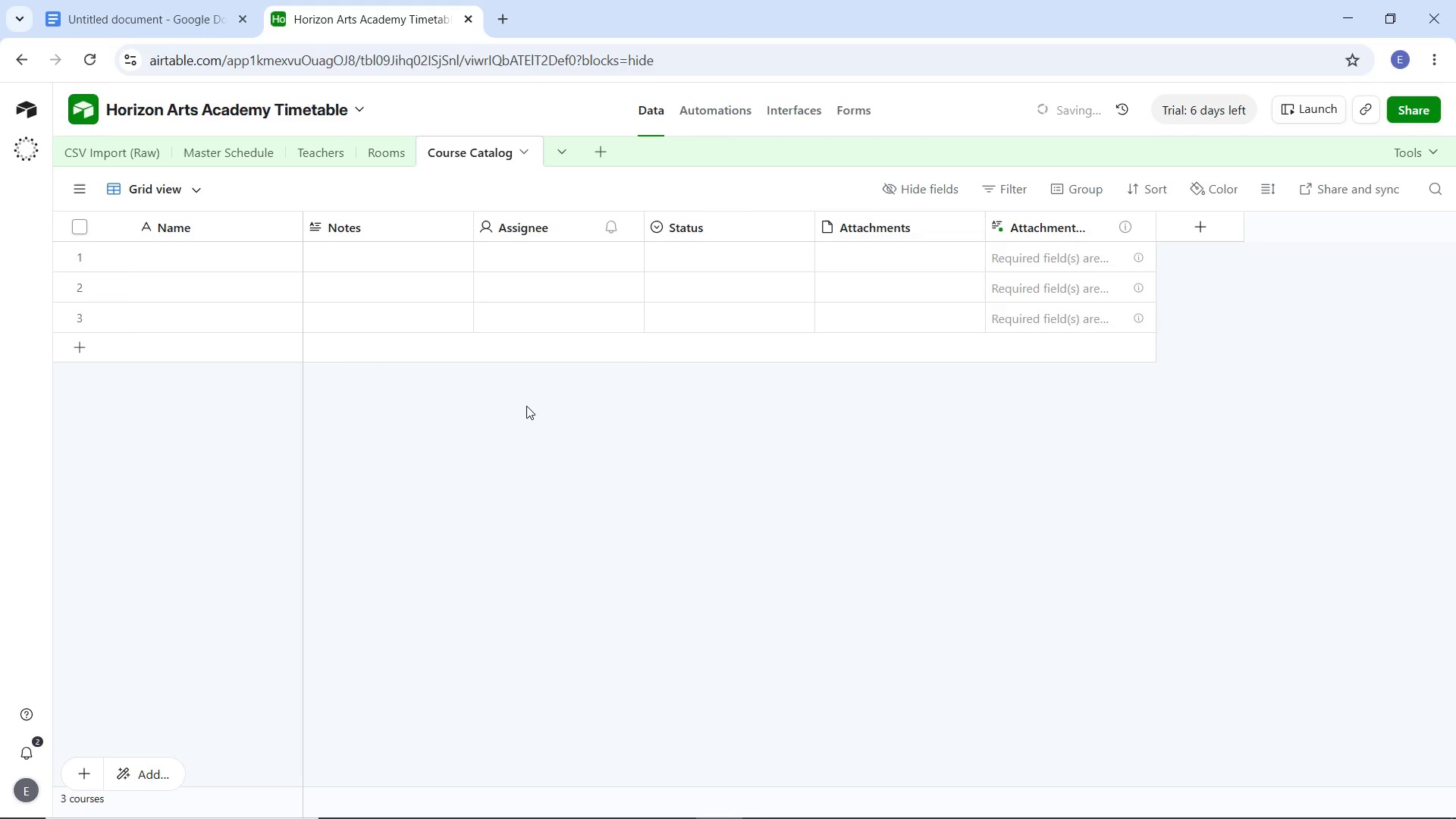 
 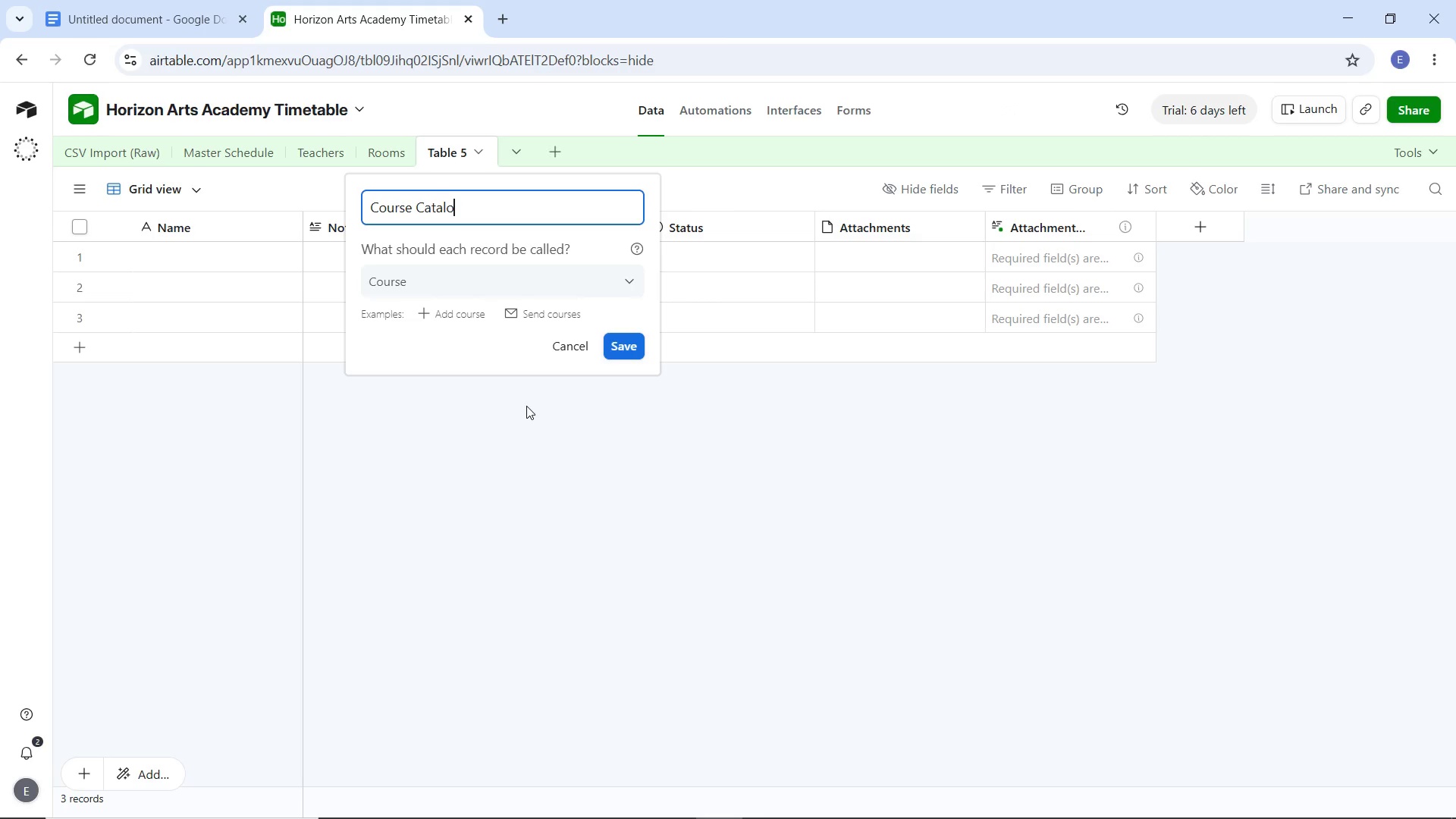 
key(Enter)
 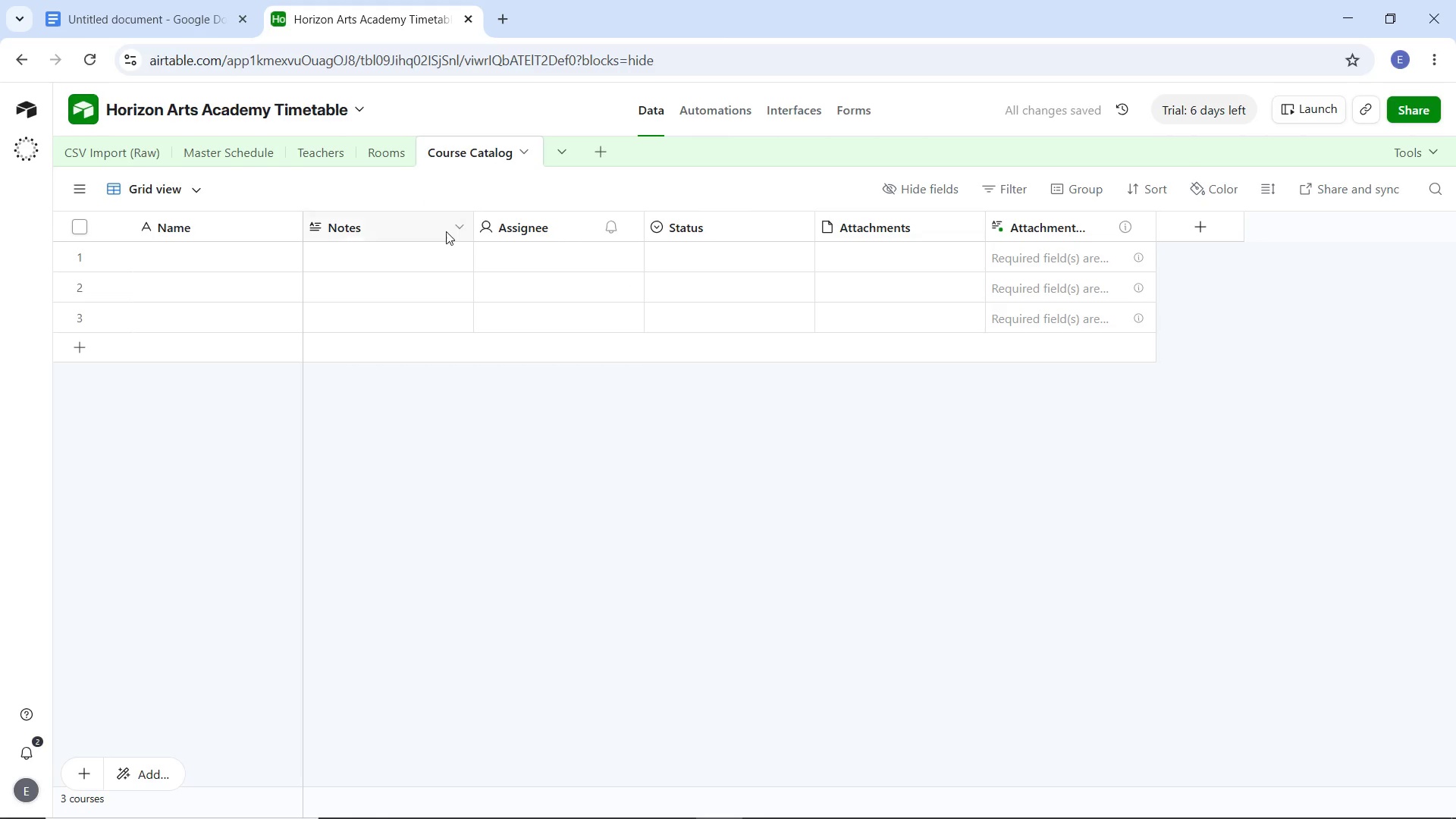 
left_click([462, 229])
 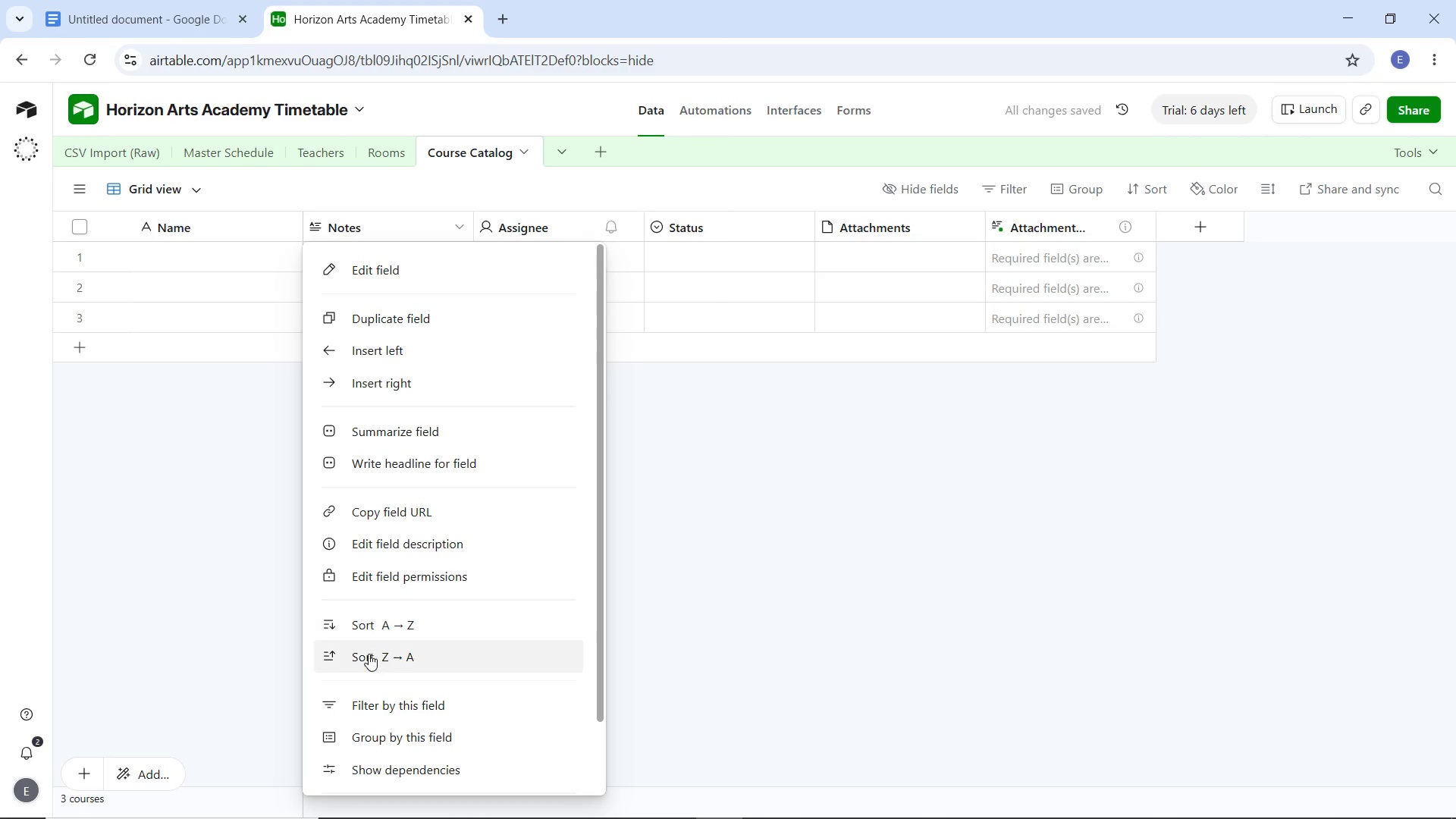 
scroll: coordinate [371, 673], scroll_direction: down, amount: 5.0
 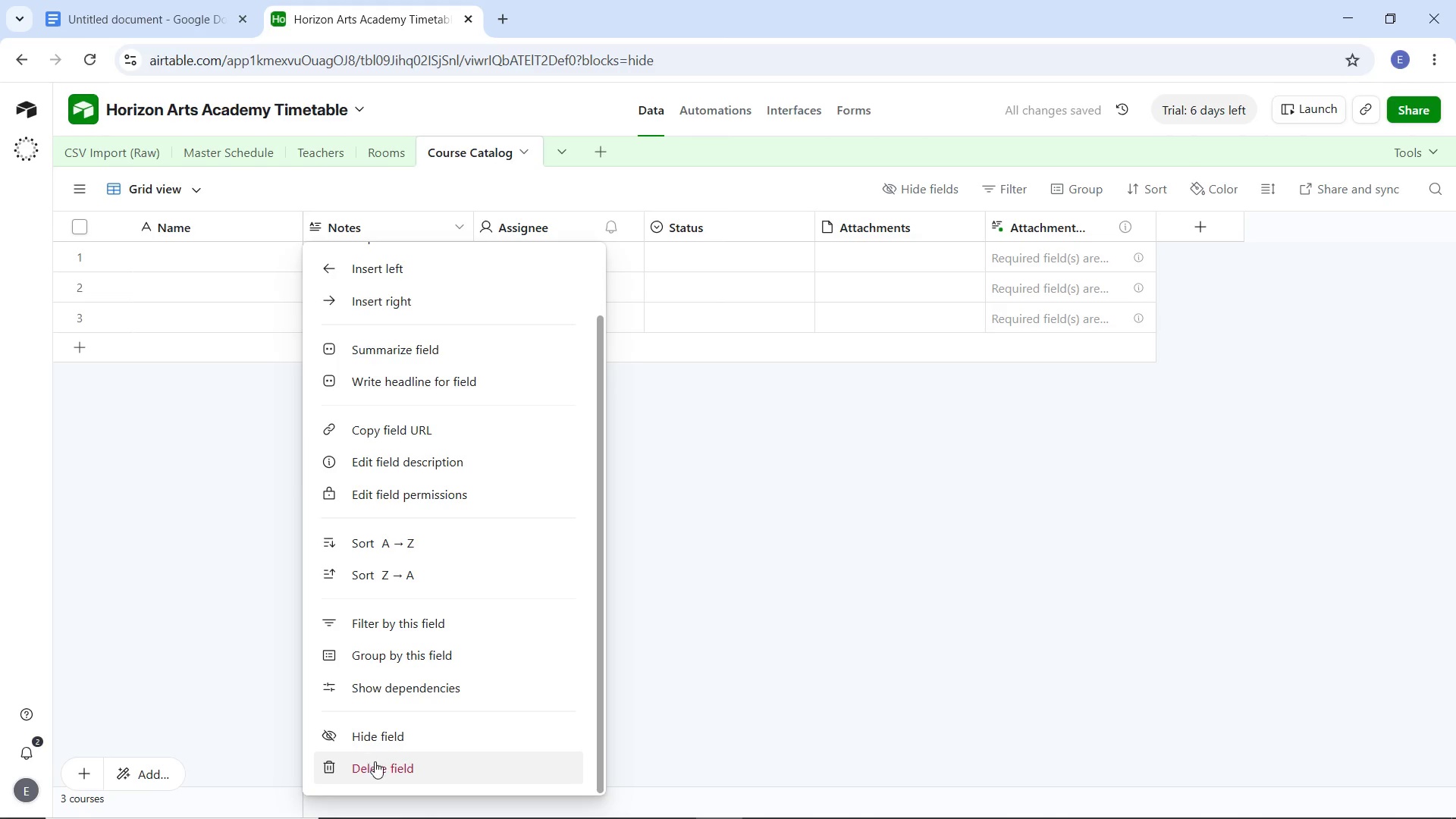 
left_click([375, 761])
 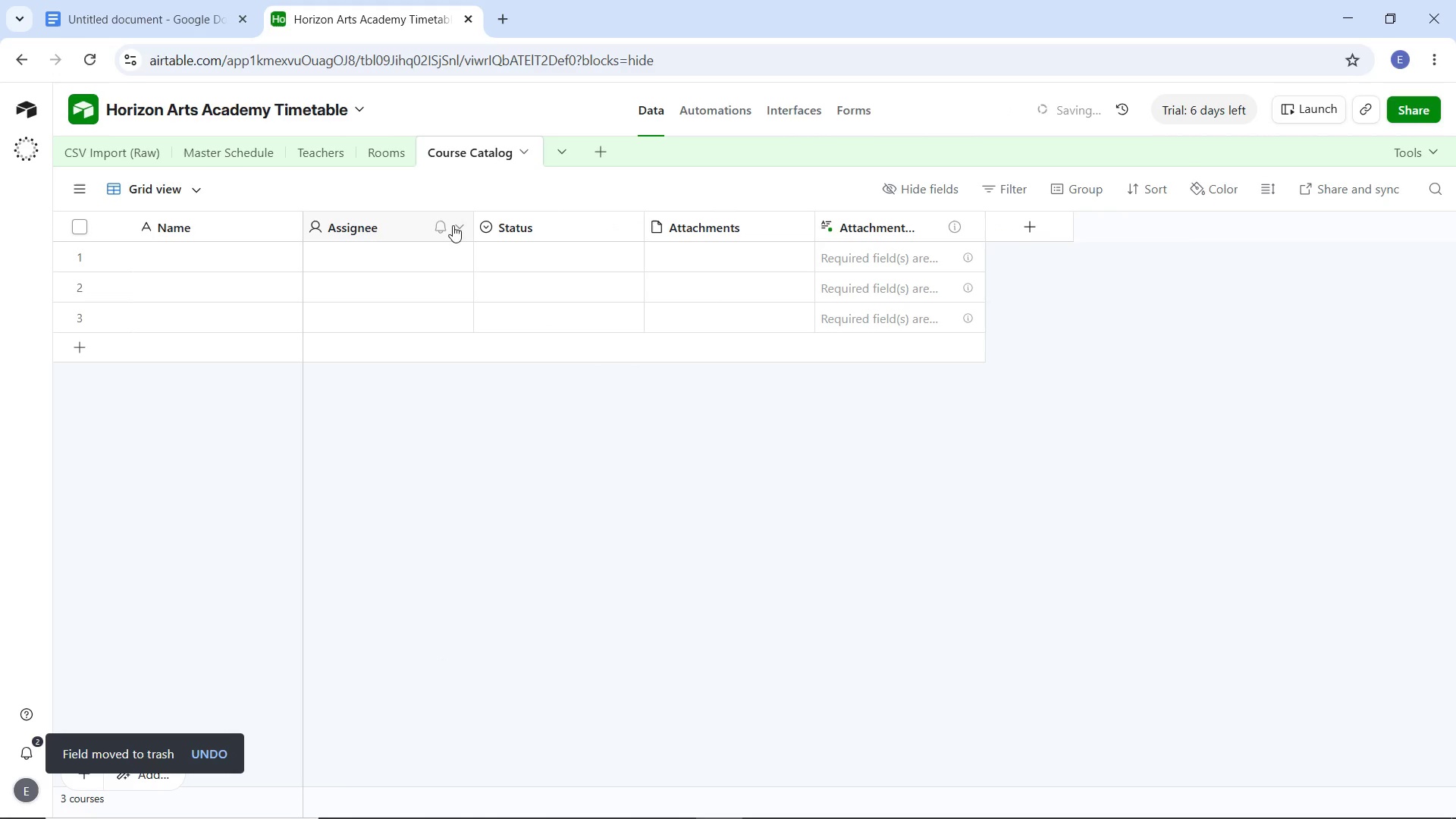 
left_click([456, 228])
 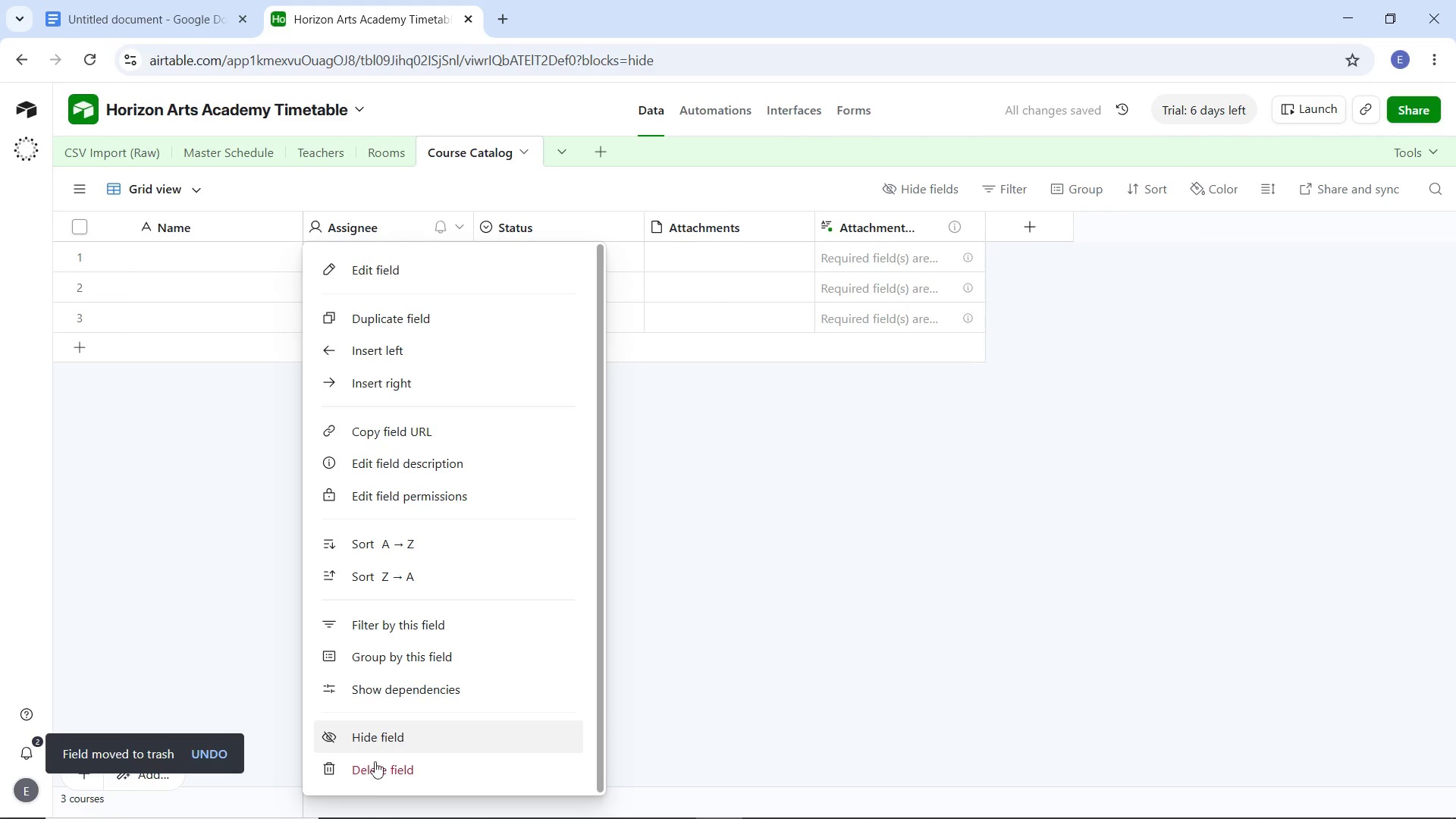 
left_click([377, 776])
 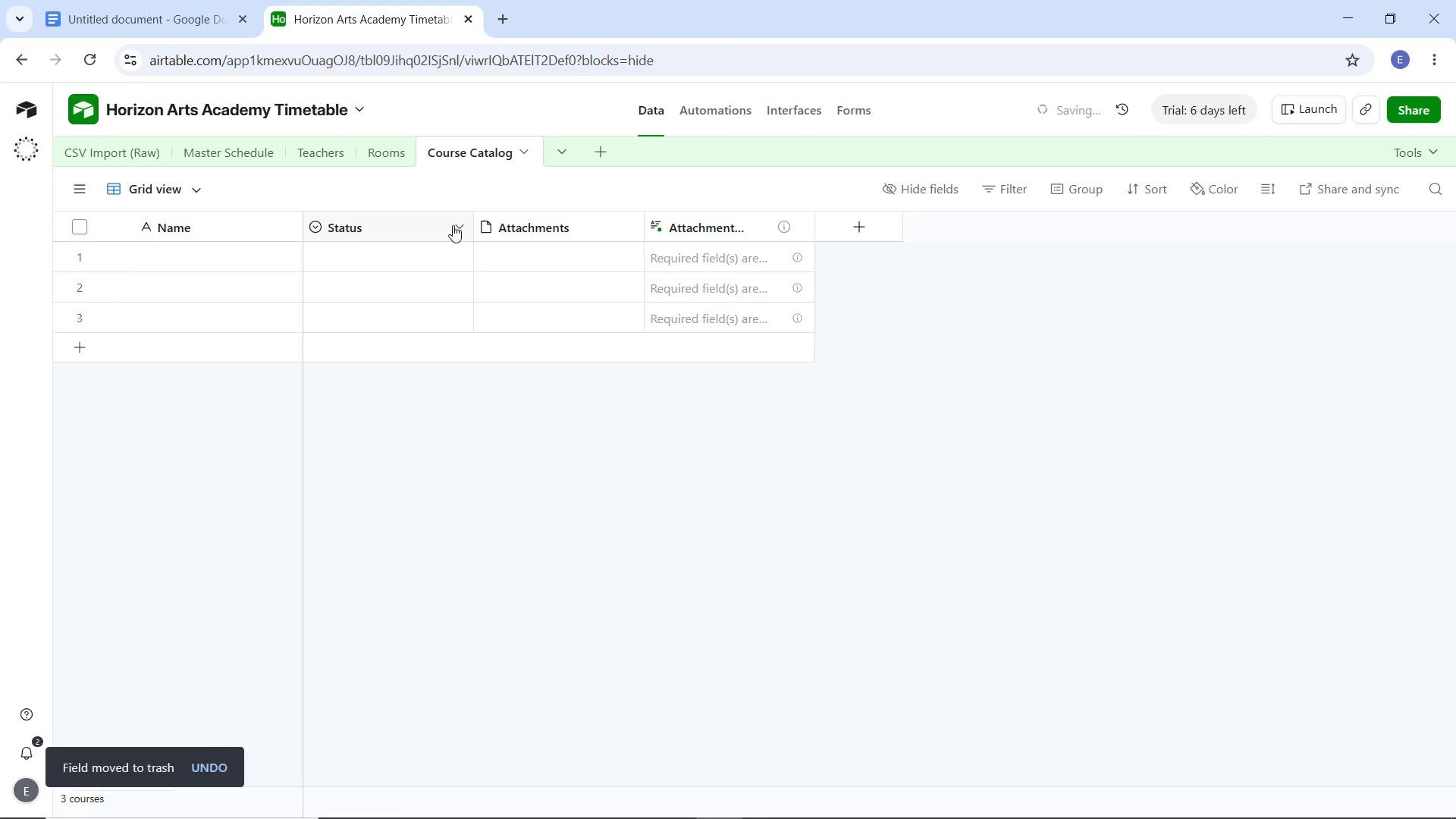 
left_click([452, 225])
 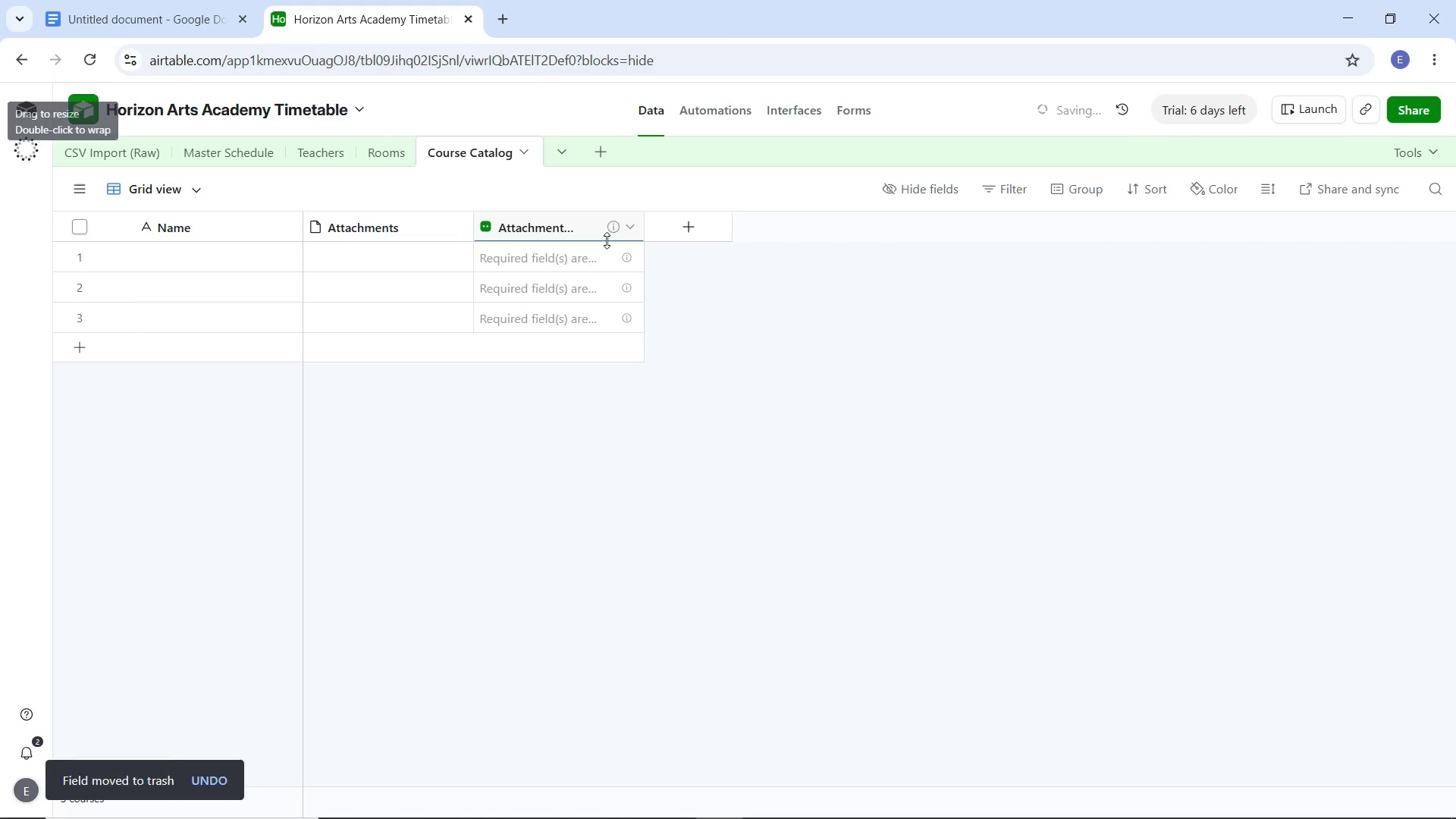 
left_click([623, 234])
 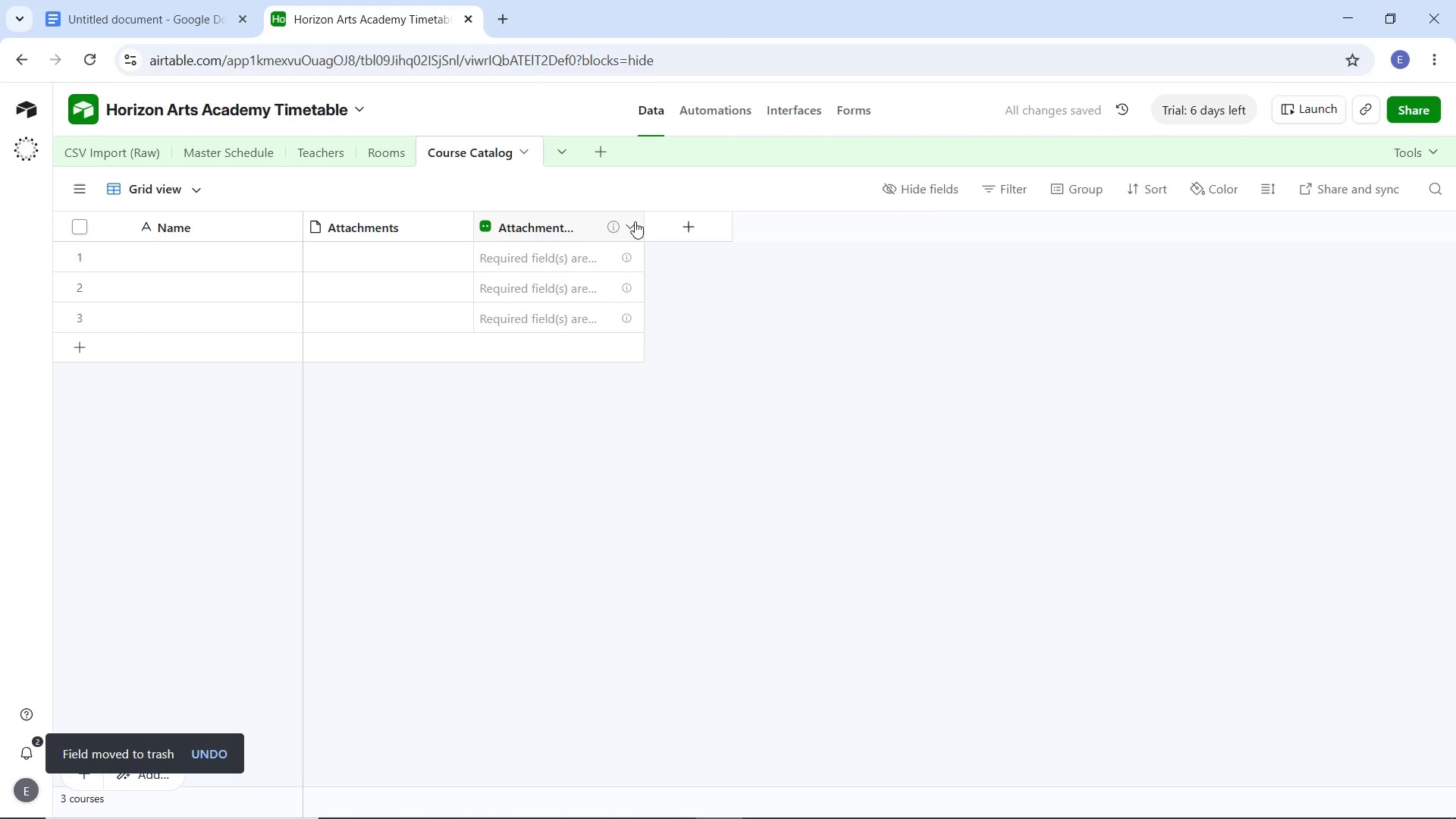 
left_click([635, 221])
 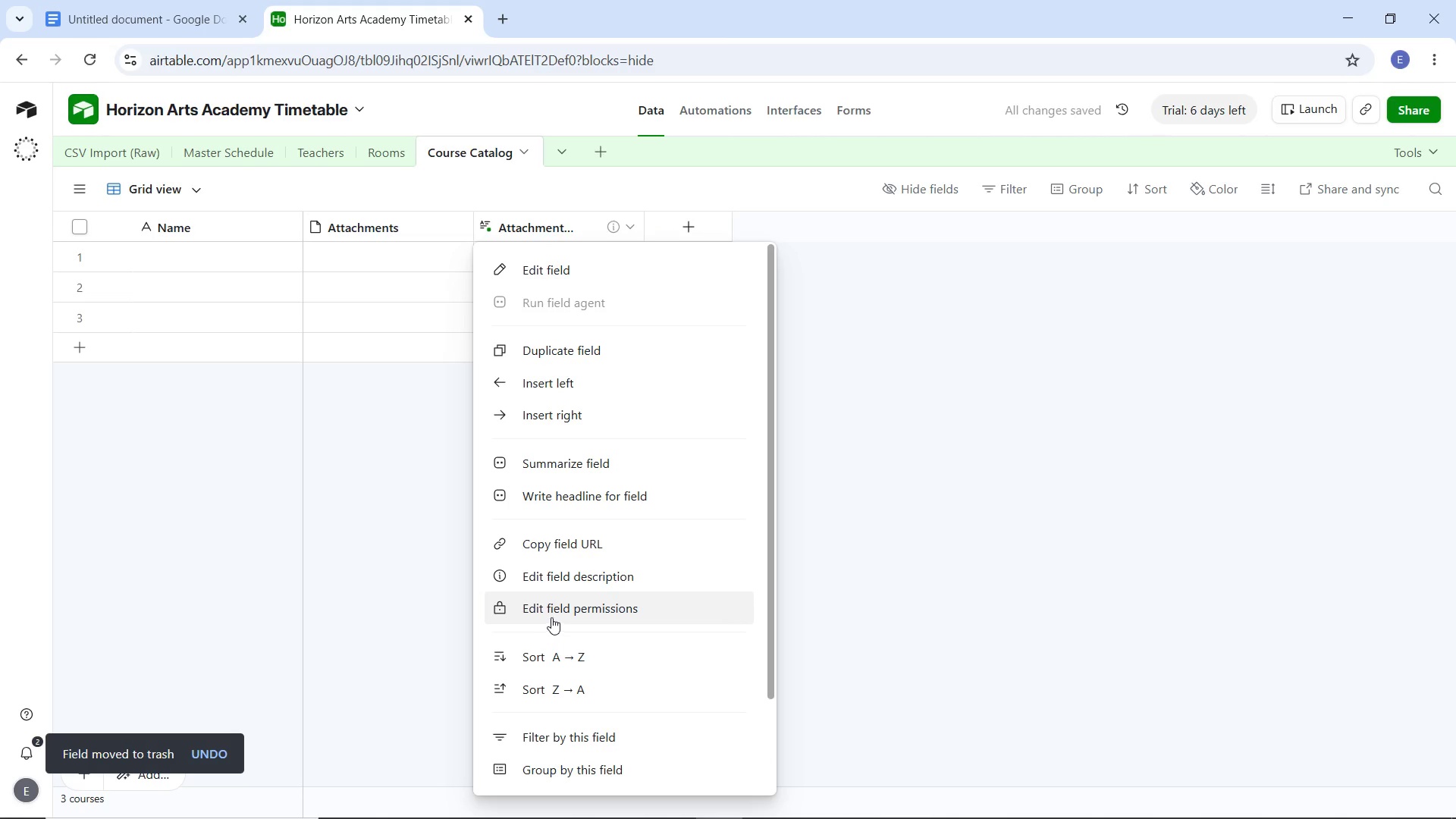 
scroll: coordinate [553, 601], scroll_direction: down, amount: 5.0
 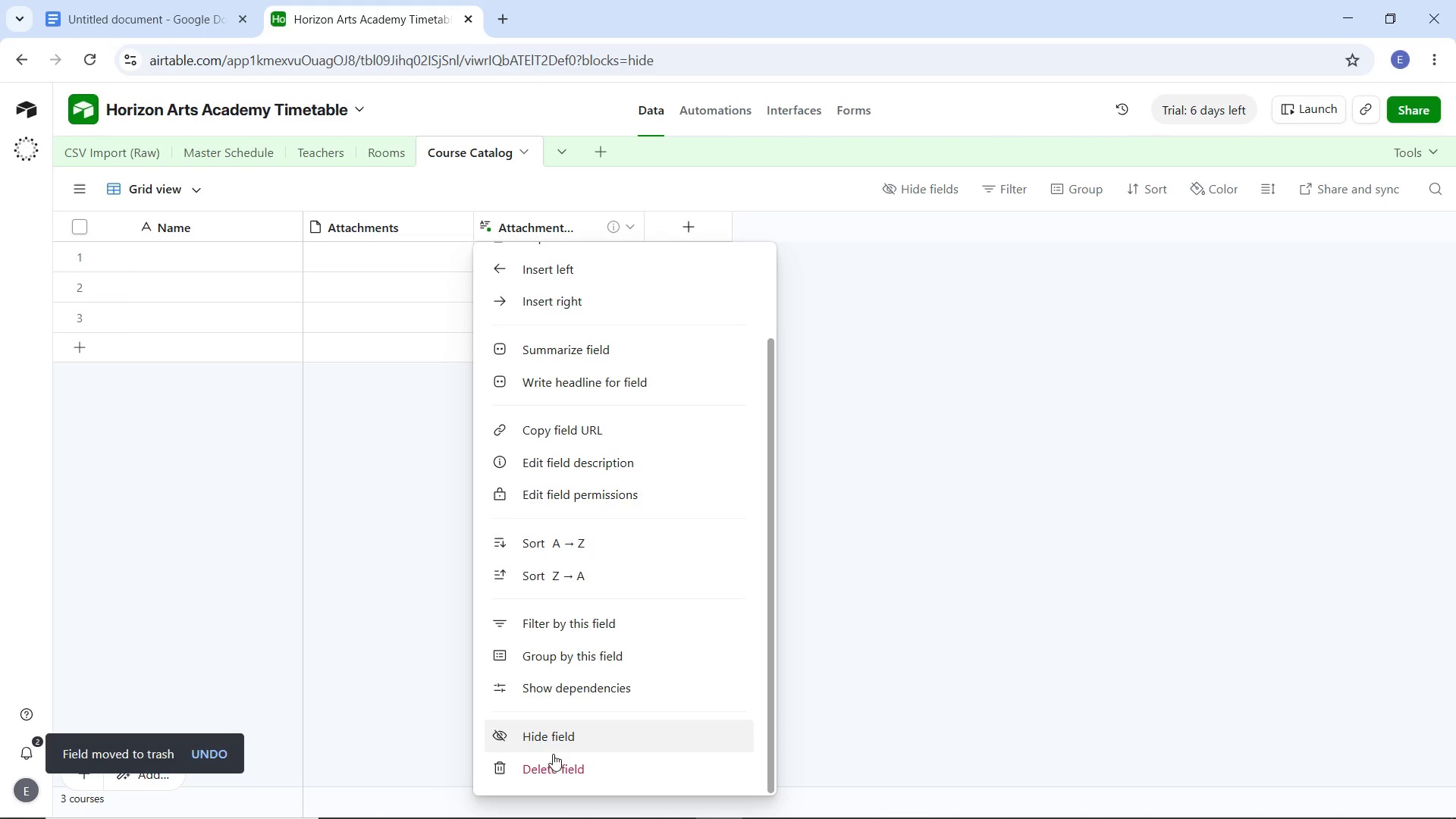 
left_click([556, 770])
 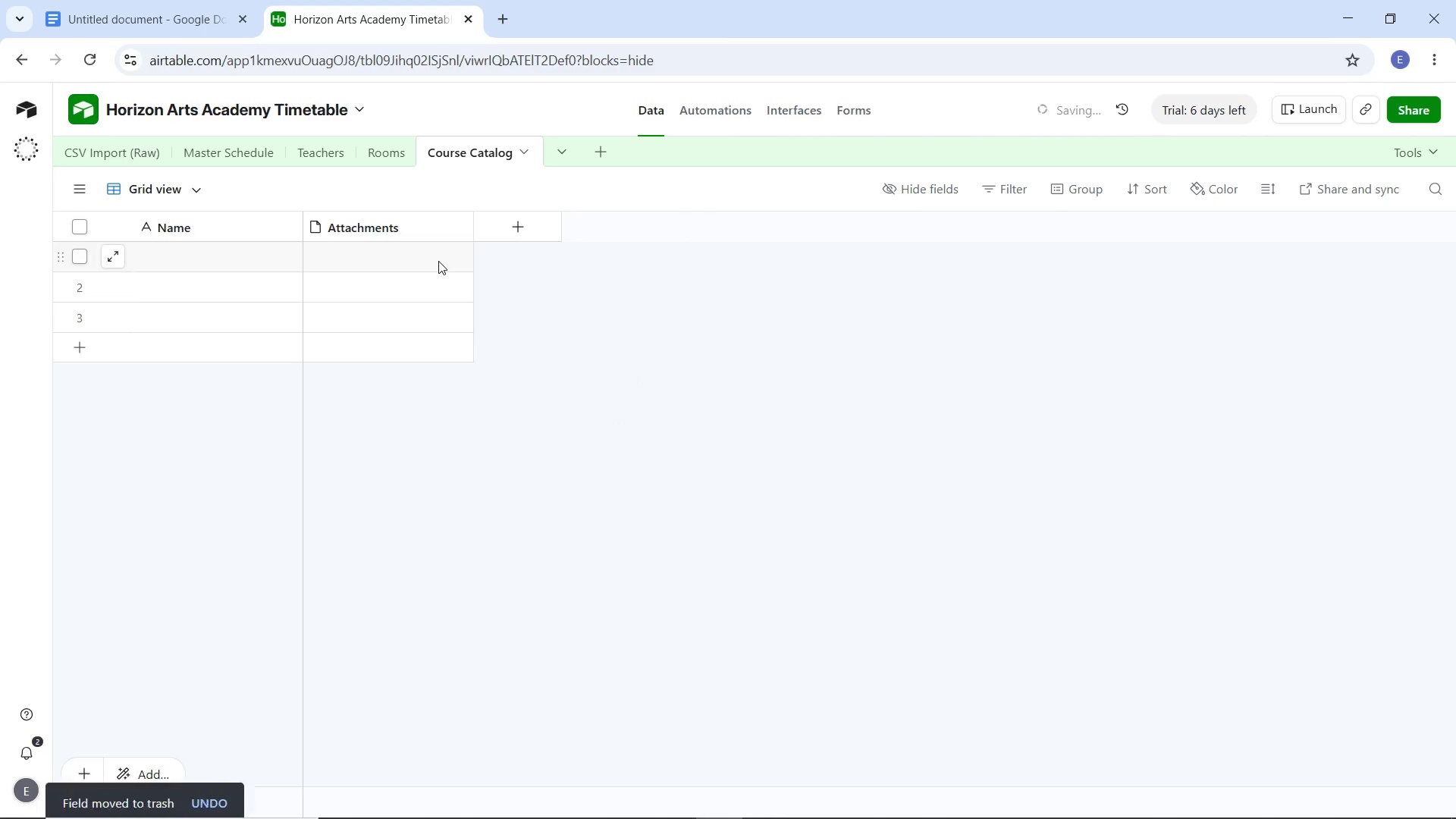 
mouse_move([446, 259])
 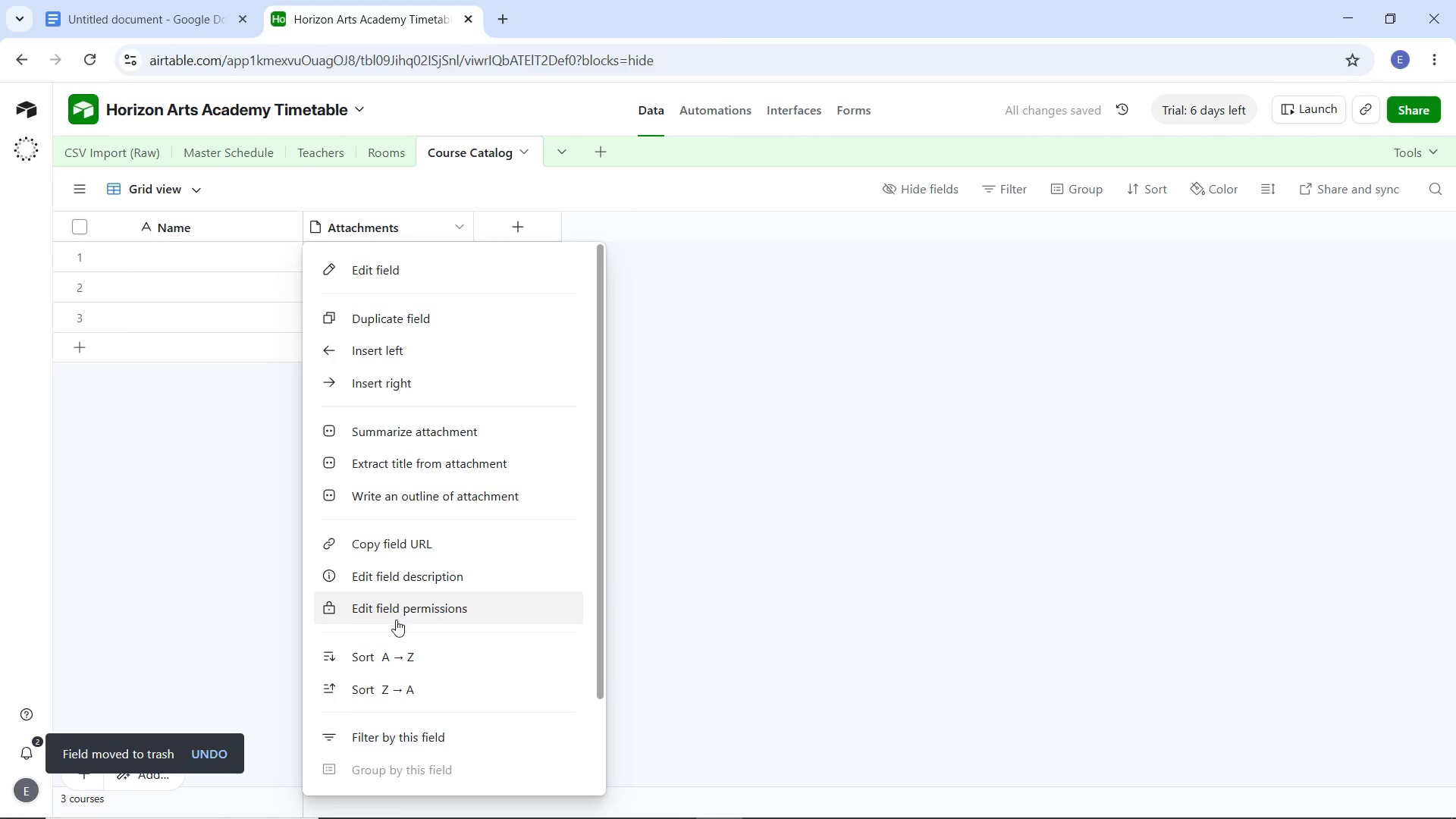 
scroll: coordinate [394, 631], scroll_direction: down, amount: 5.0
 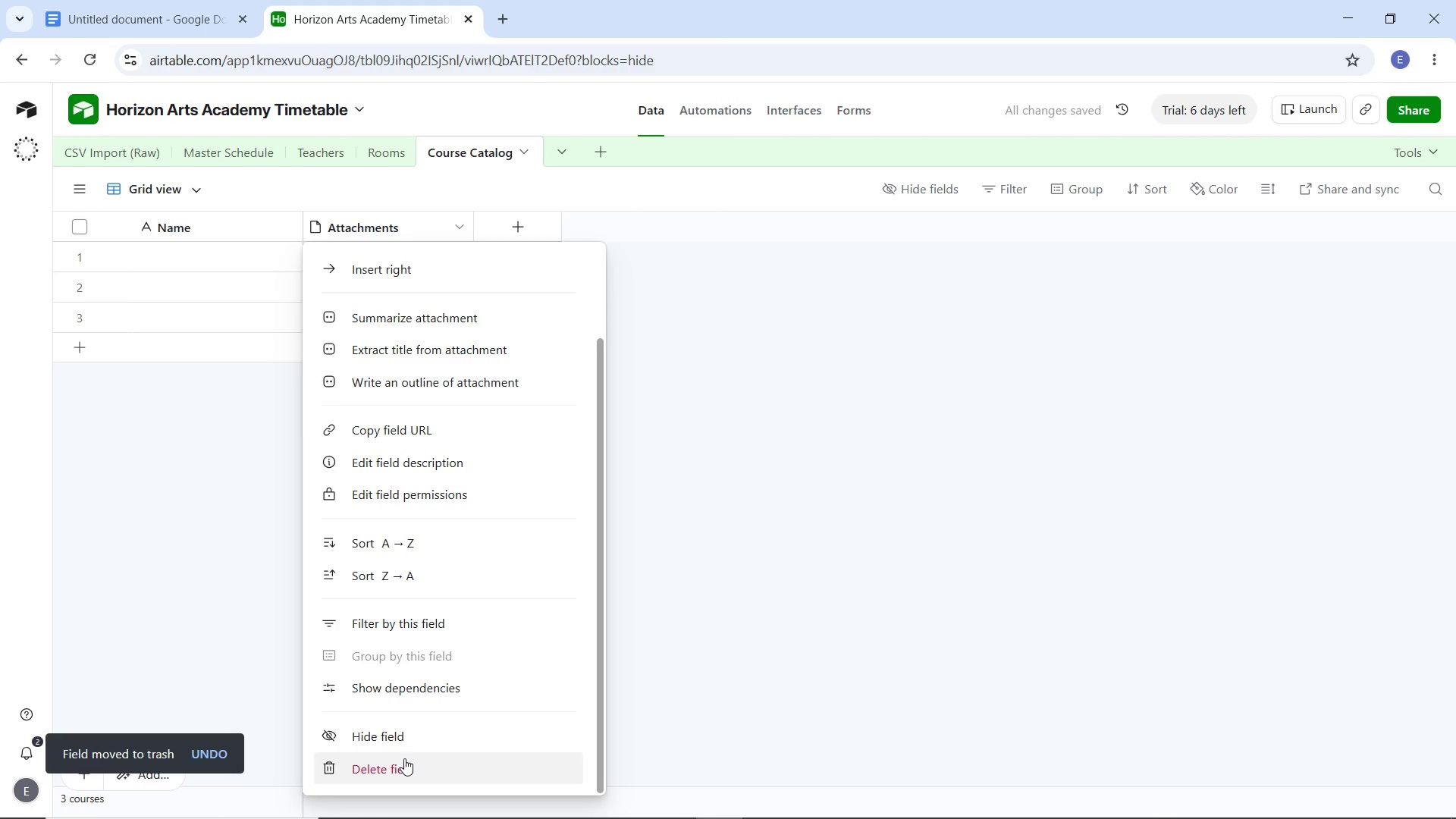 
left_click([404, 758])
 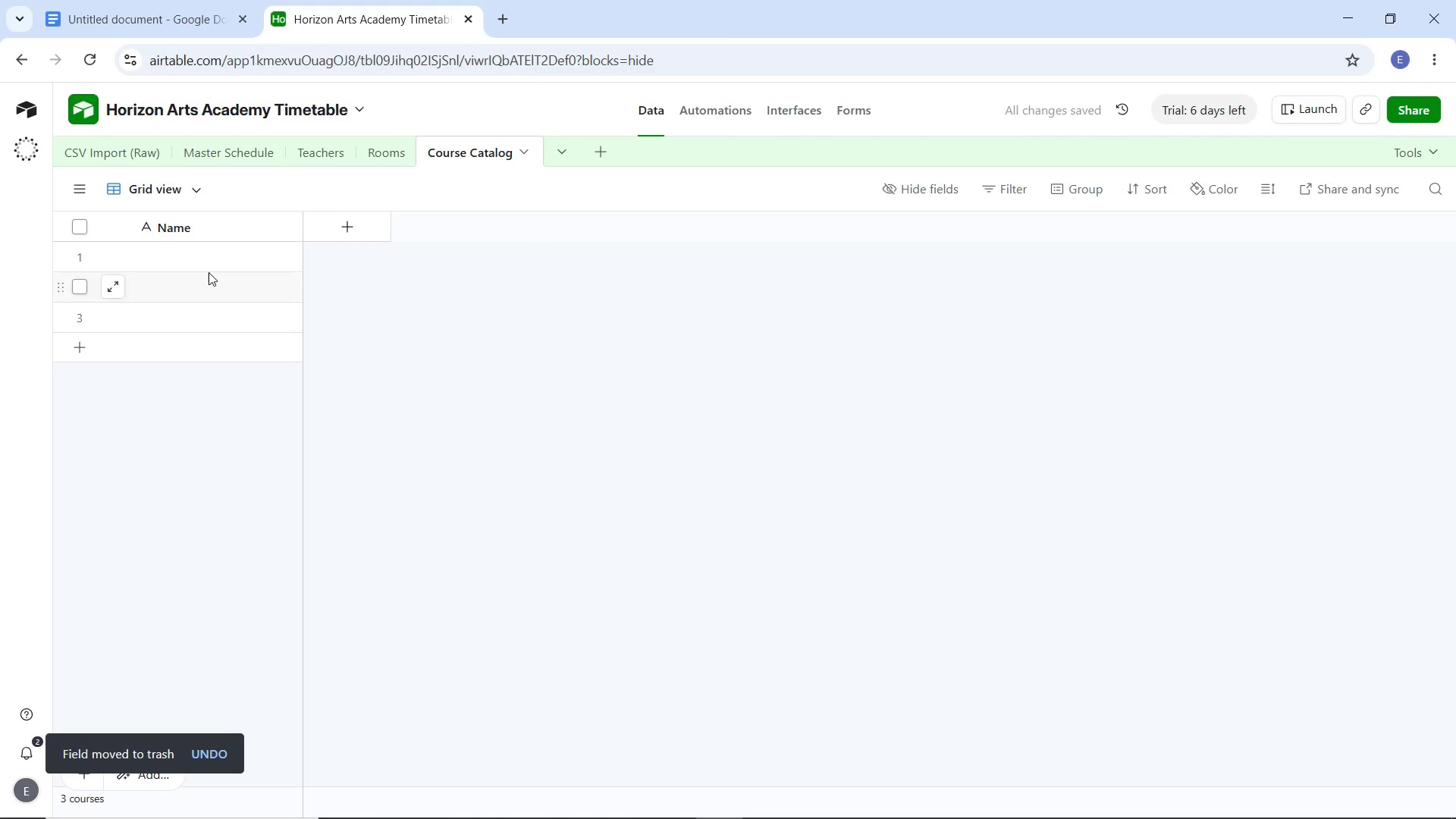 
double_click([206, 235])
 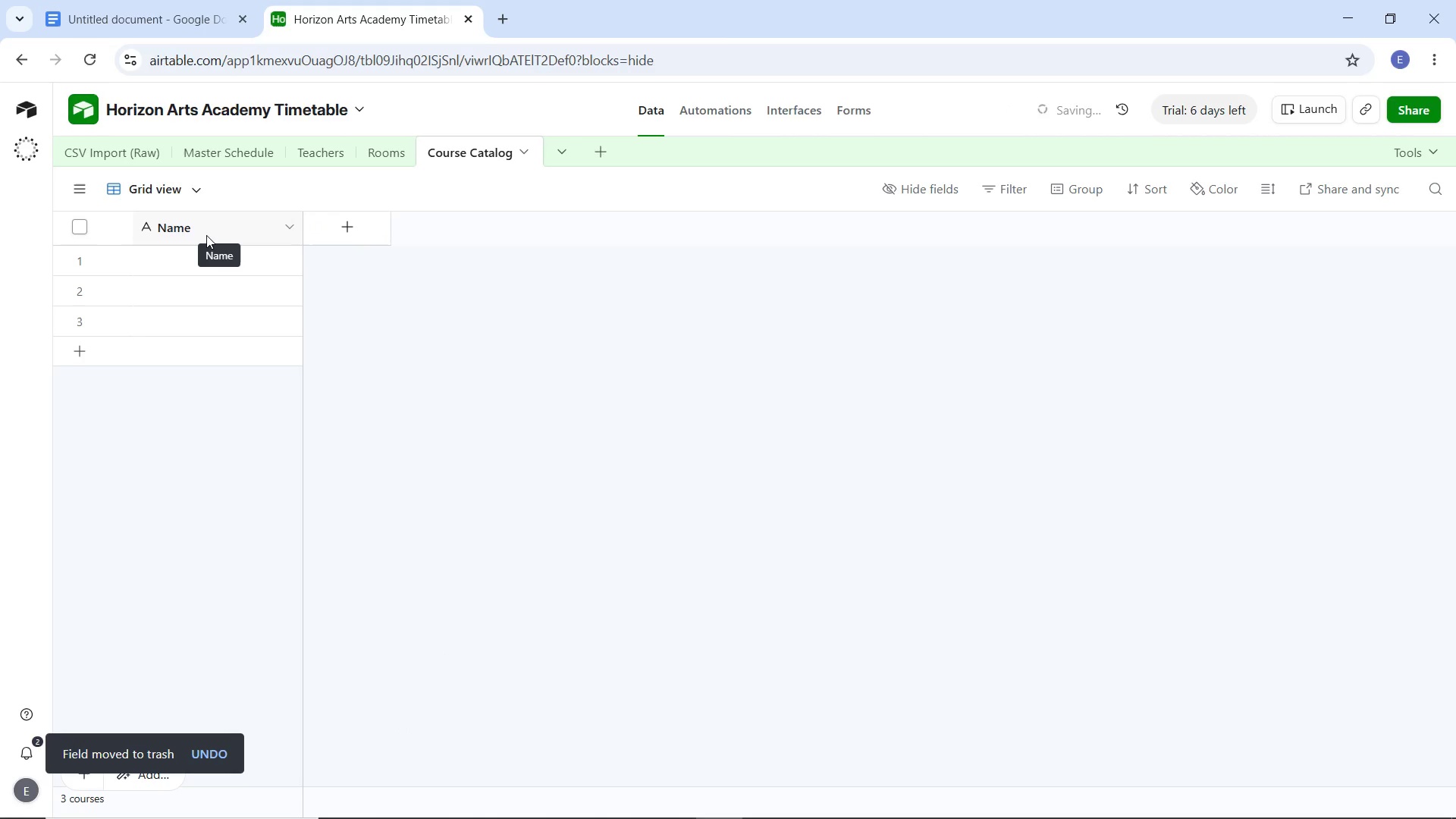 
hold_key(key=ControlLeft, duration=0.31)
 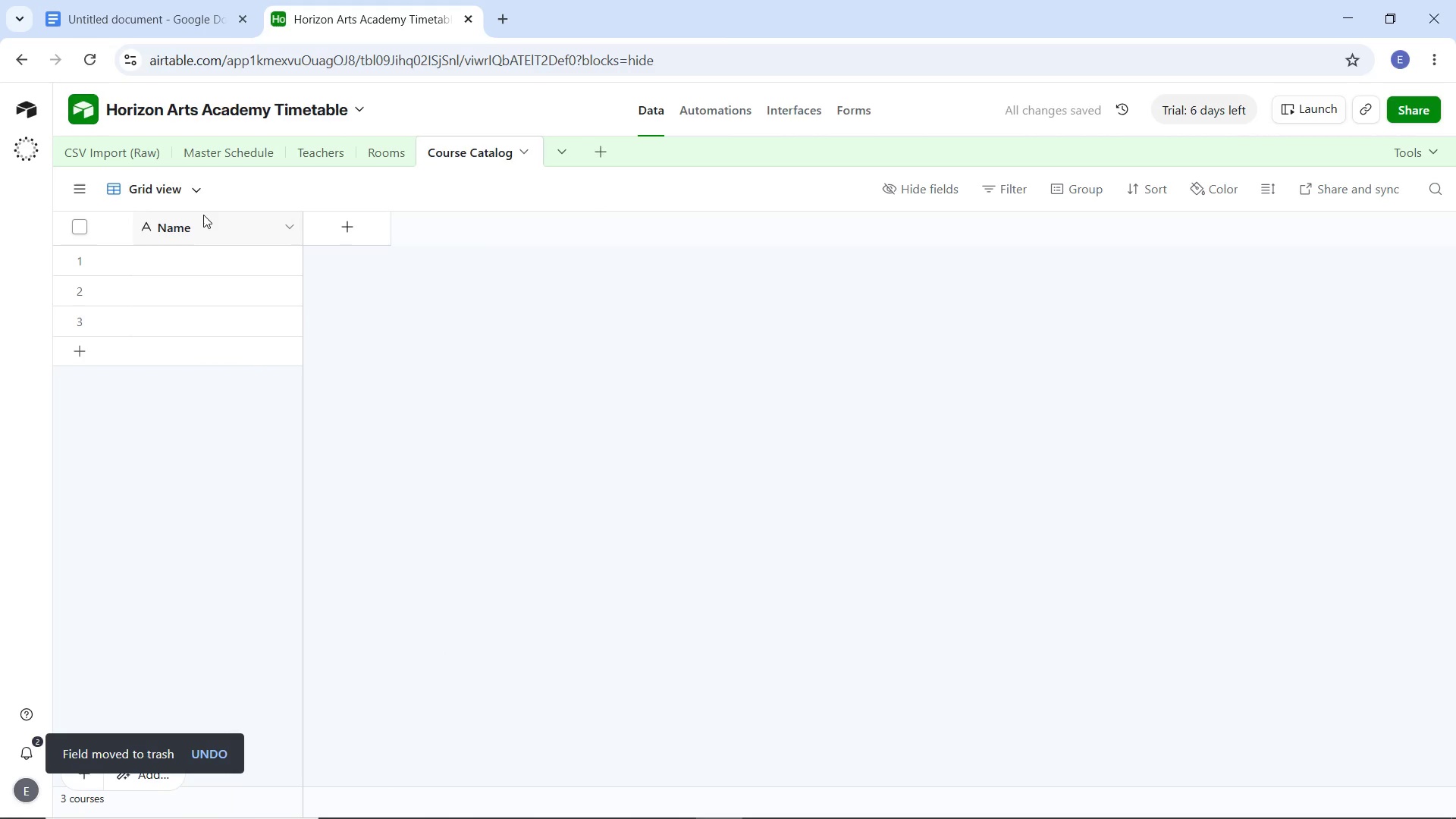 
double_click([196, 228])
 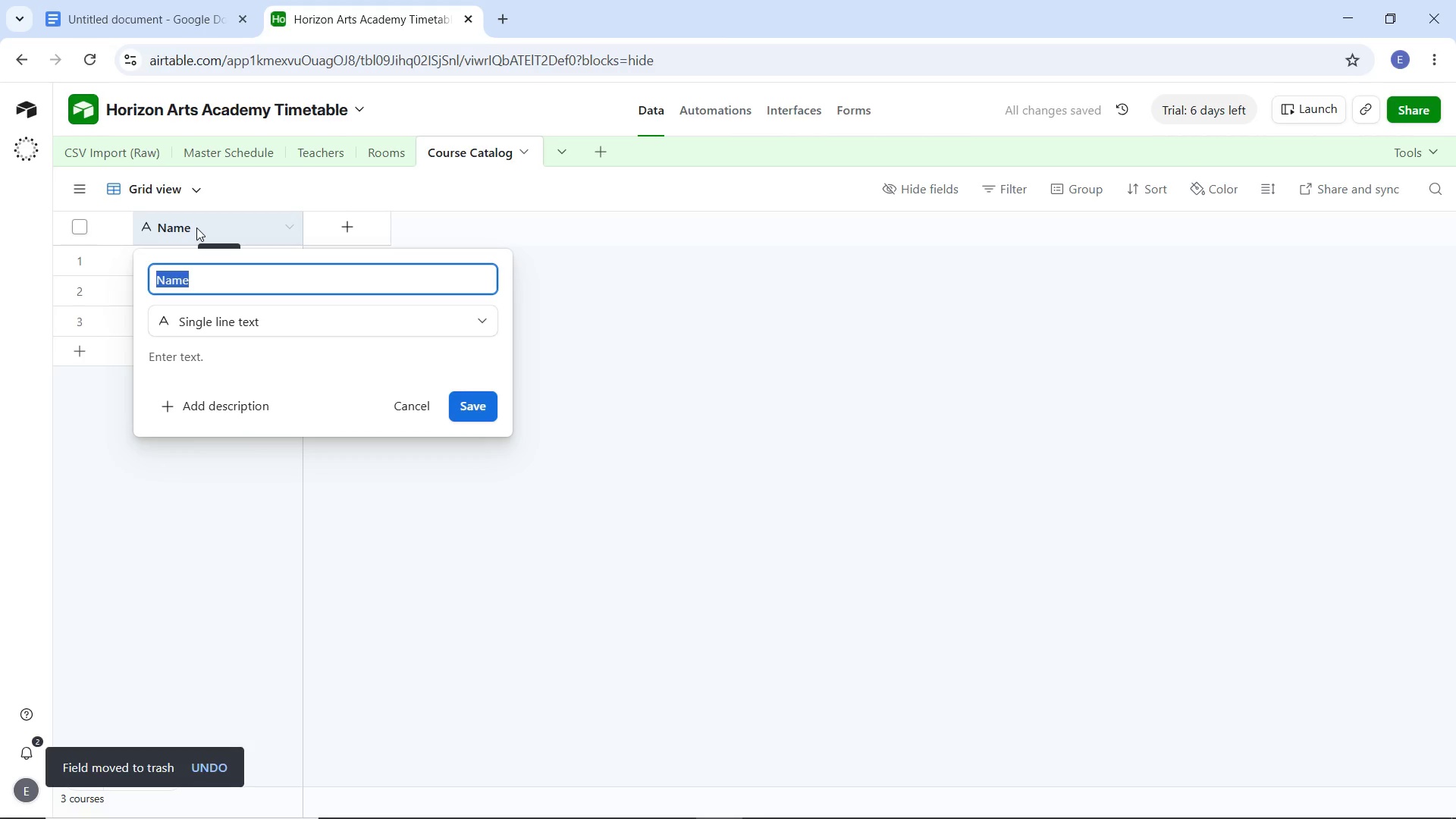 
type(Cou)
key(Backspace)
type(urse Tile)
key(Backspace)
key(Backspace)
type(tle)
 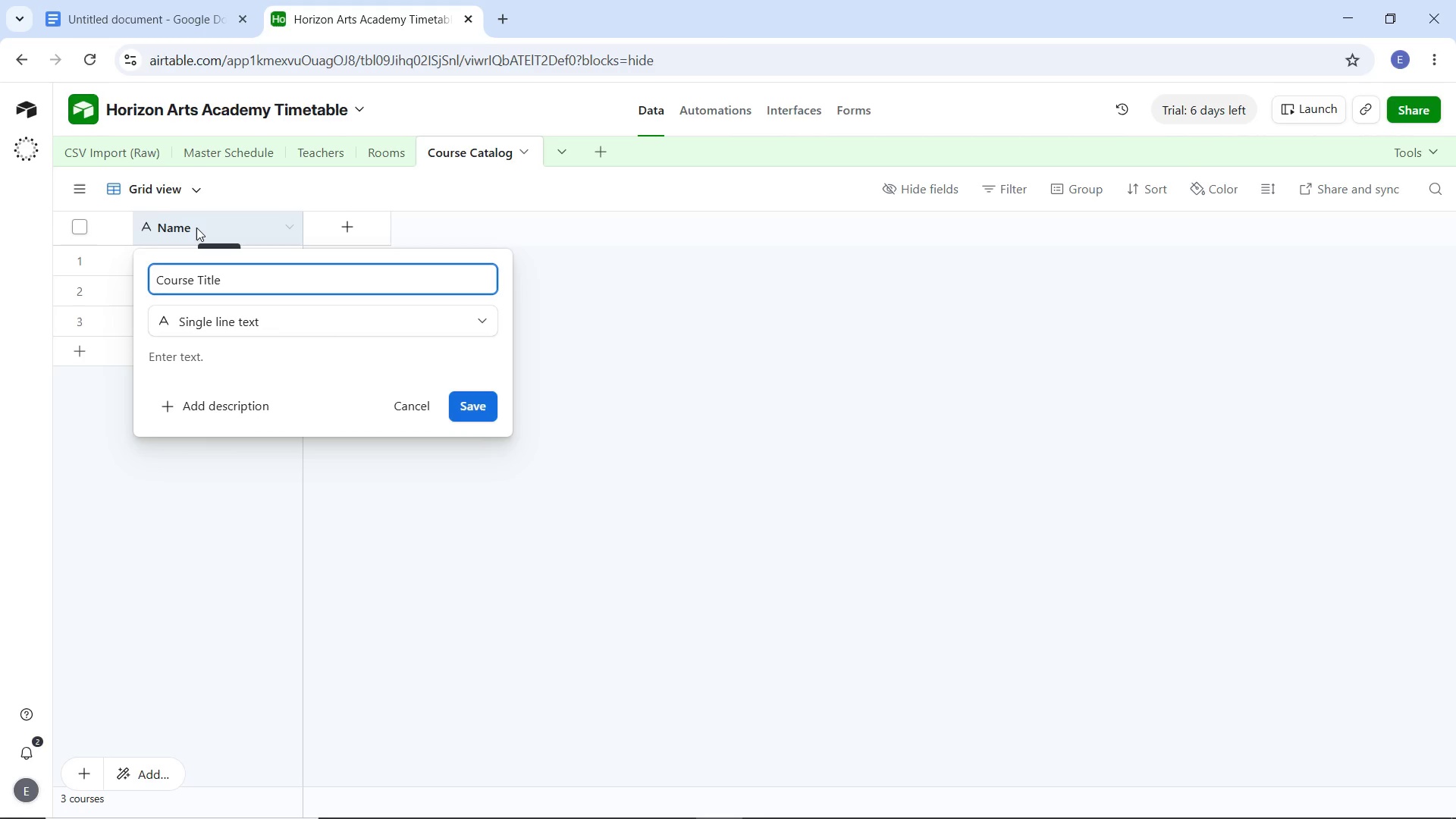 
left_click([350, 224])
 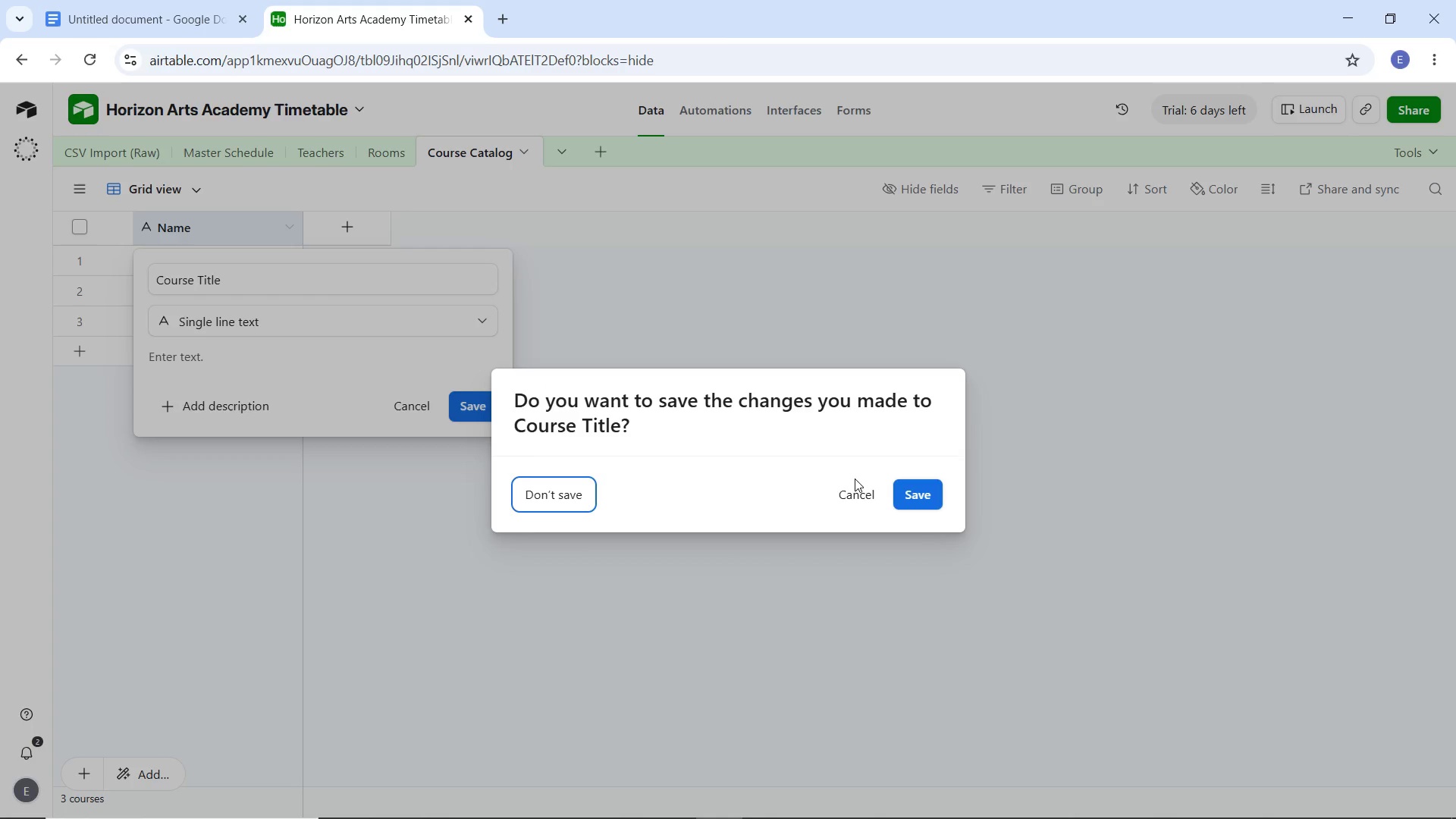 
left_click([937, 494])
 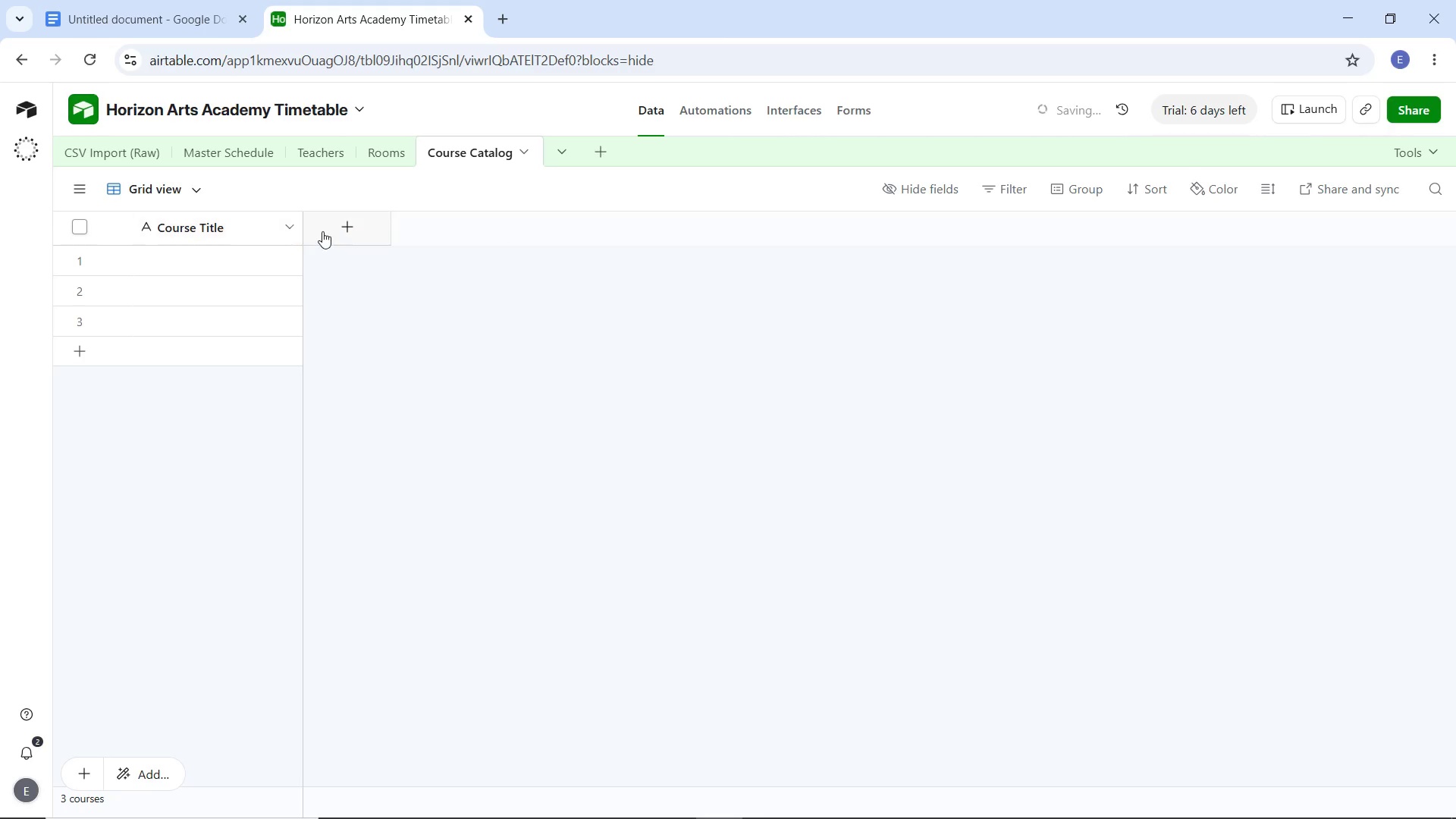 
double_click([324, 231])
 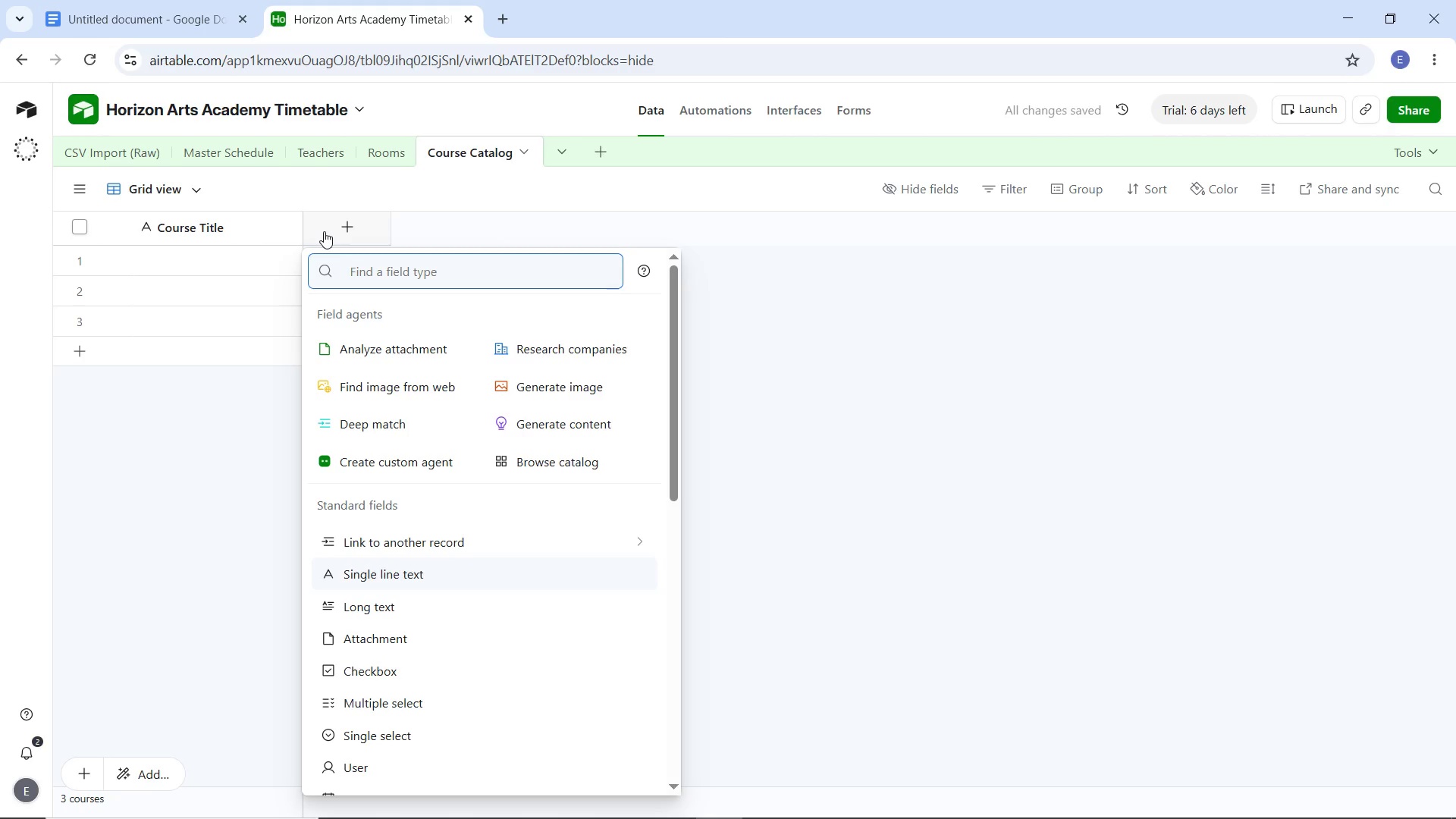 
type(sel)
 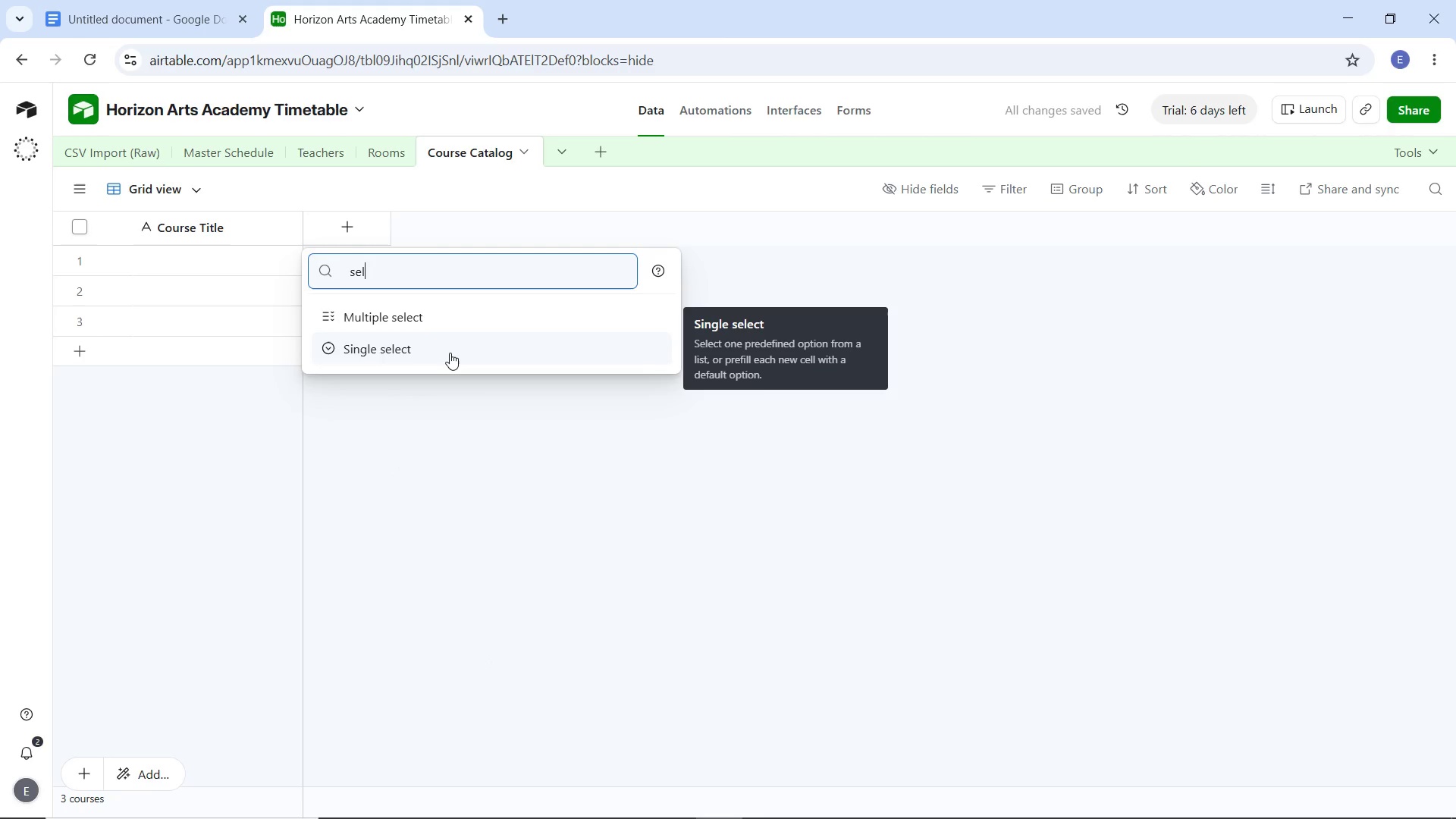 
left_click([450, 353])
 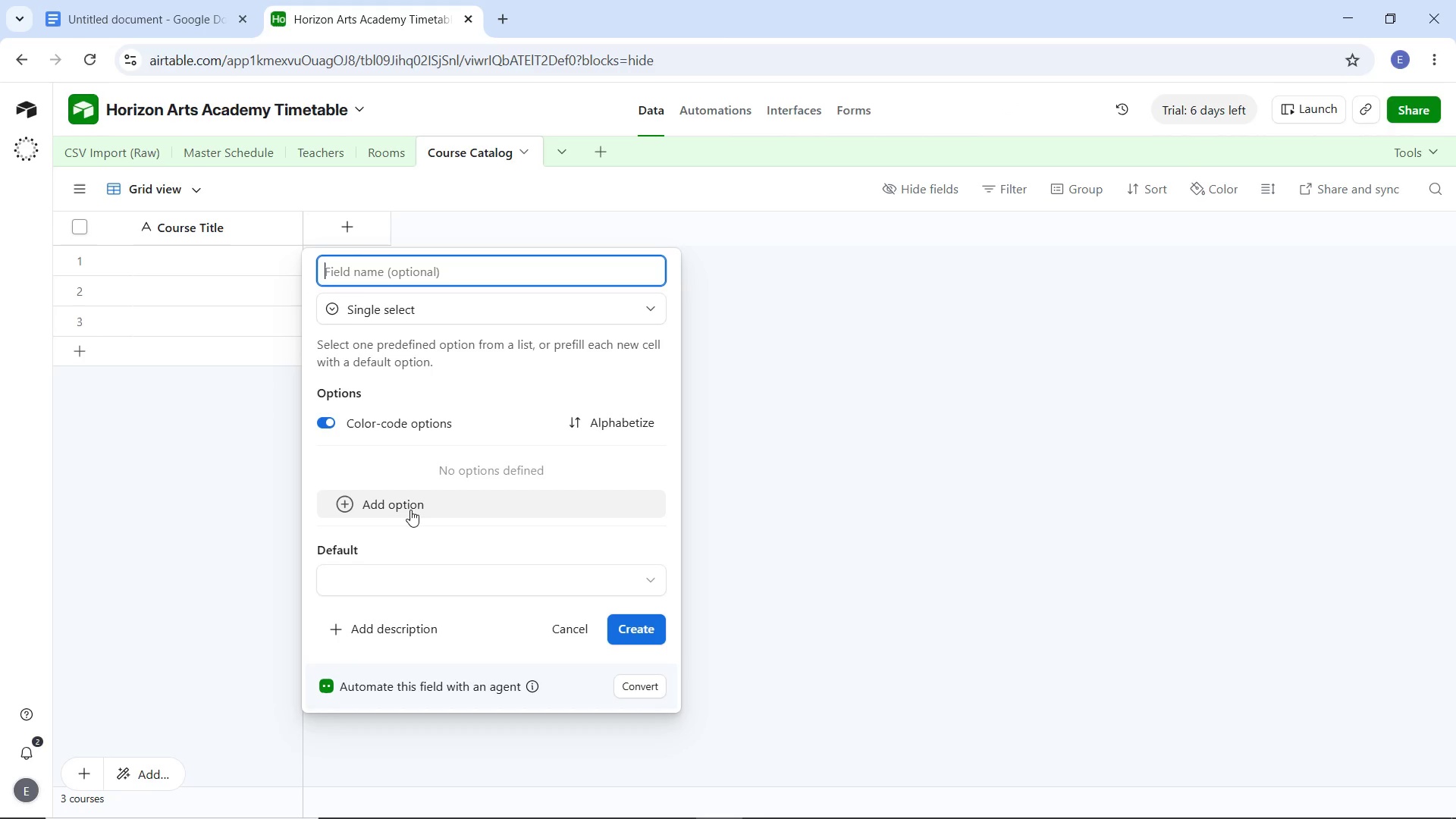 
left_click([410, 511])
 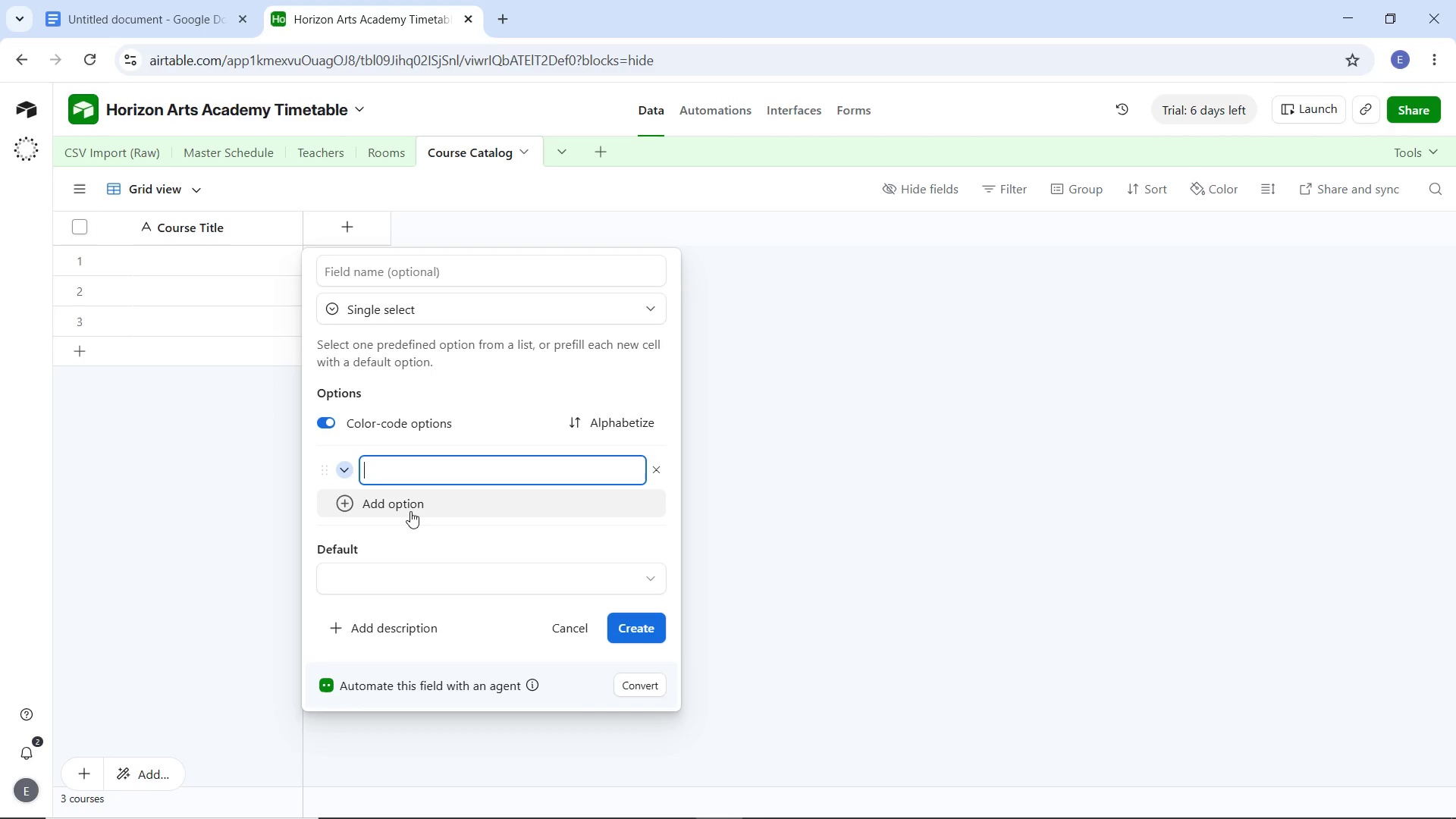 
type(Music)
key(Tab)
 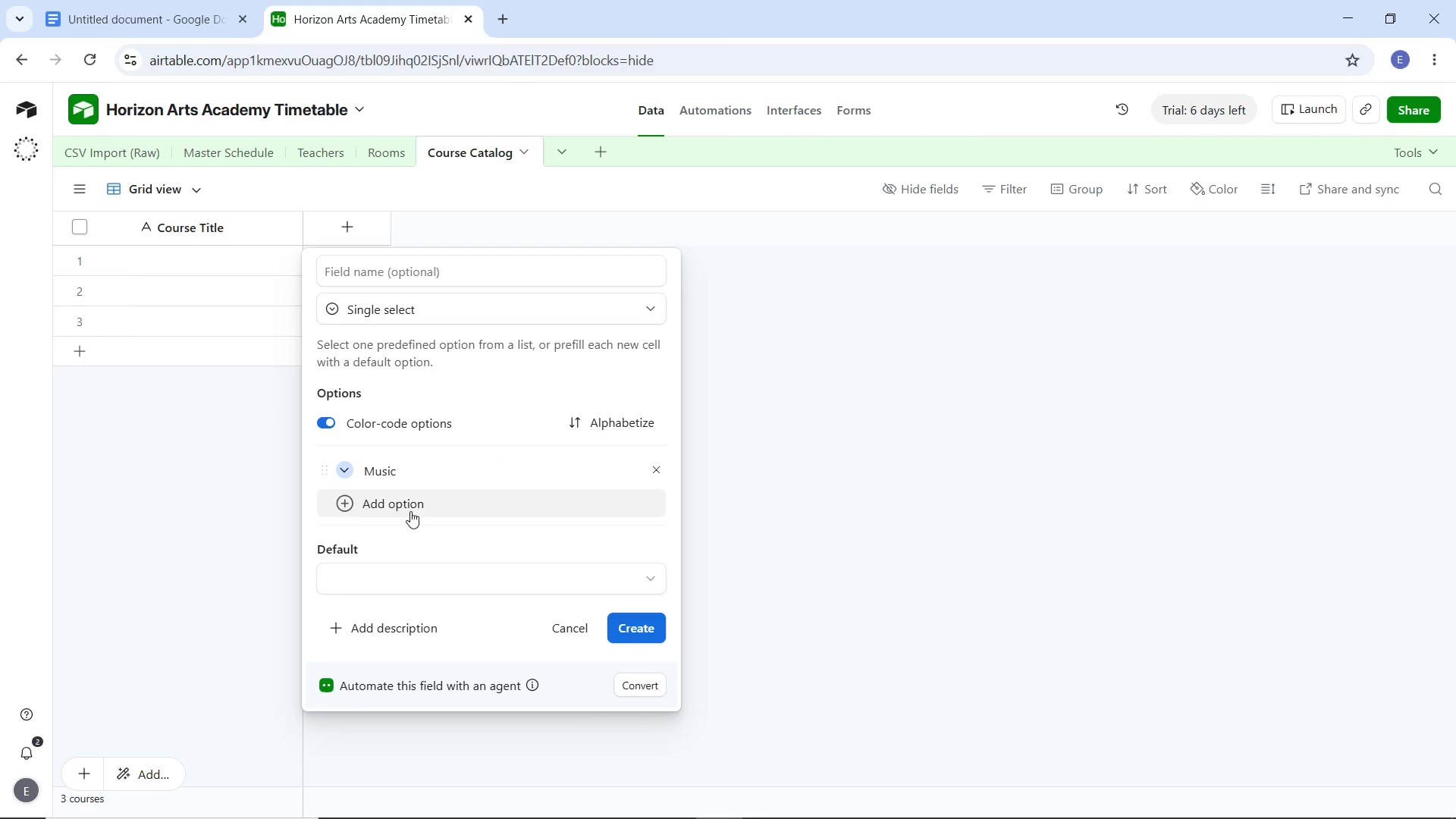 
left_click([410, 511])
 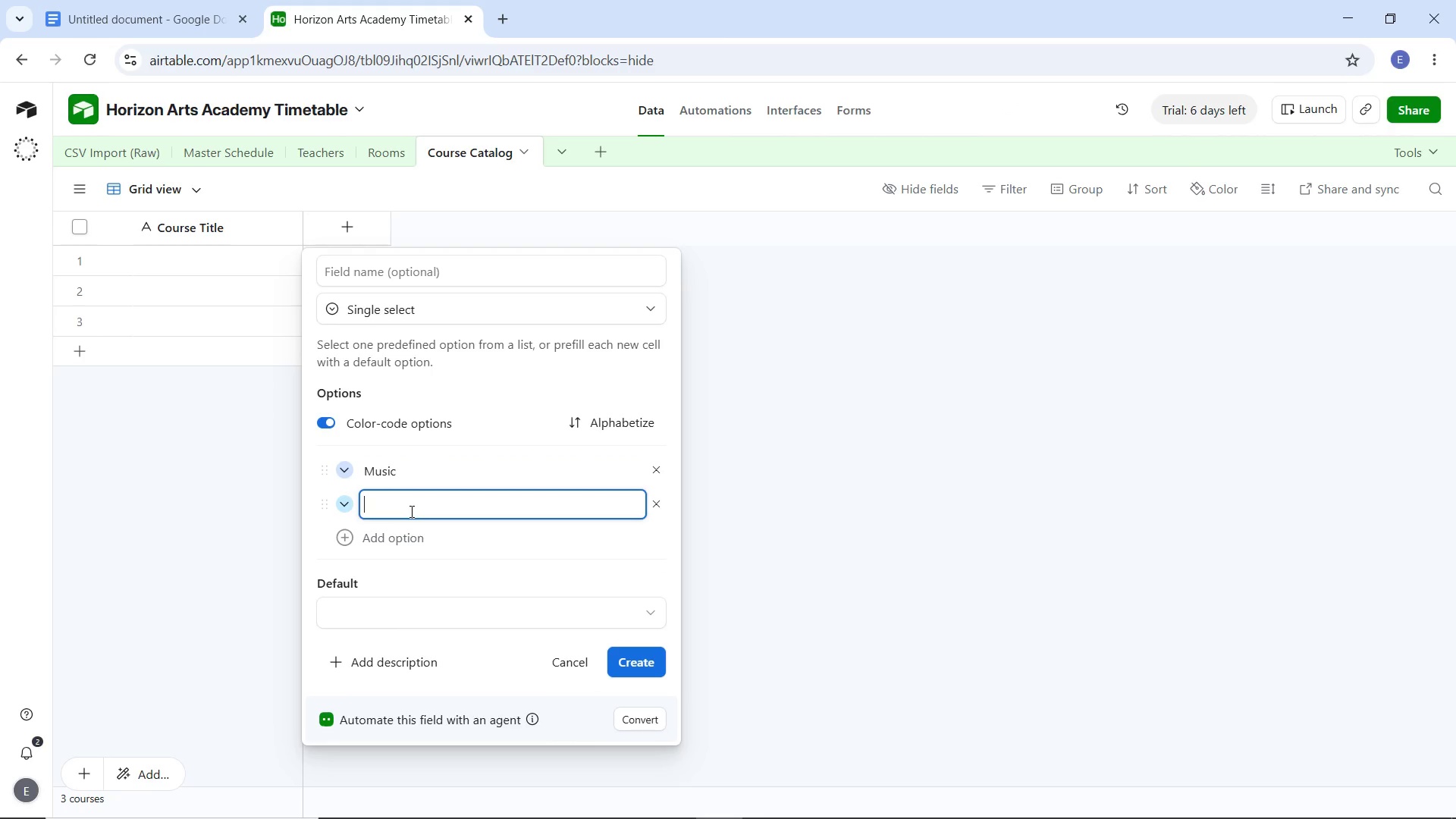 
type(Dance)
 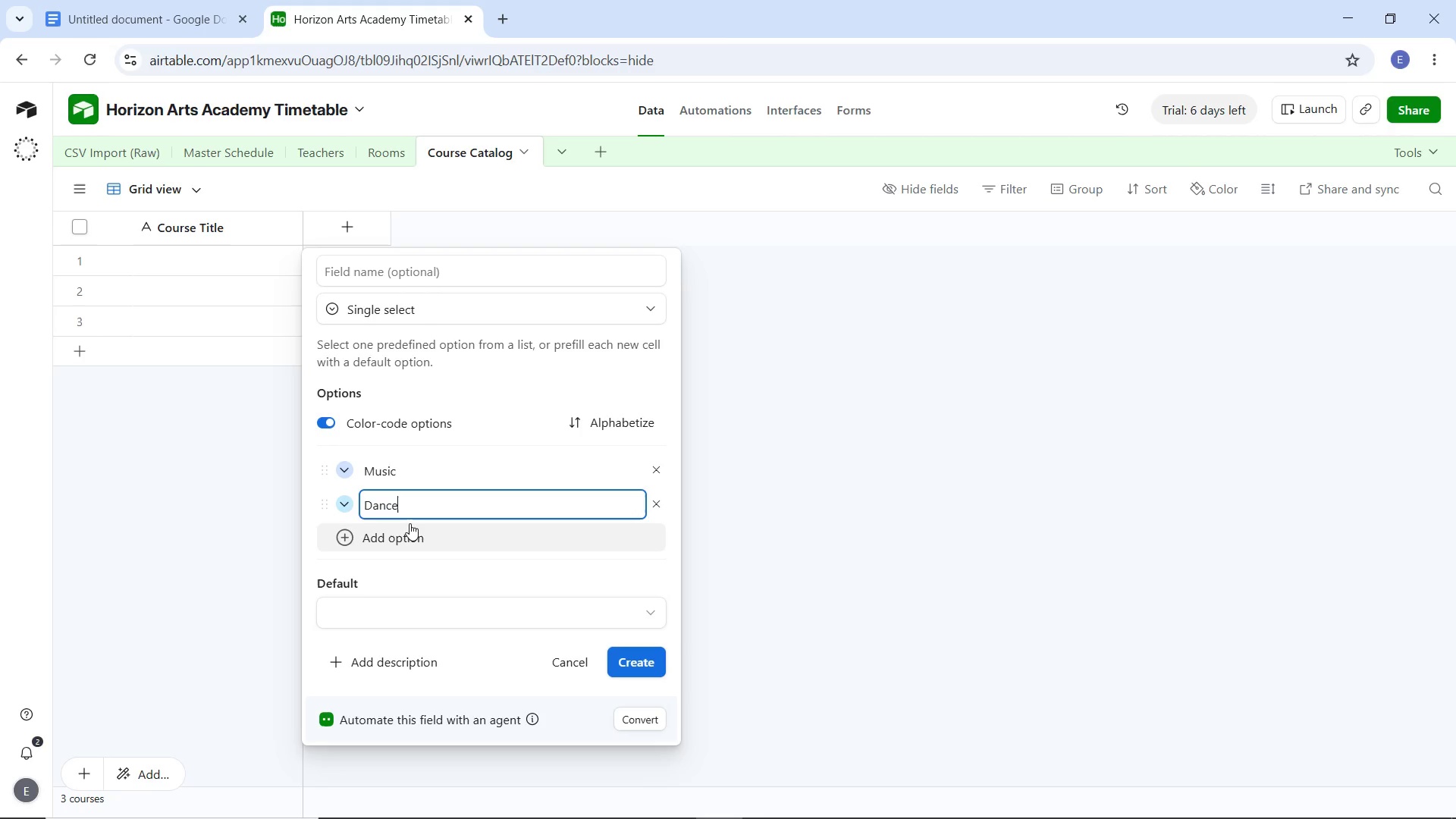 
left_click([410, 529])
 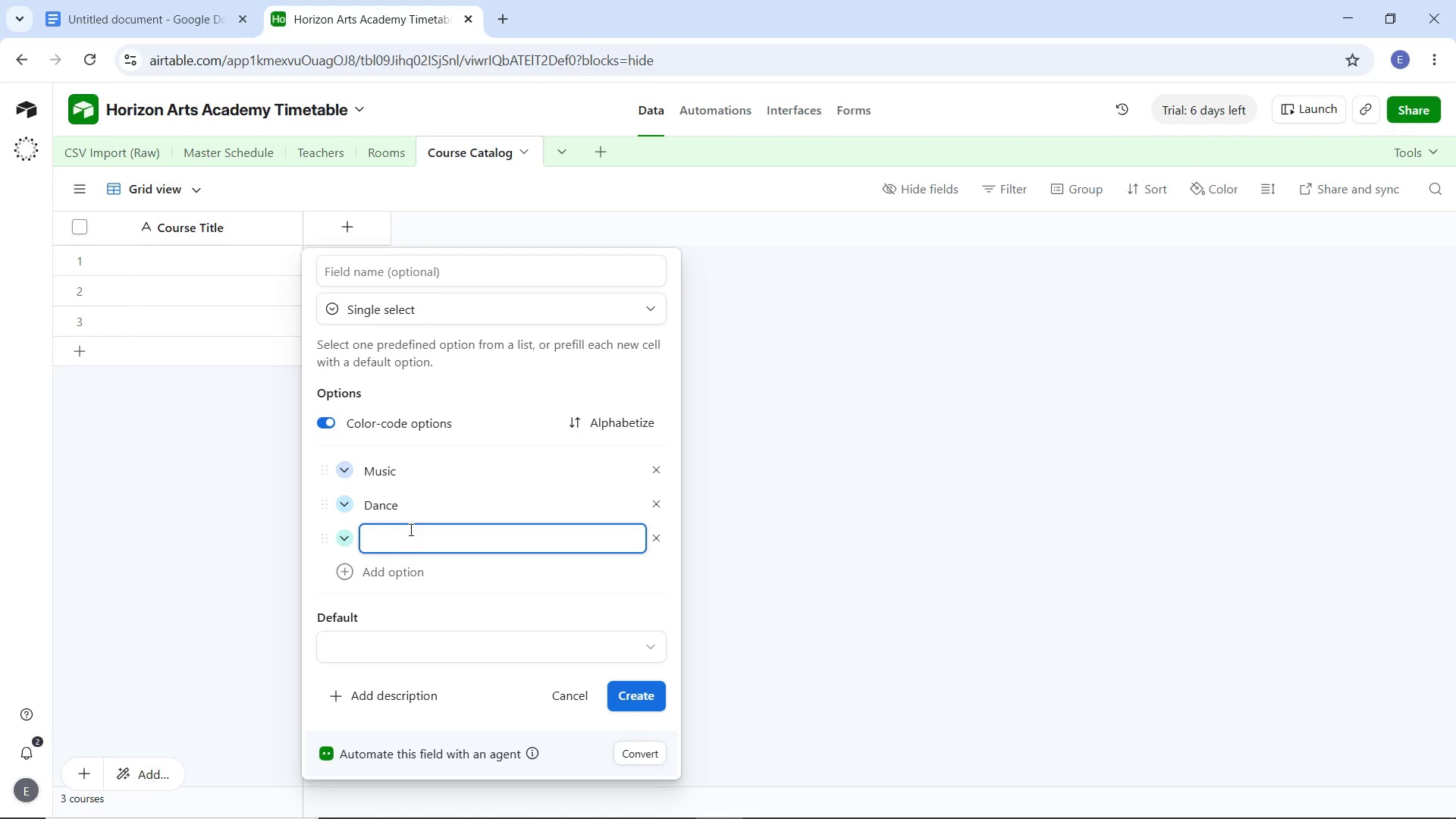 
type(Drama)
 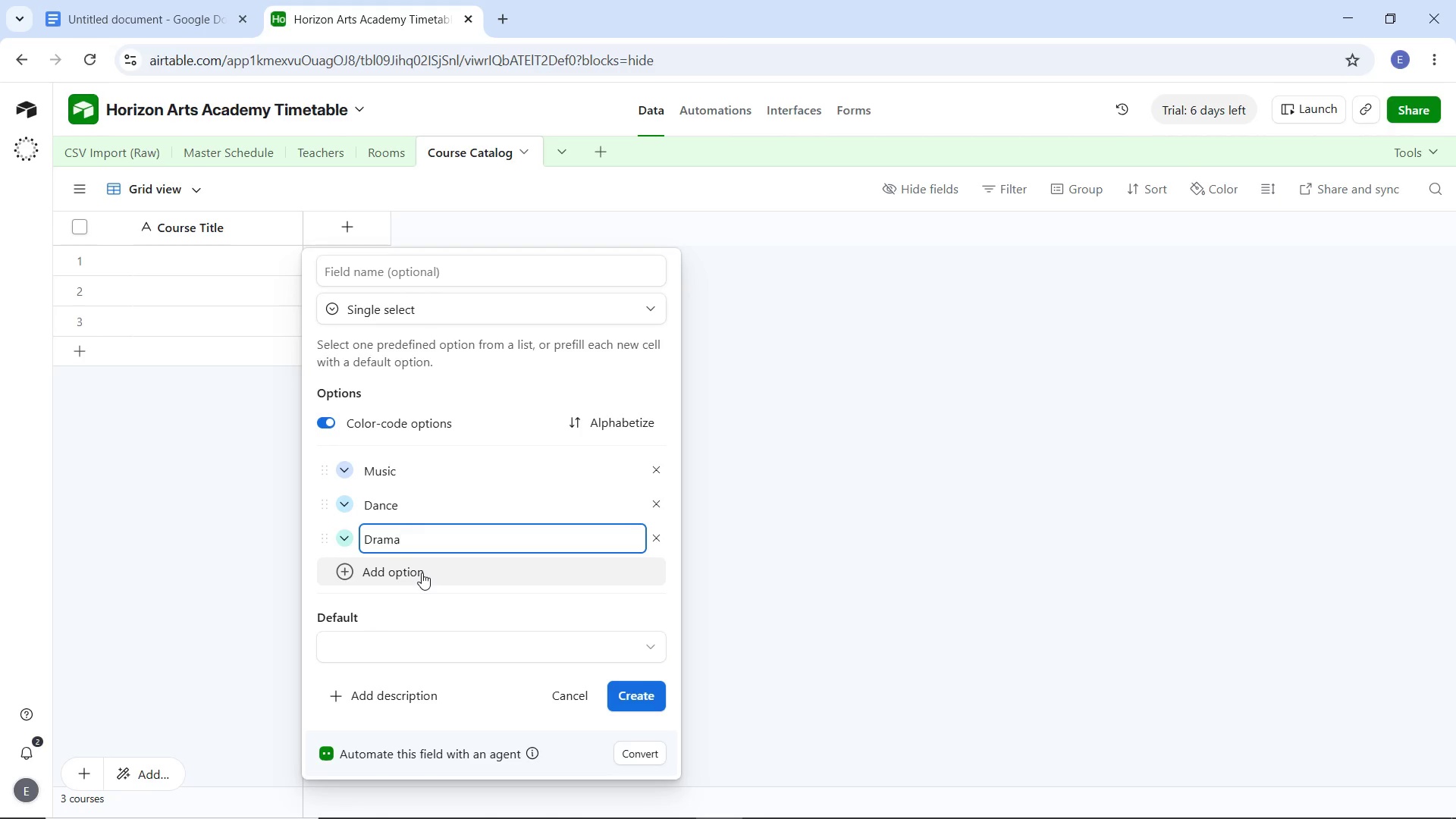 
left_click([422, 573])
 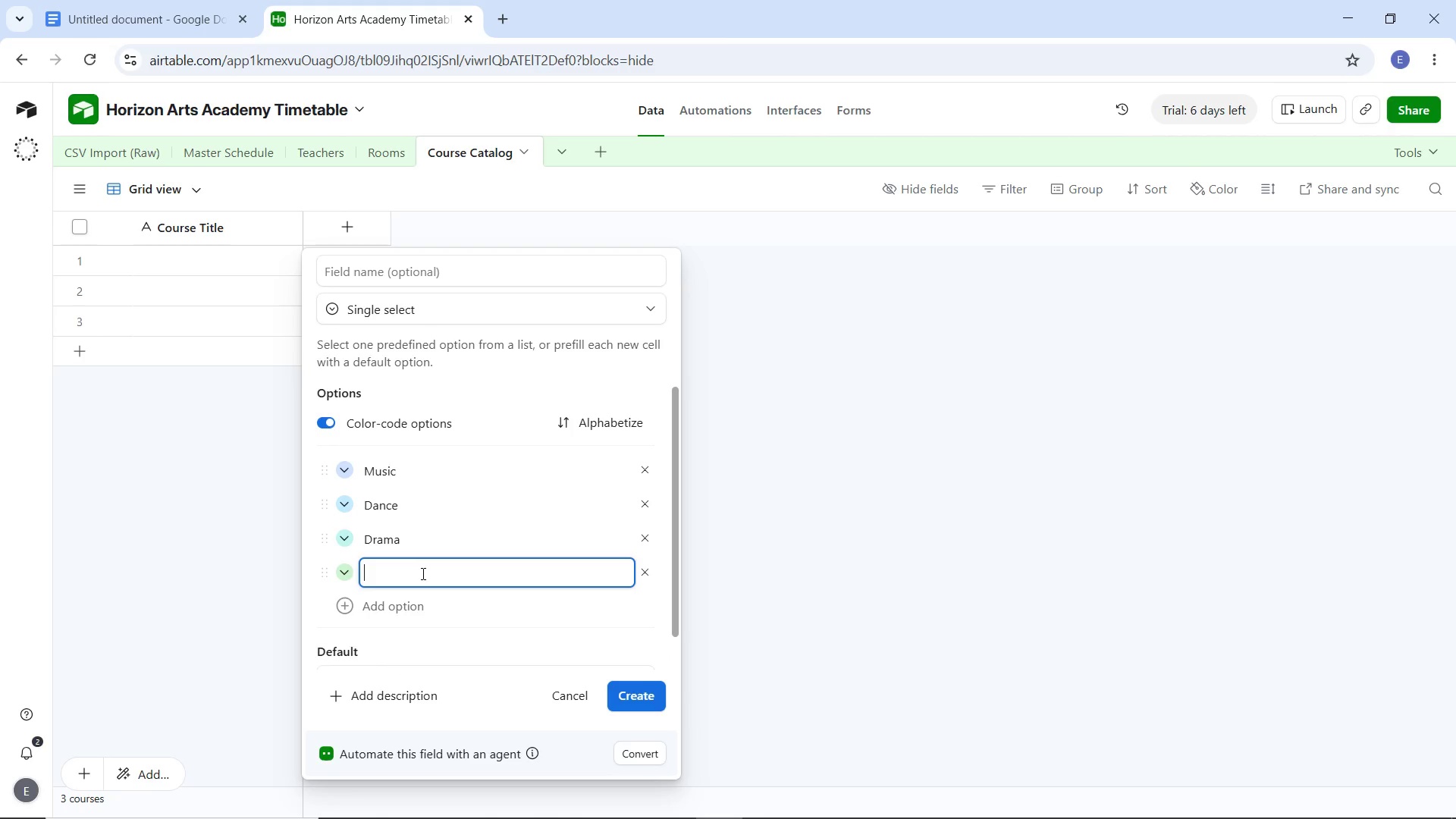 
type(Production)
 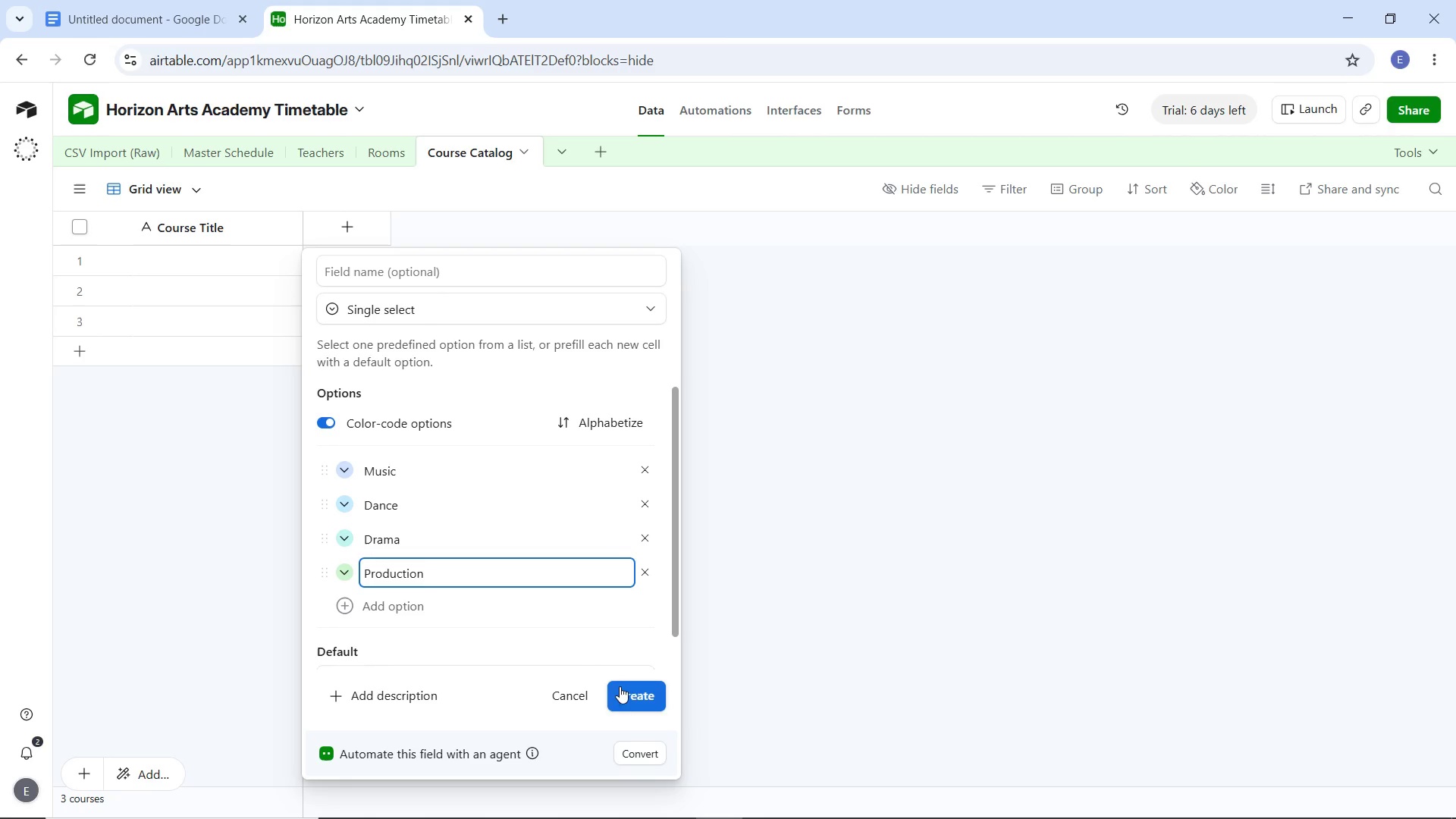 
left_click([626, 689])
 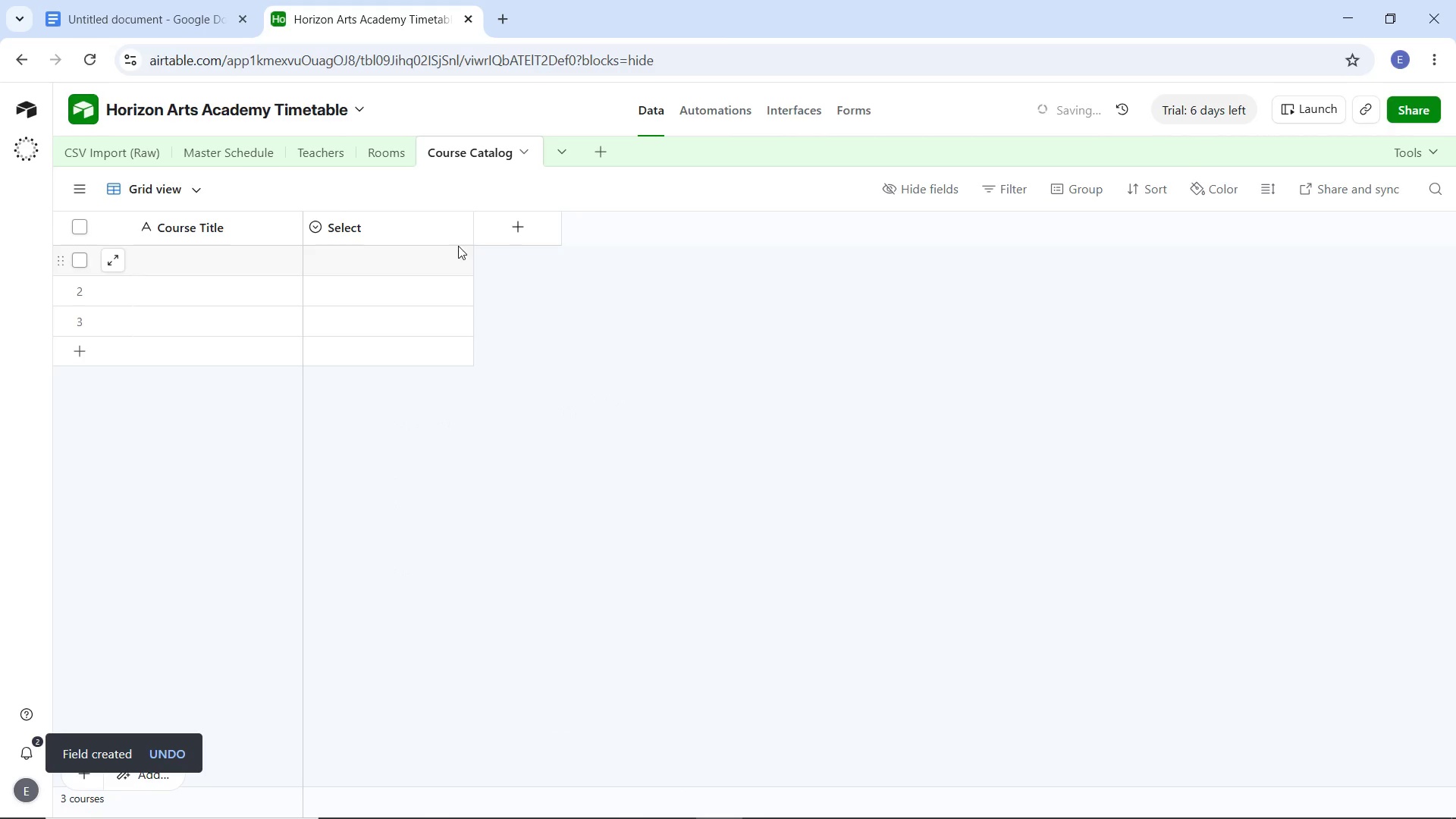 
left_click([458, 225])
 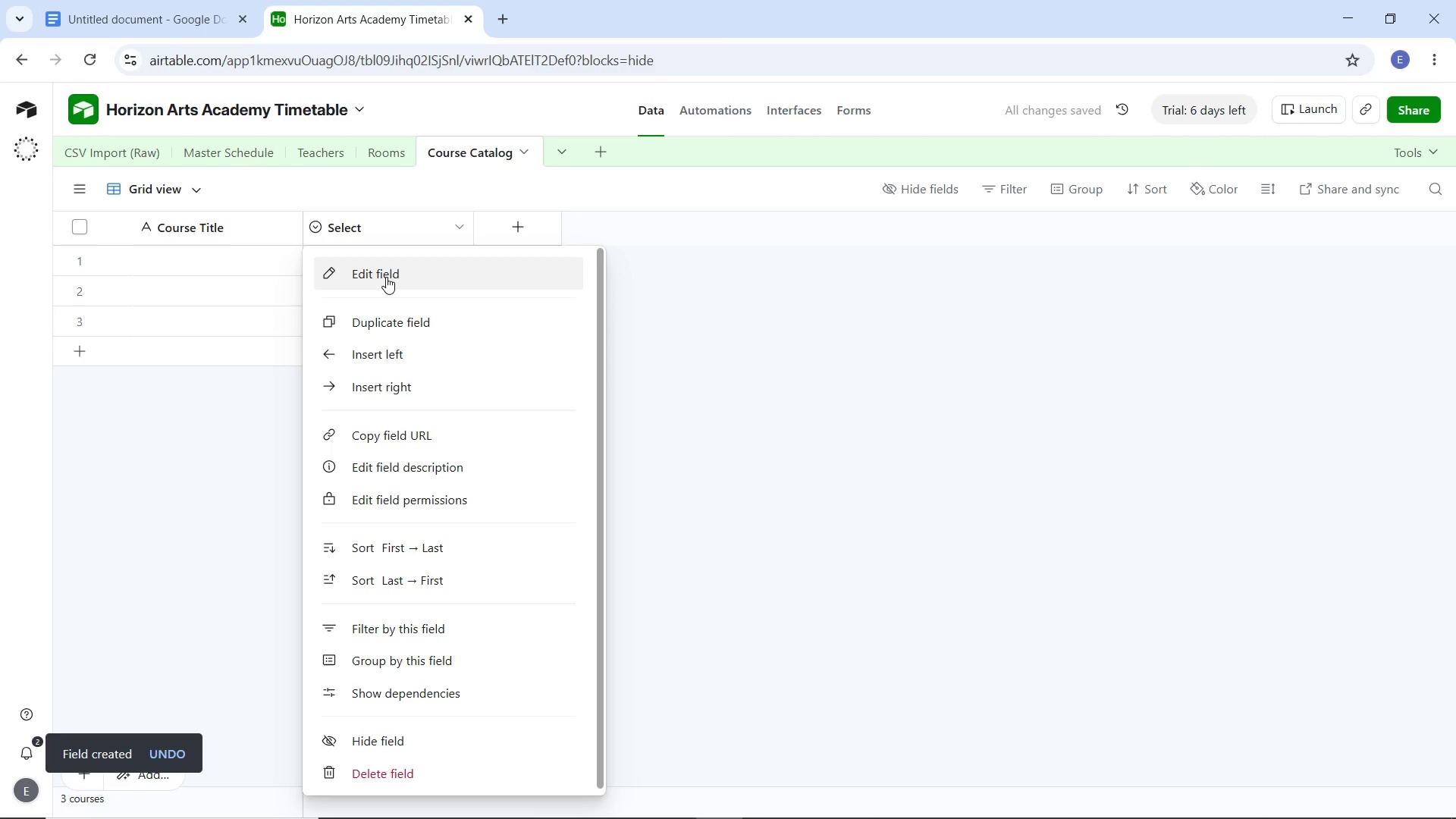 
left_click([385, 276])
 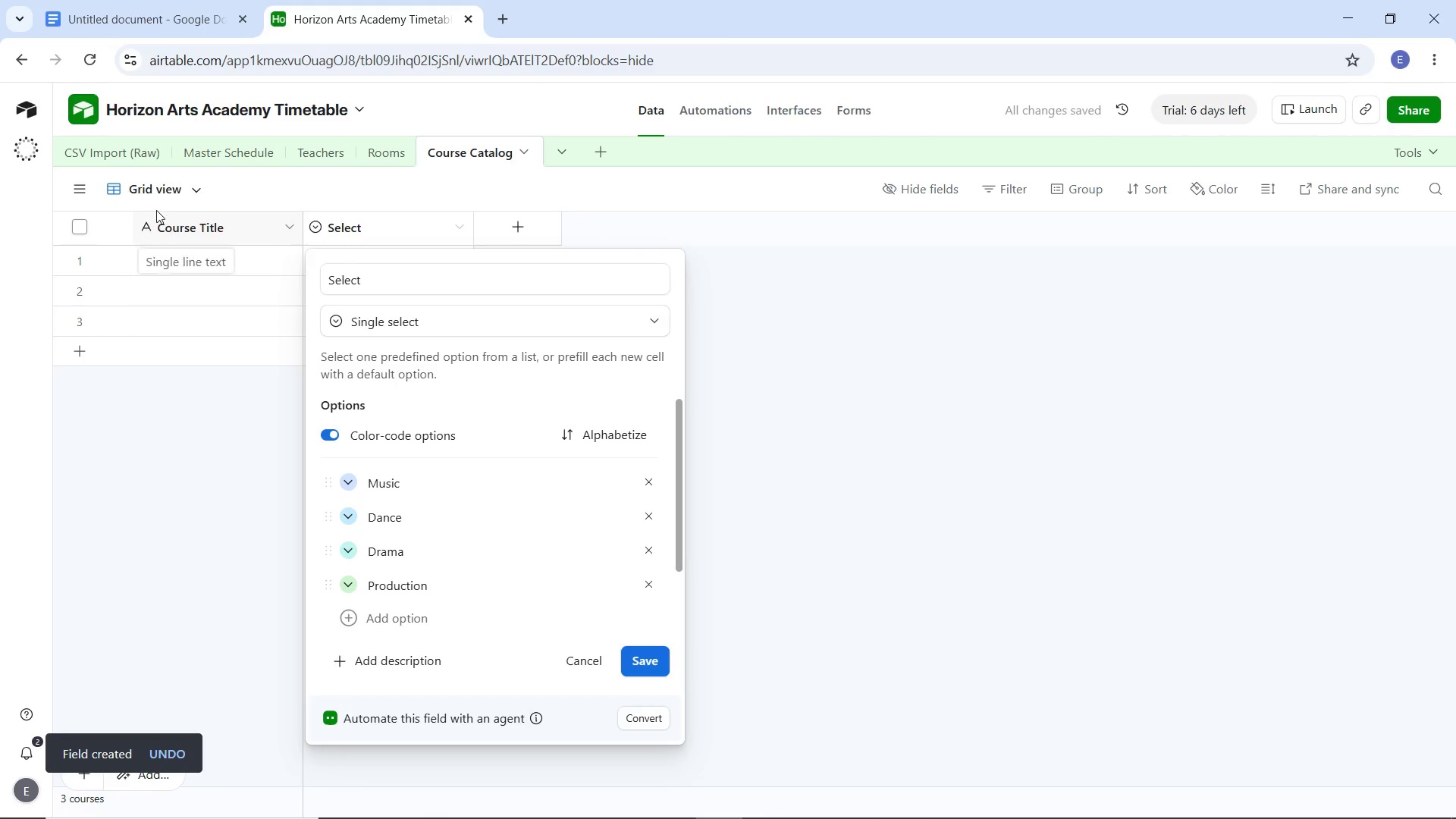 
left_click([447, 286])
 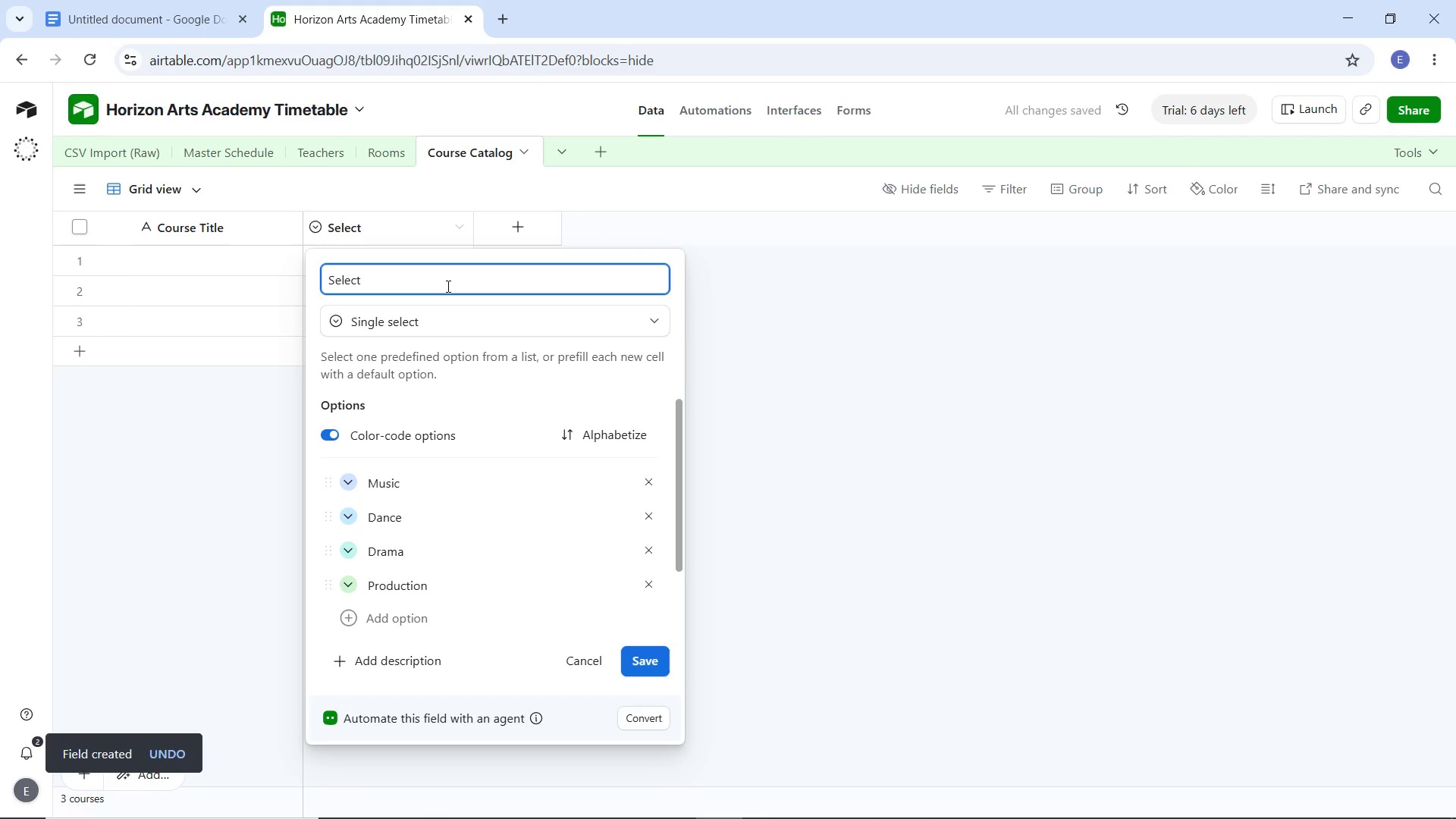 
key(Control+S)
 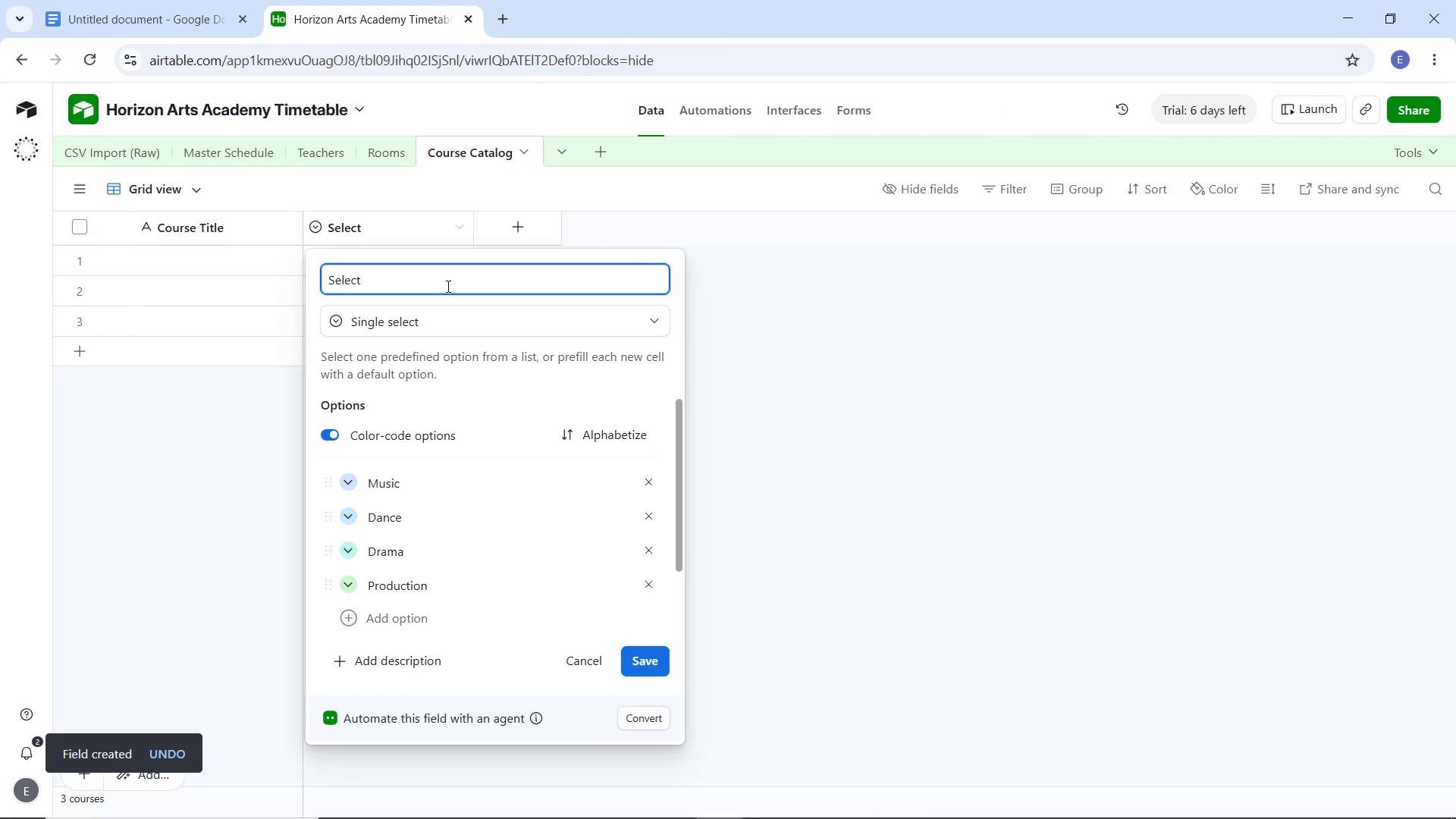 
key(Control+A)
 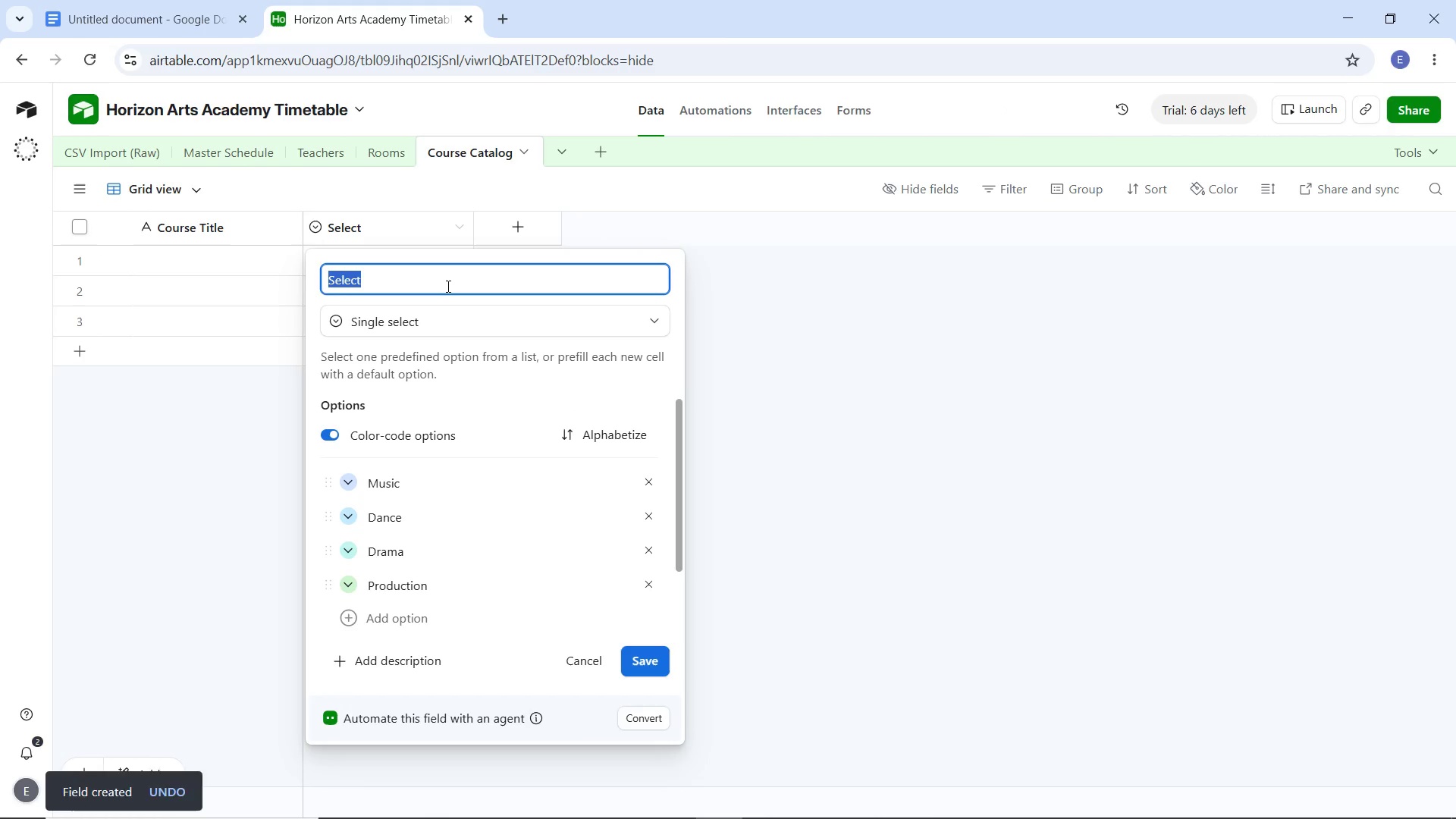 
type(Defzulty)
key(Backspace)
key(Backspace)
key(Backspace)
key(Backspace)
key(Backspace)
type(auly)
key(Backspace)
type(t Department)
 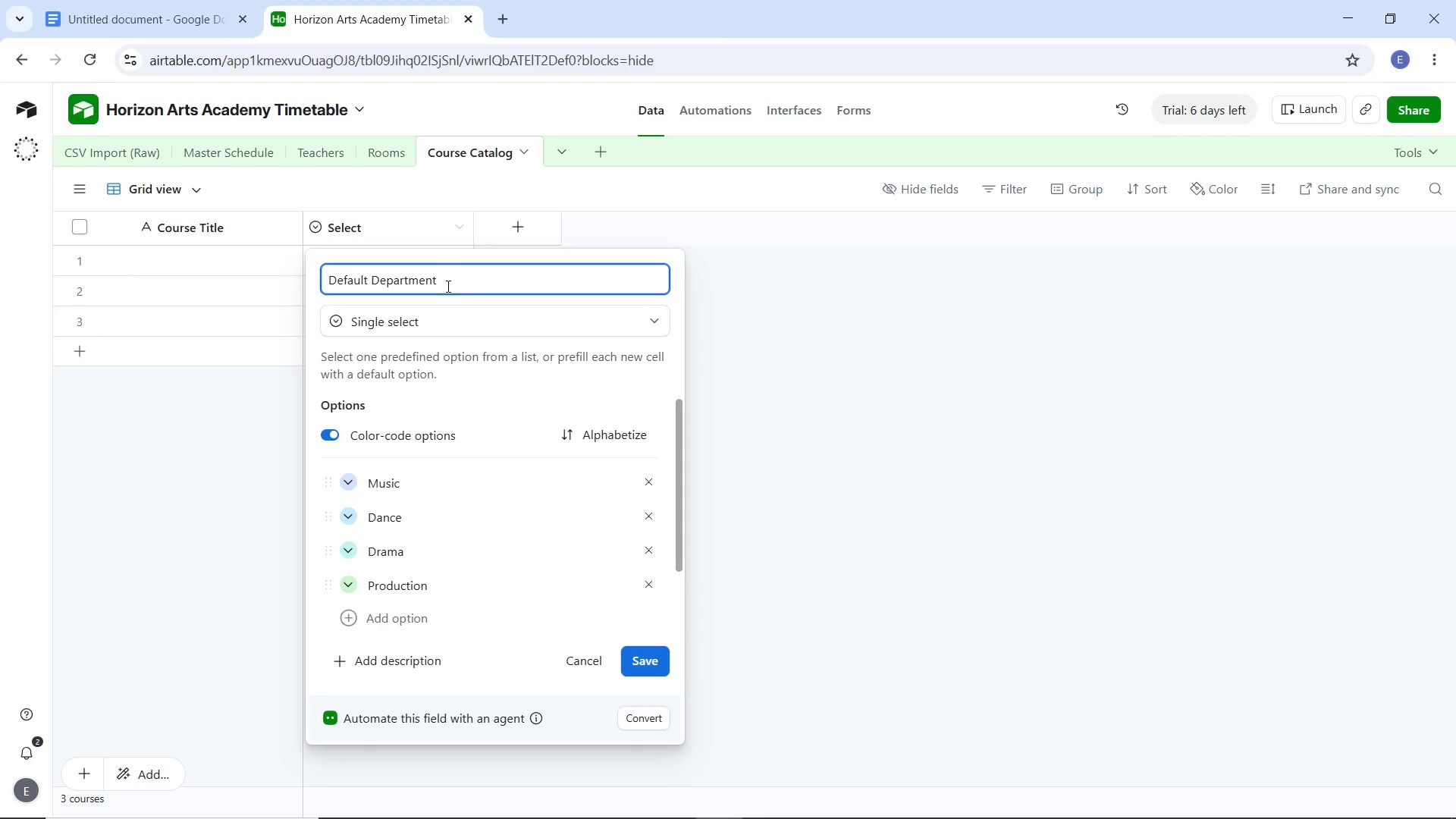 
key(Enter)
 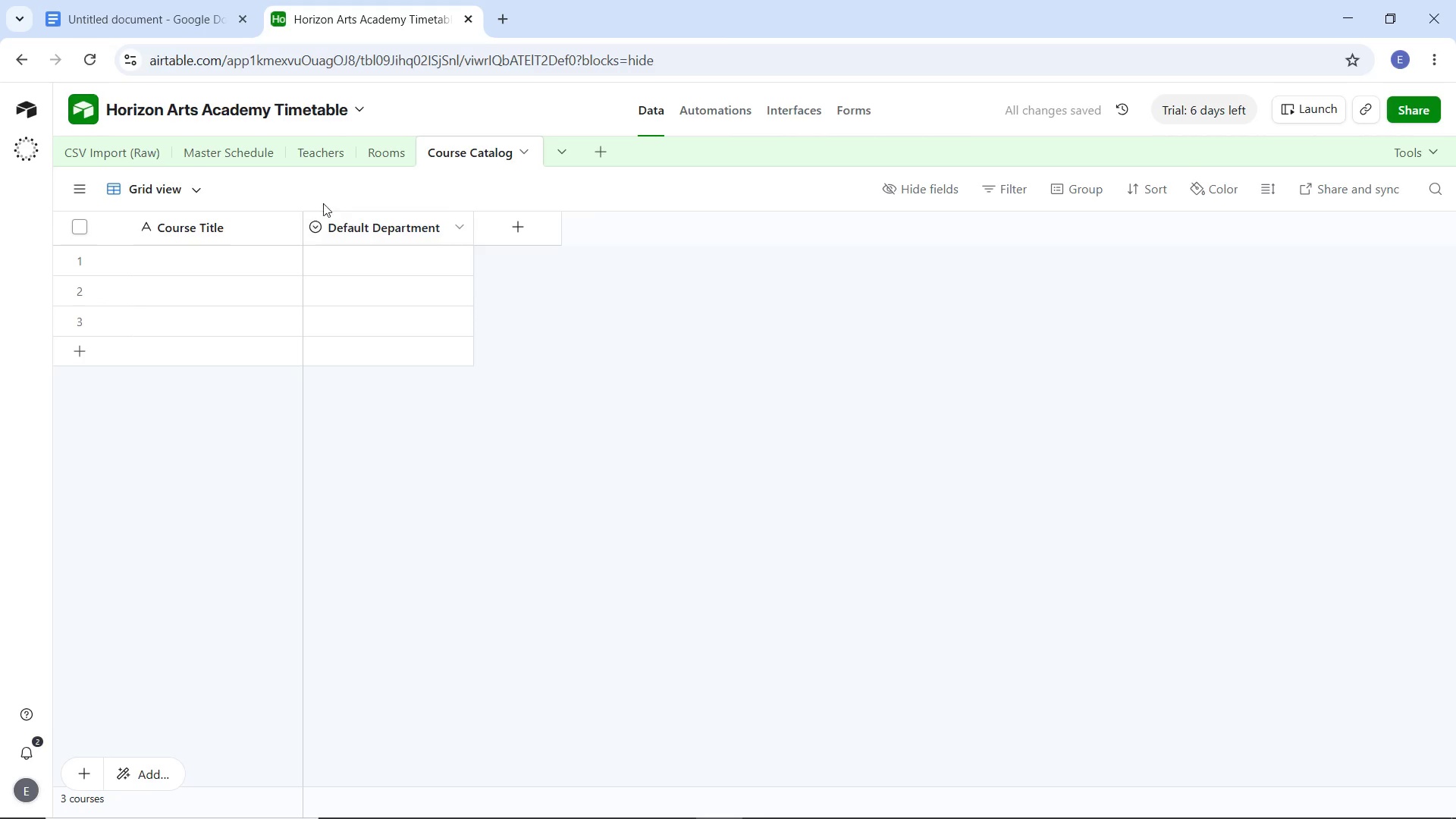 
wait(5.7)
 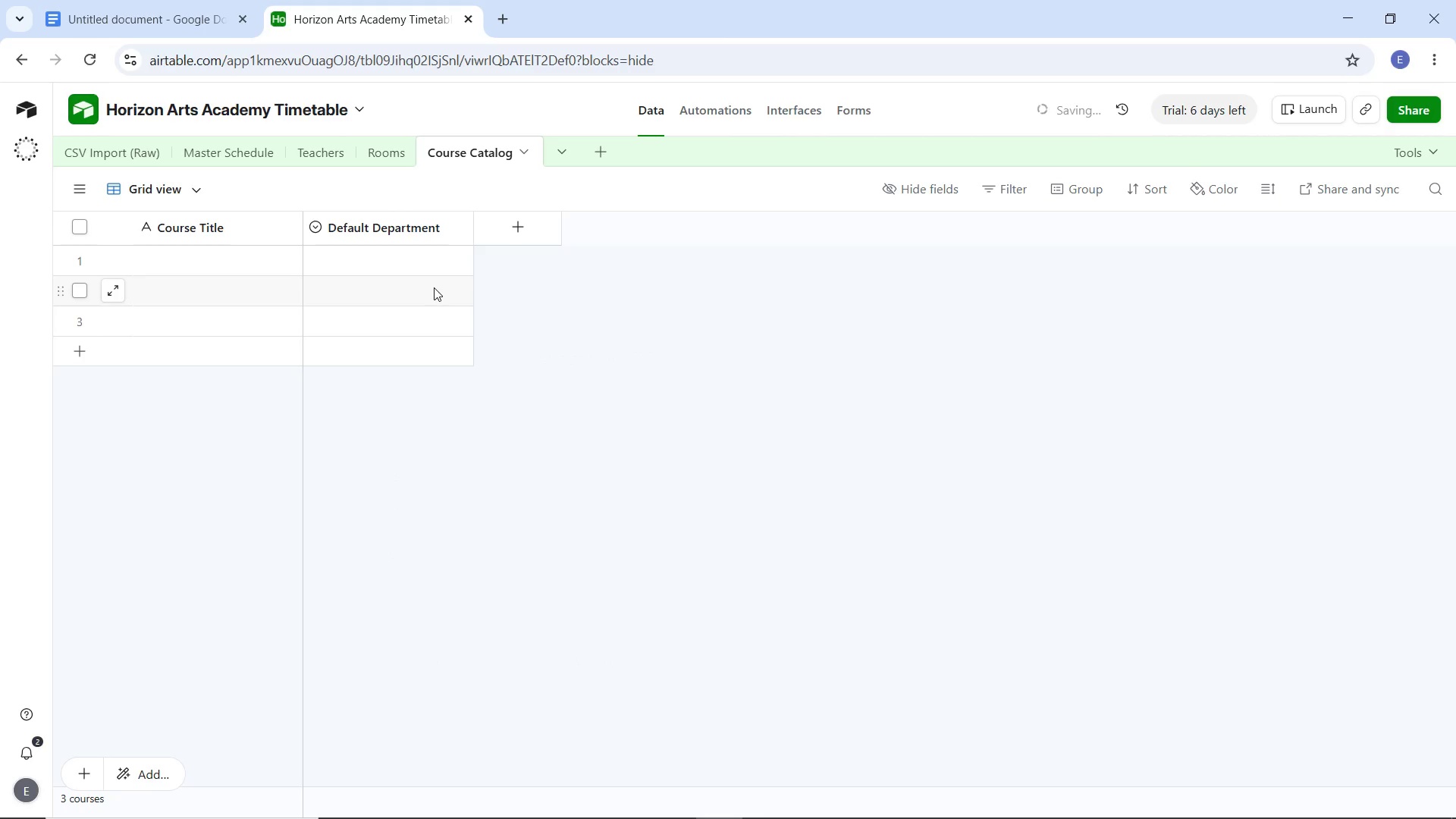 
left_click([115, 145])
 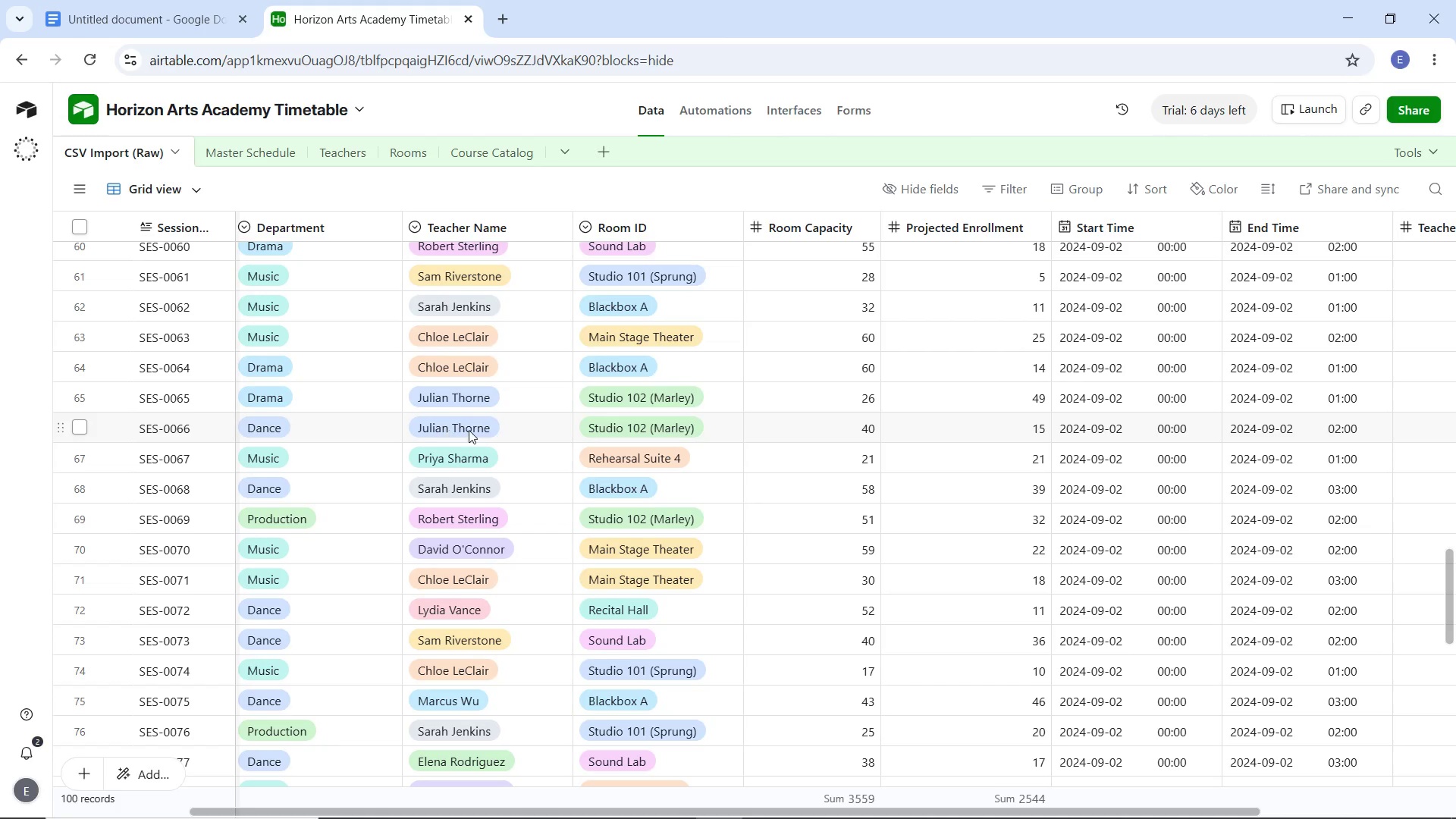 
scroll: coordinate [639, 585], scroll_direction: up, amount: 19.0
 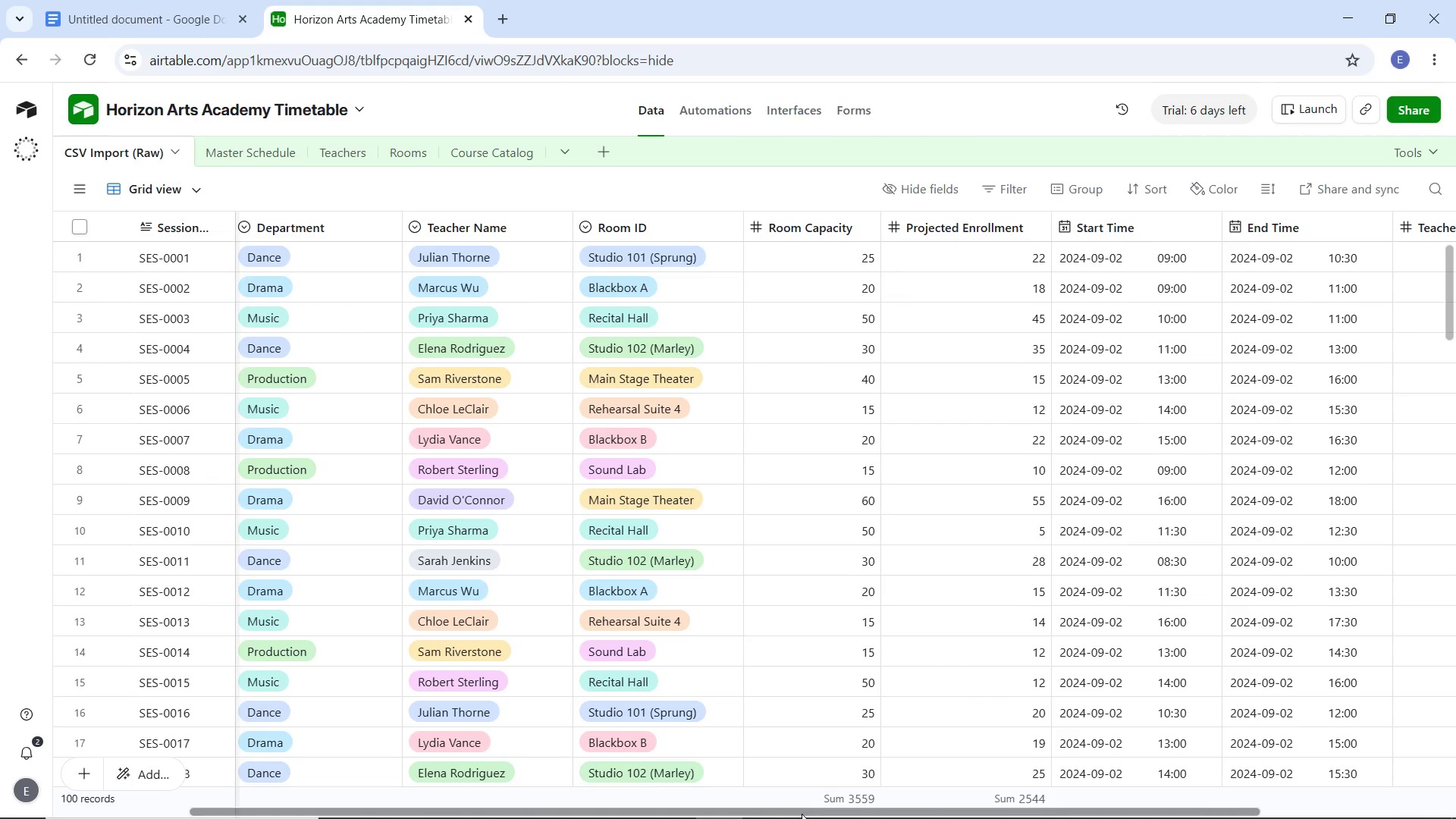 
left_click_drag(start_coordinate=[802, 814], to_coordinate=[604, 801])
 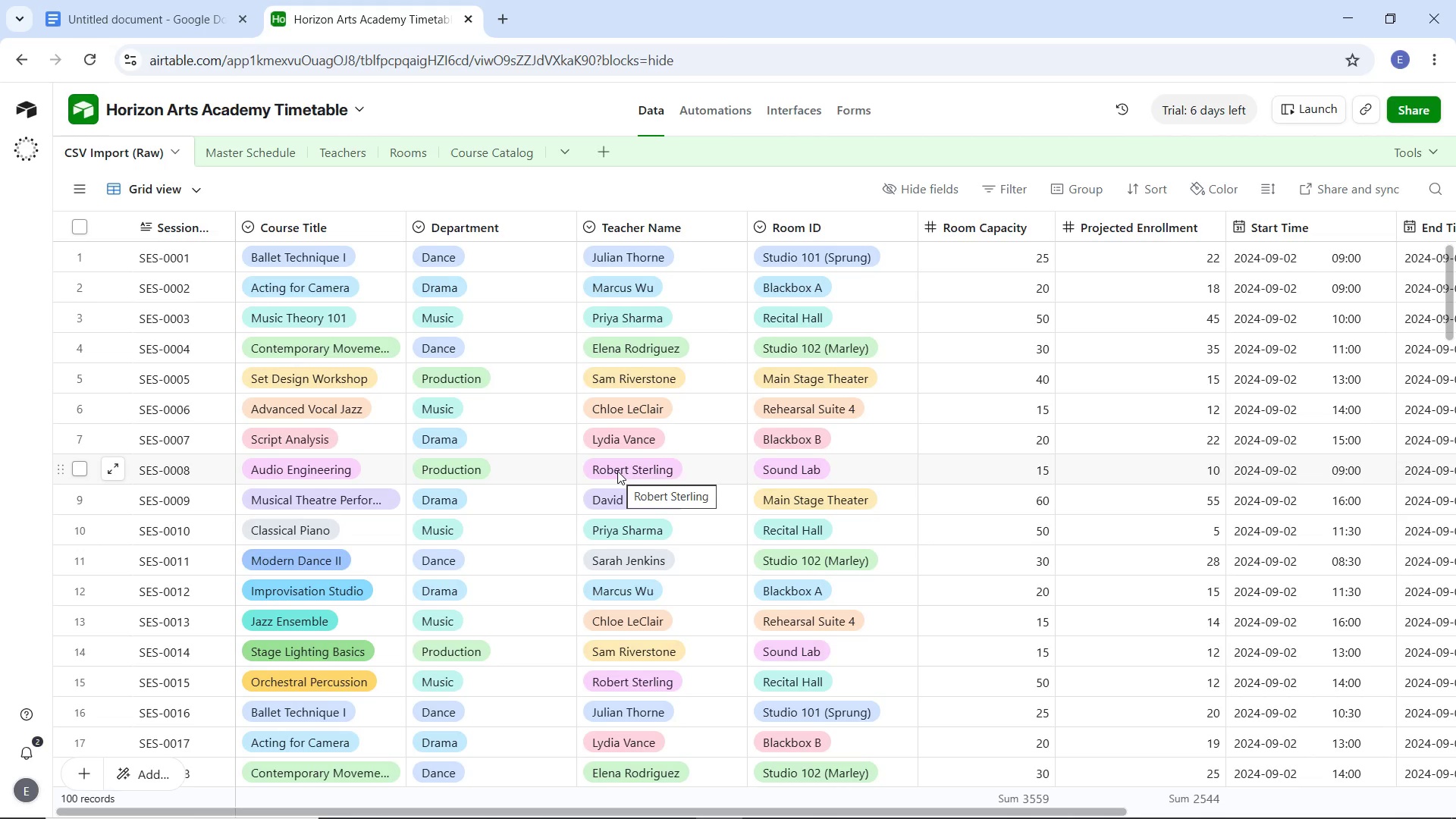 
wait(18.48)
 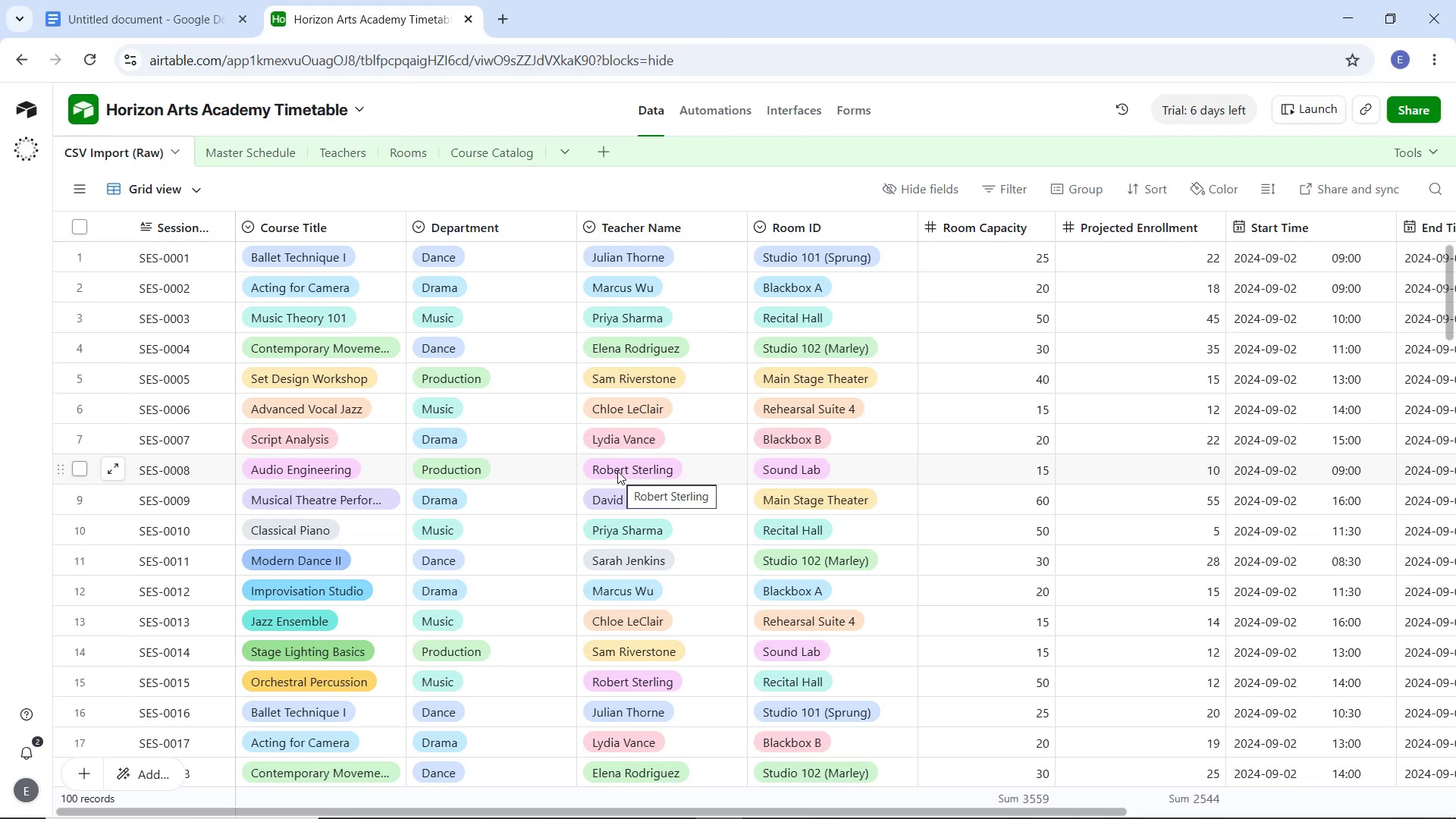 
scroll: coordinate [617, 471], scroll_direction: none, amount: 0.0
 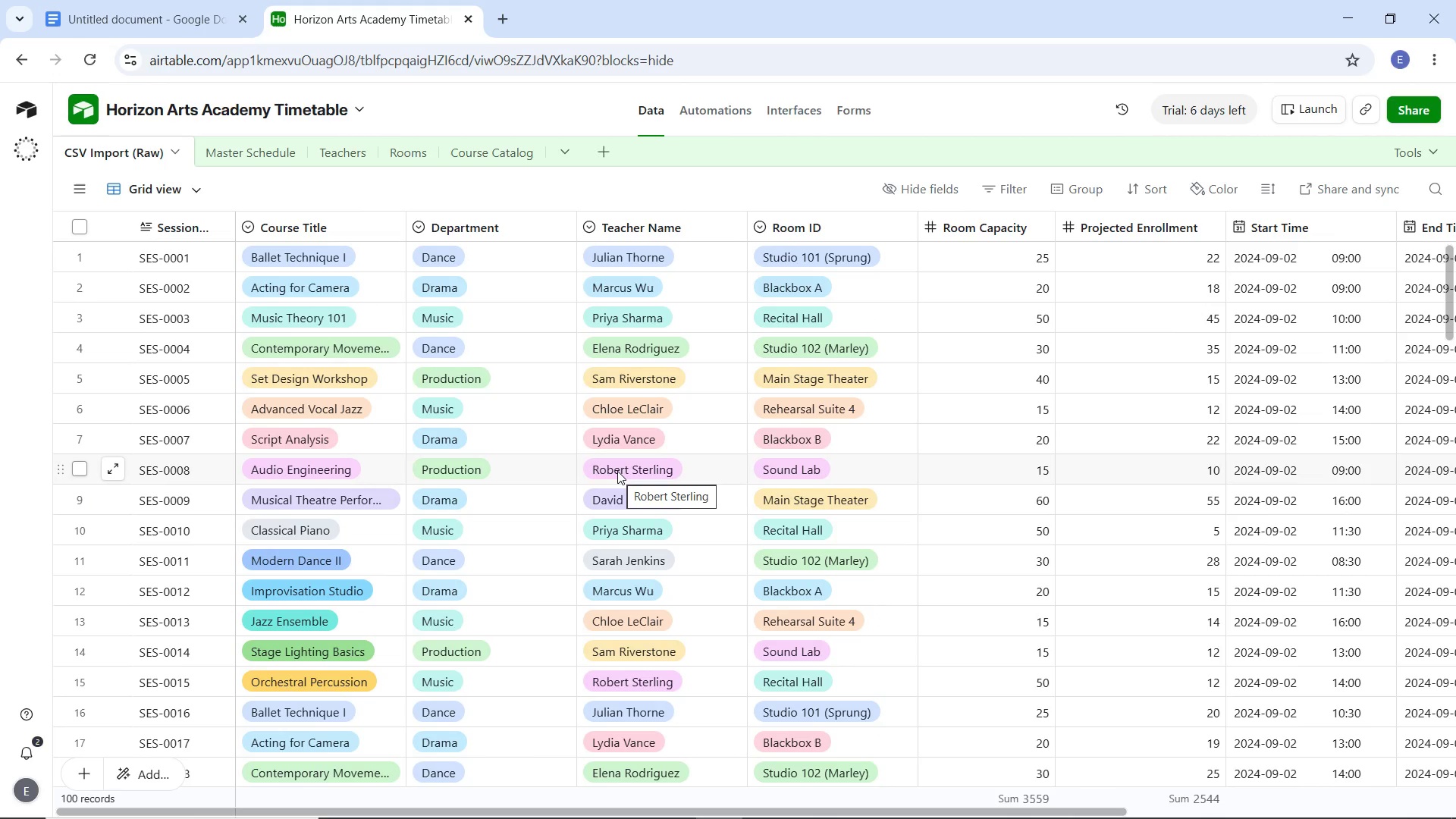 
scroll: coordinate [617, 471], scroll_direction: down, amount: 1.0
 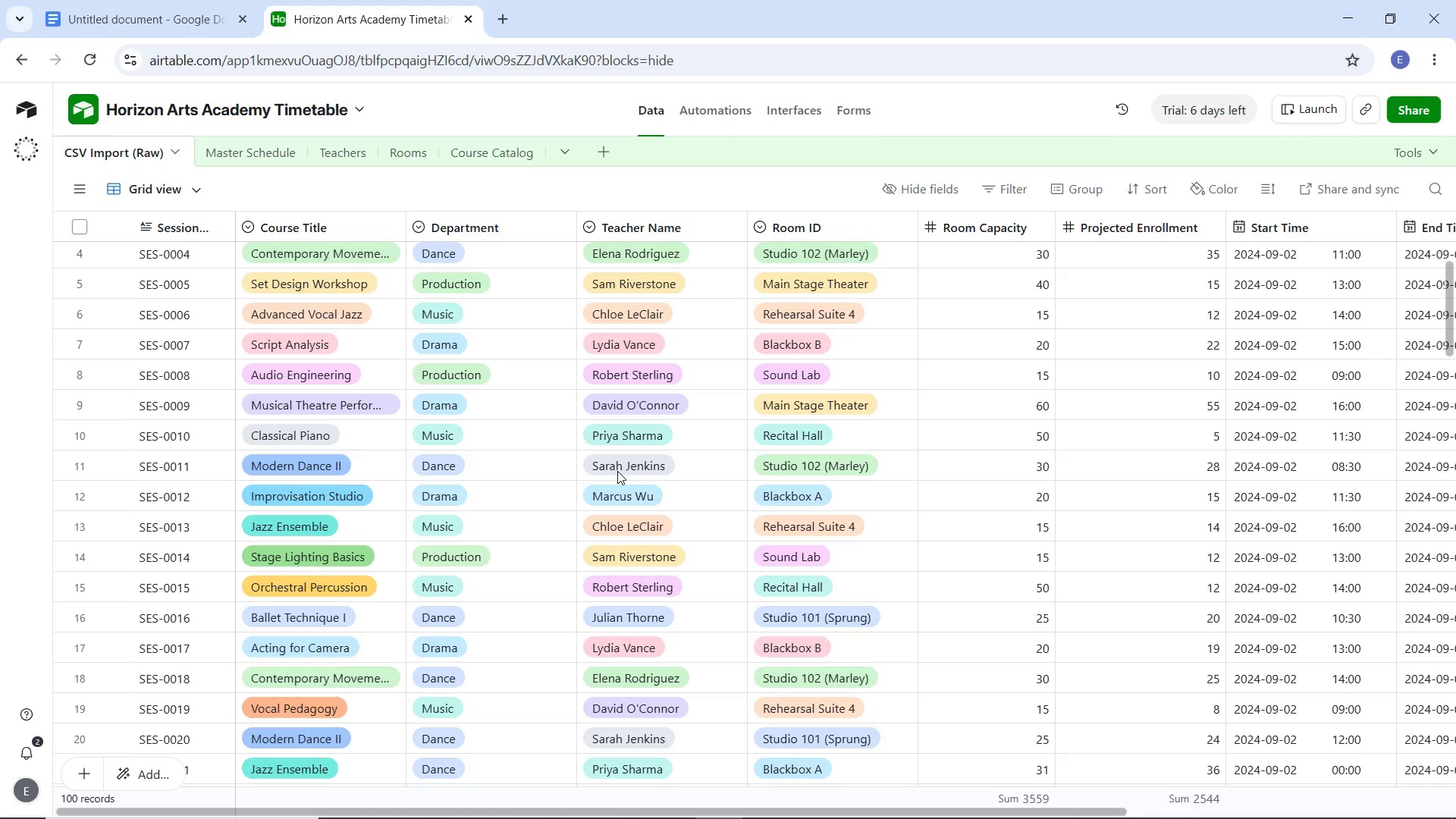 
wait(24.55)
 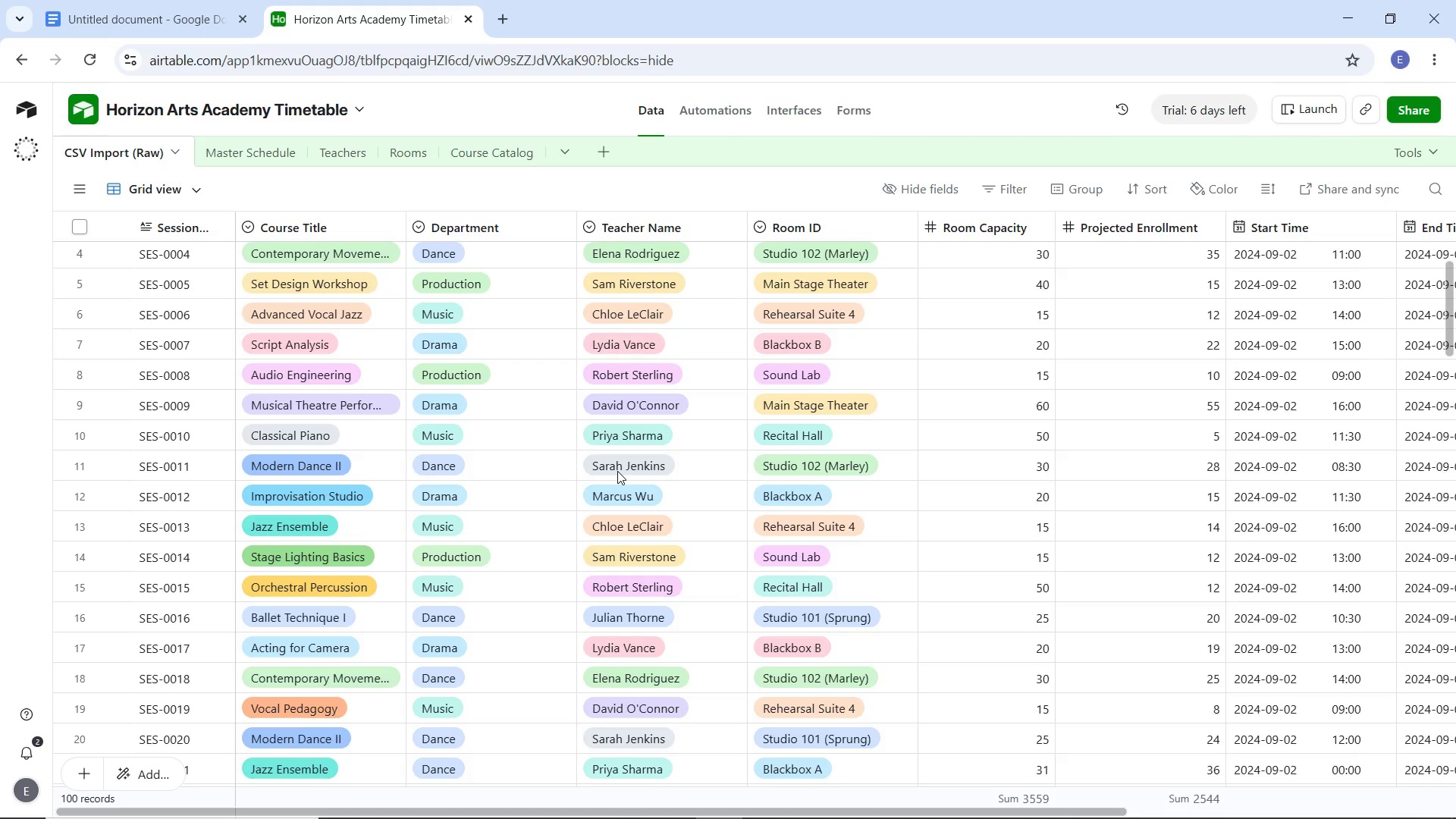 
scroll: coordinate [579, 468], scroll_direction: down, amount: 2.0
 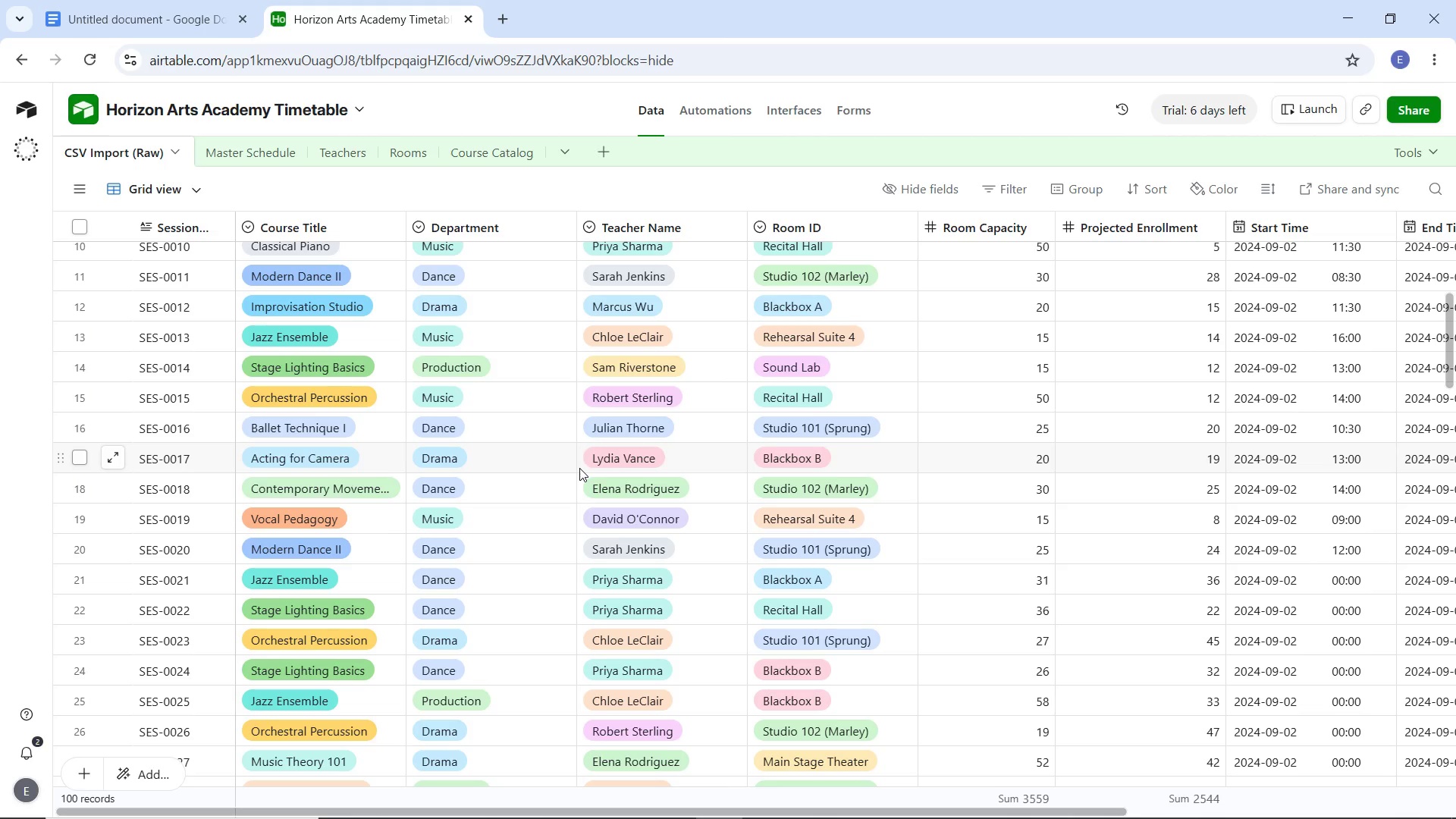 
wait(56.64)
 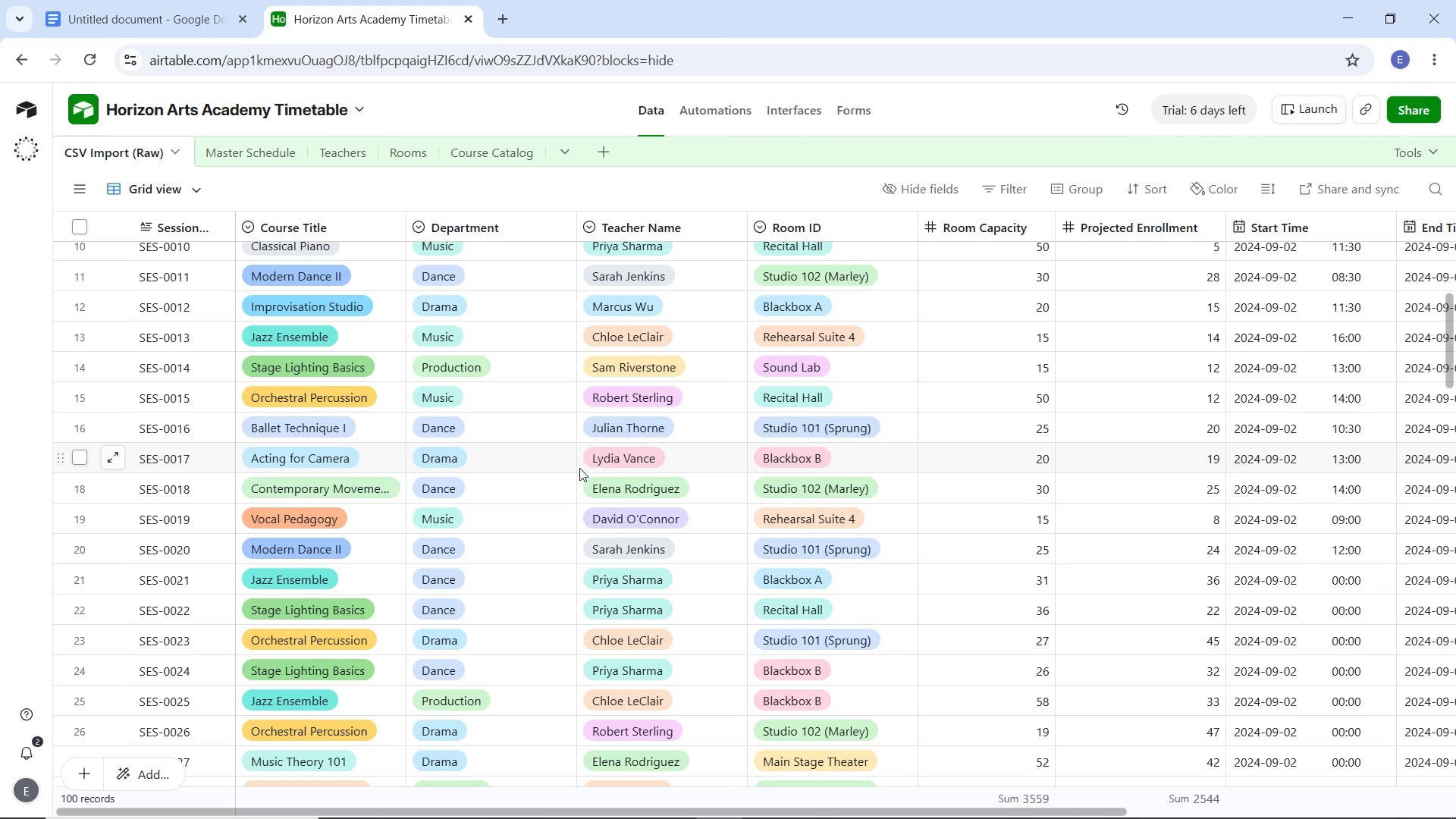 
scroll: coordinate [409, 365], scroll_direction: down, amount: 1.0
 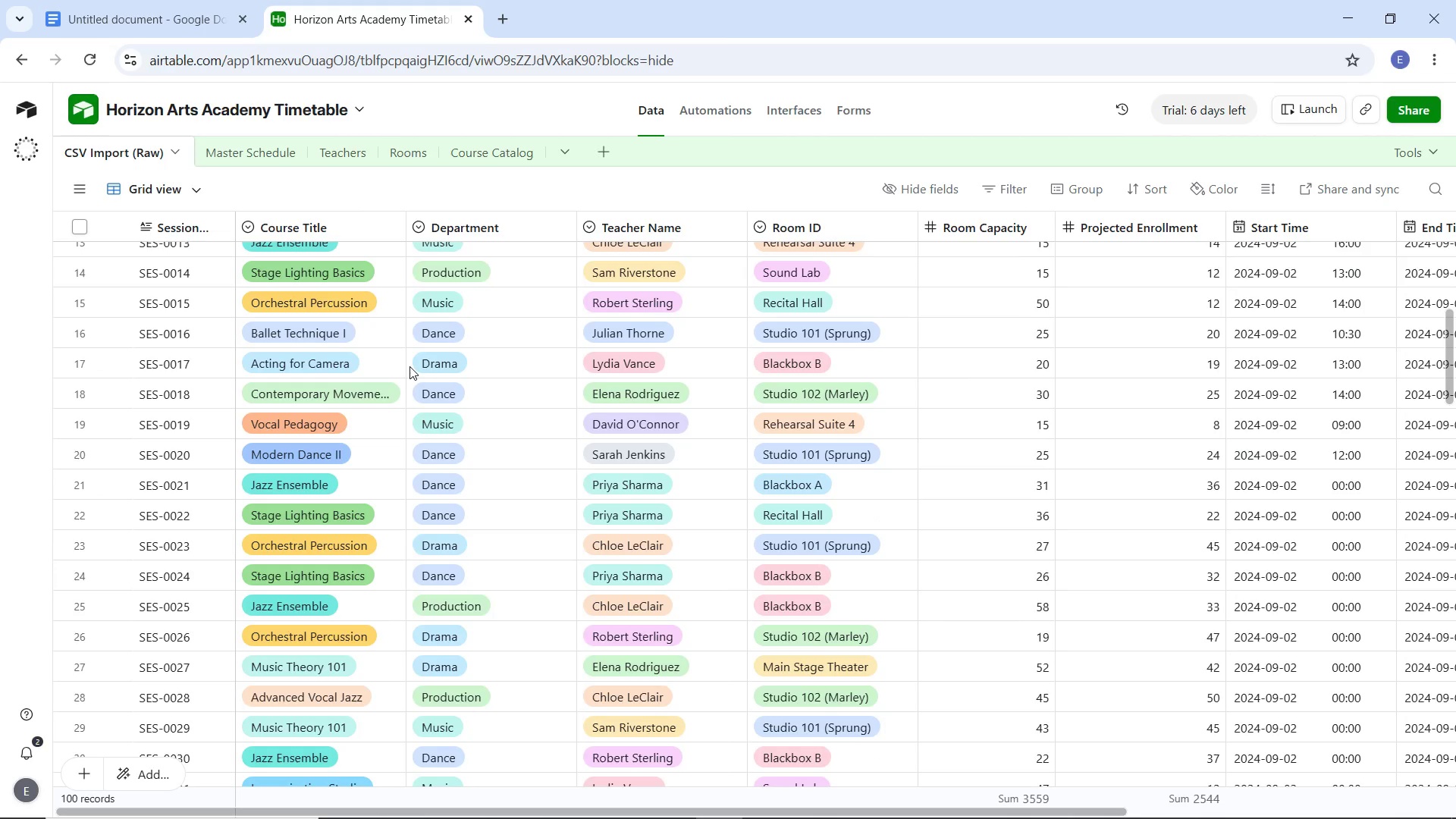 
wait(46.47)
 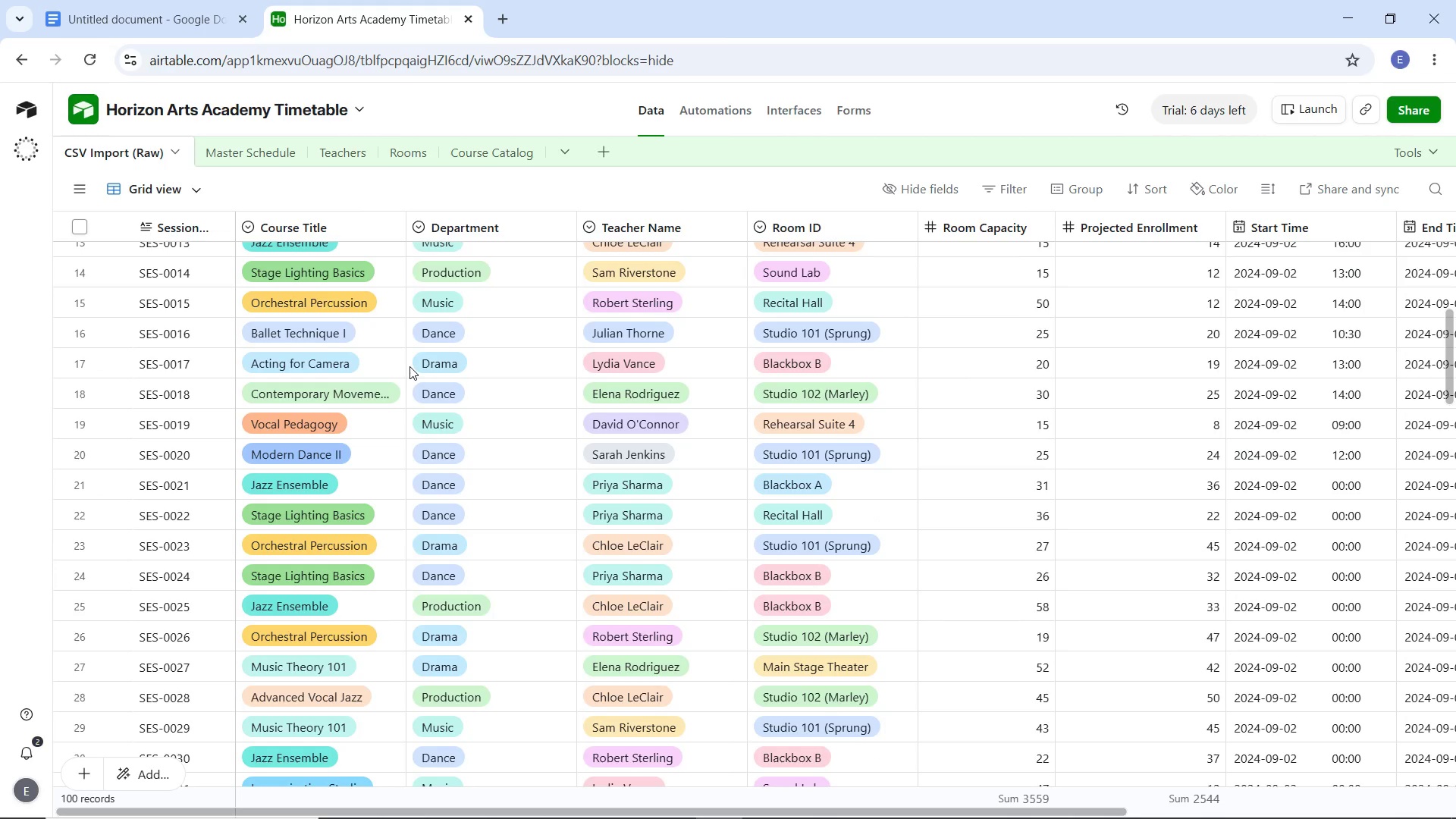 
scroll: coordinate [426, 397], scroll_direction: down, amount: 3.0
 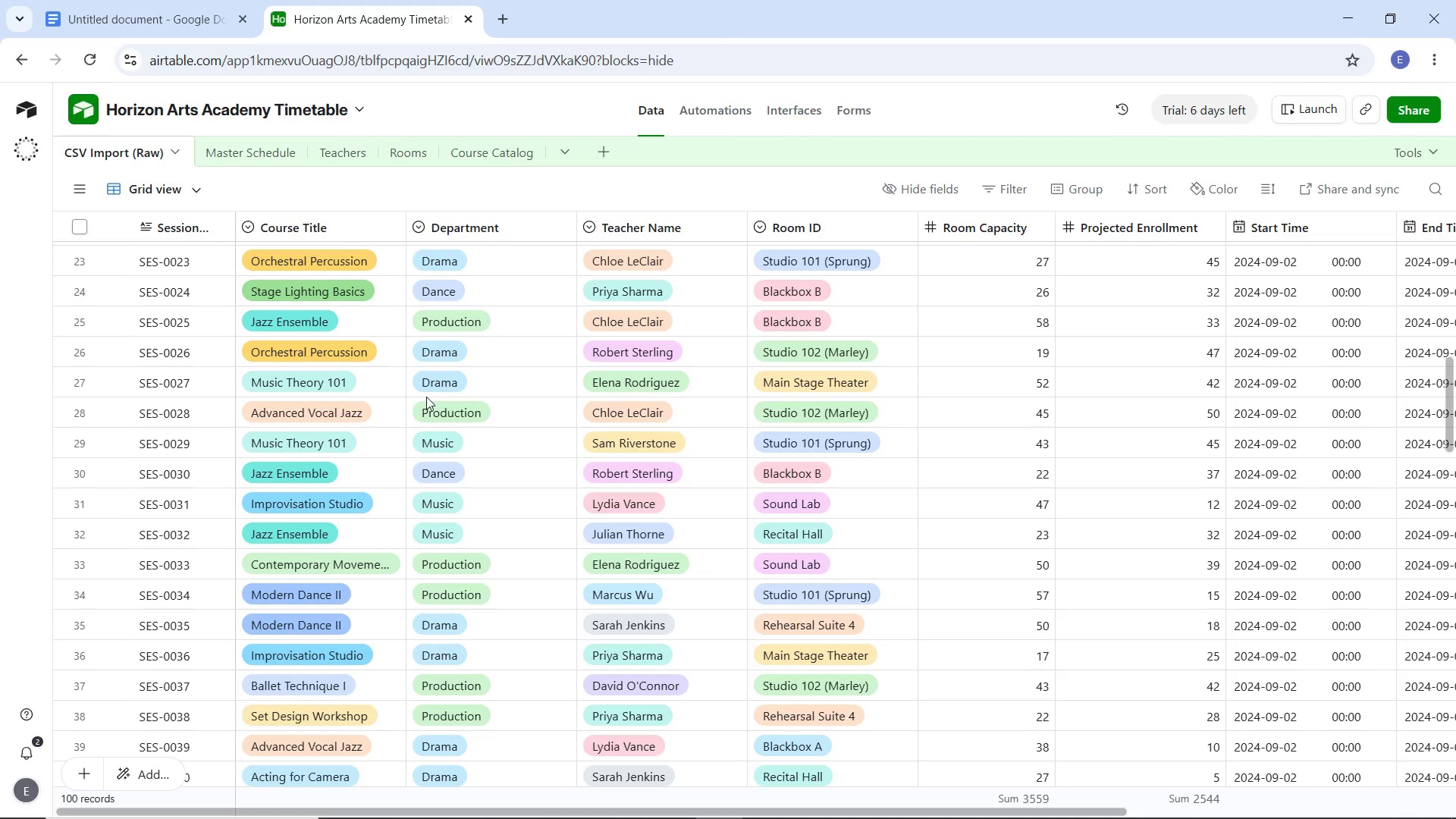 
wait(38.65)
 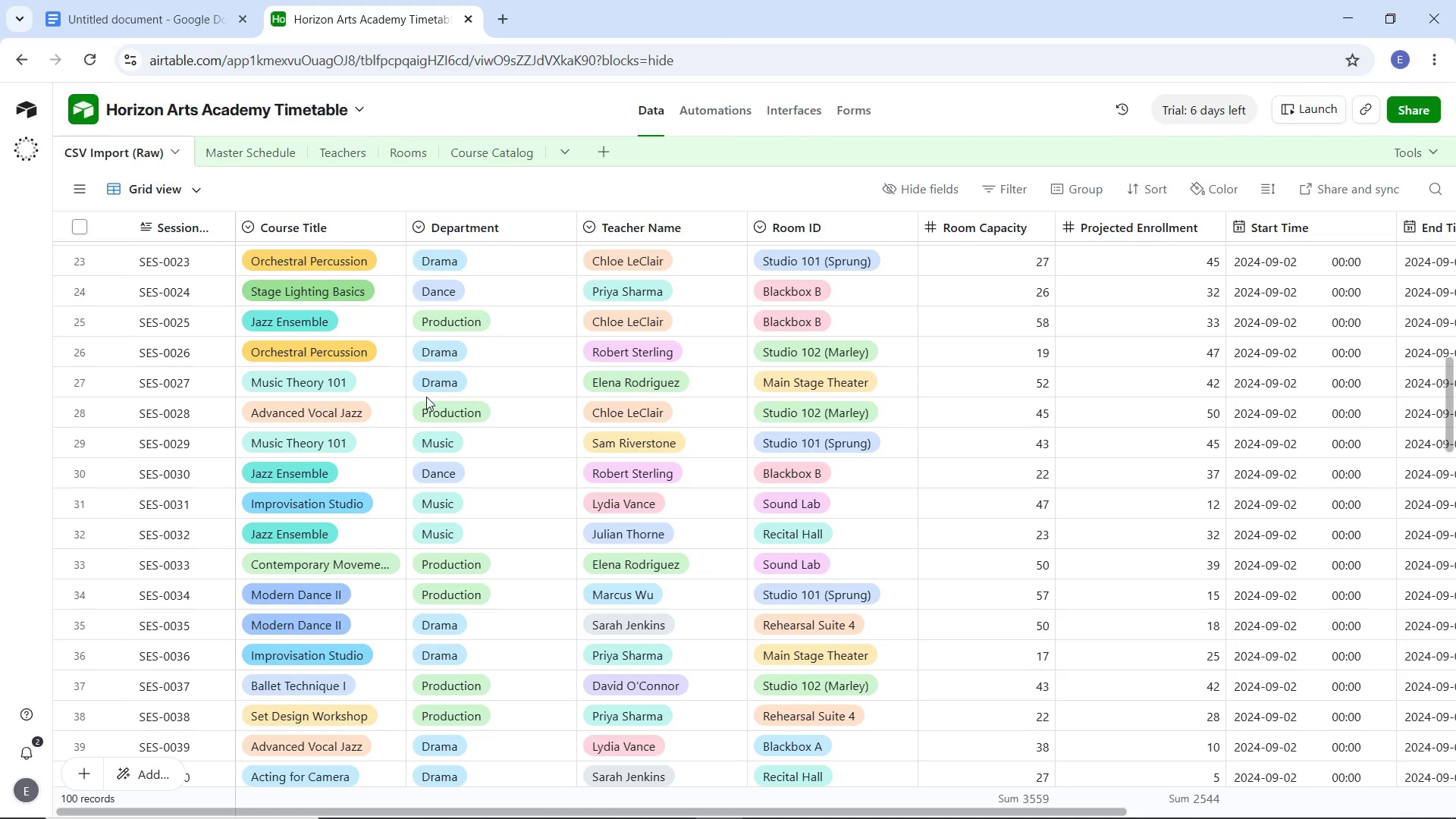 
mouse_move([456, 369])
 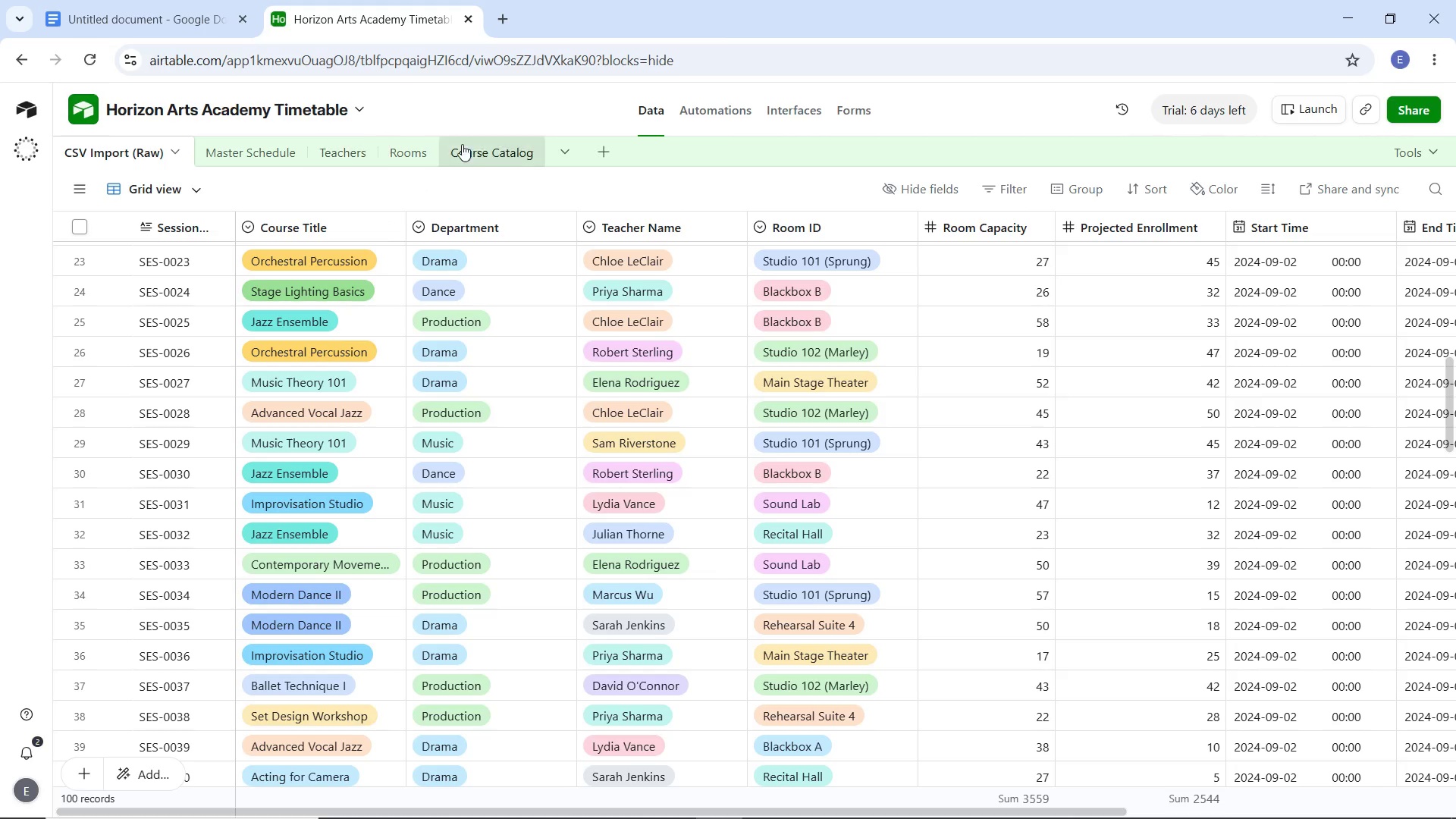 
left_click([485, 147])
 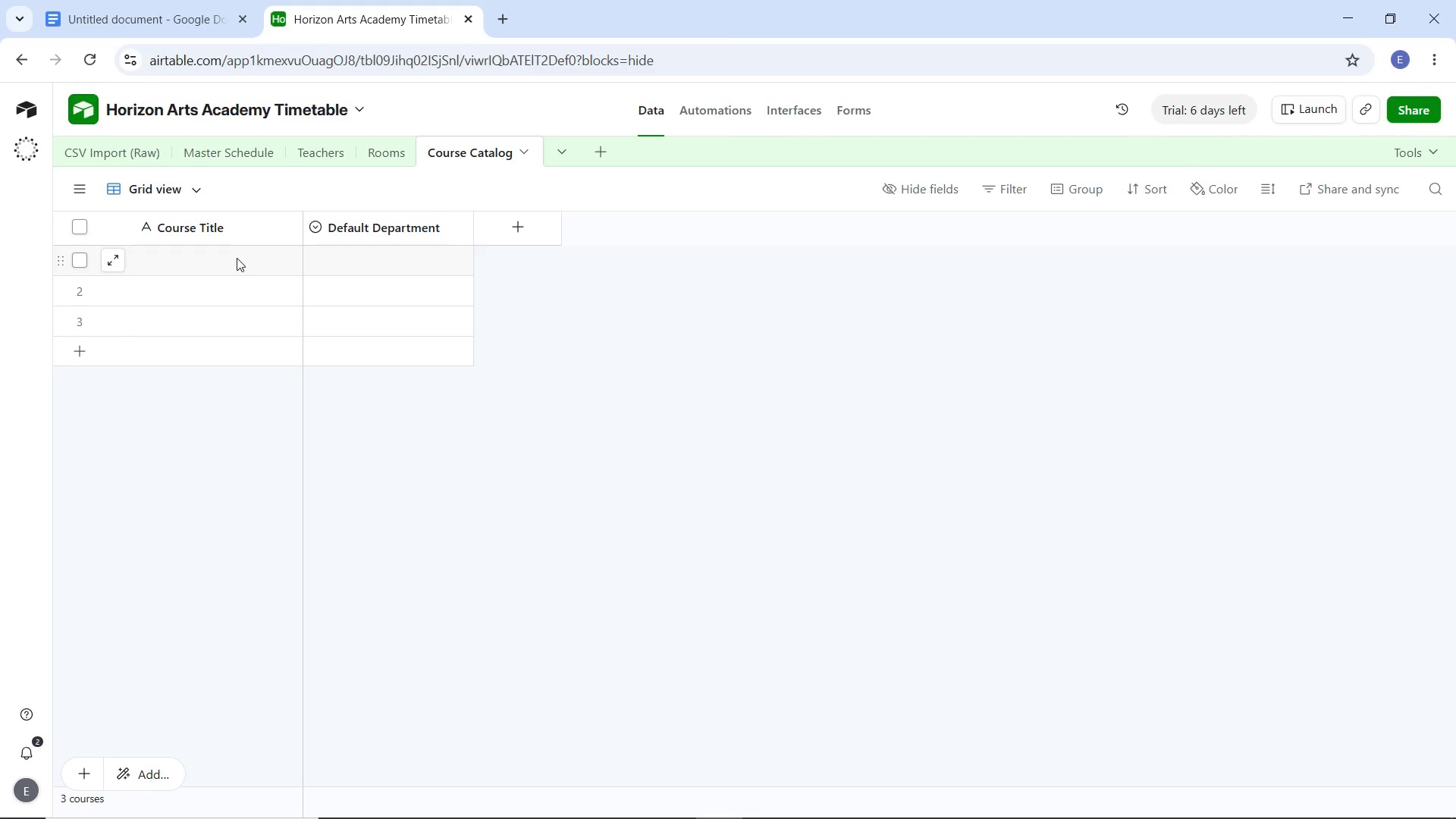 
wait(14.7)
 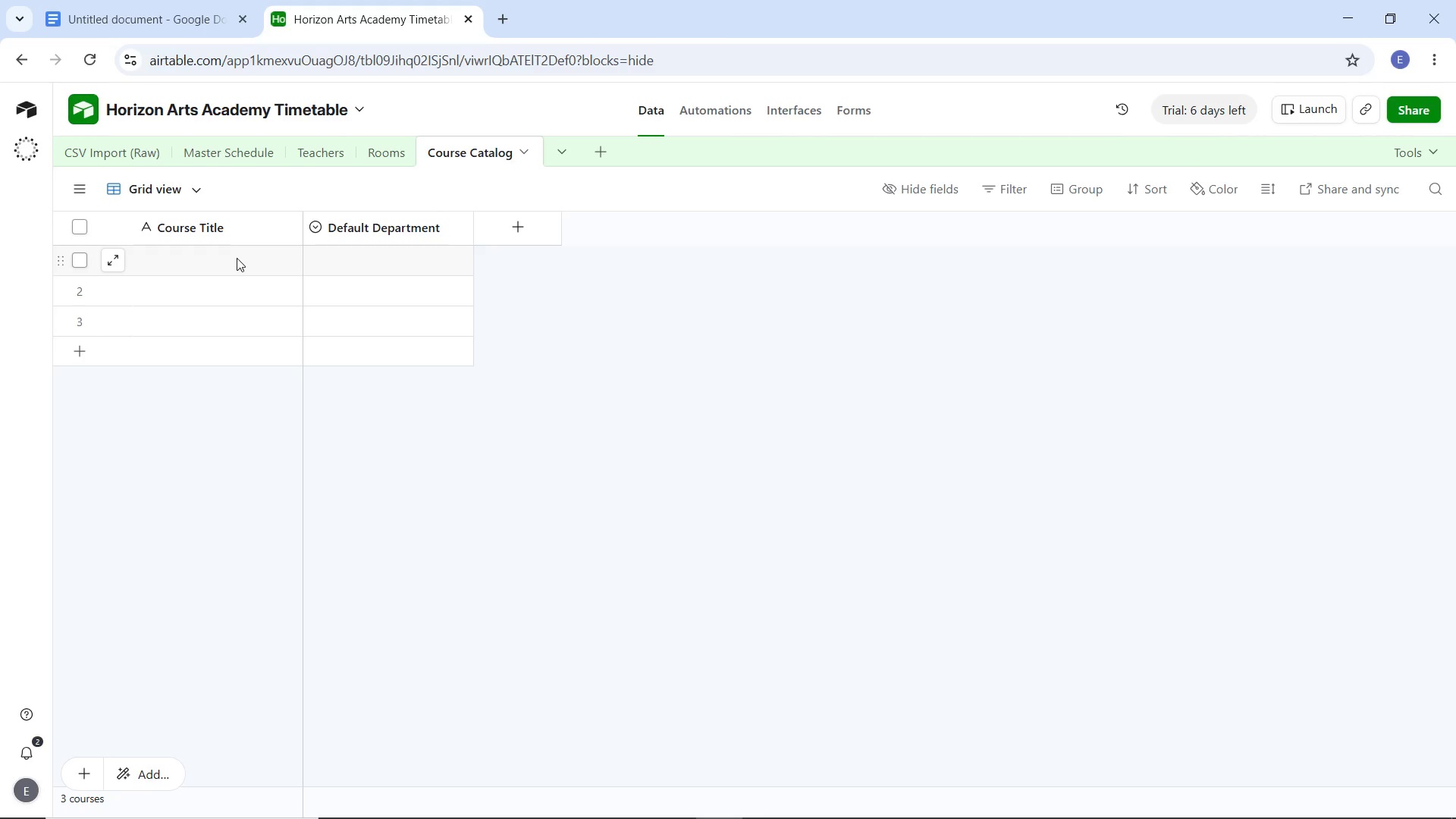 
double_click([187, 260])
 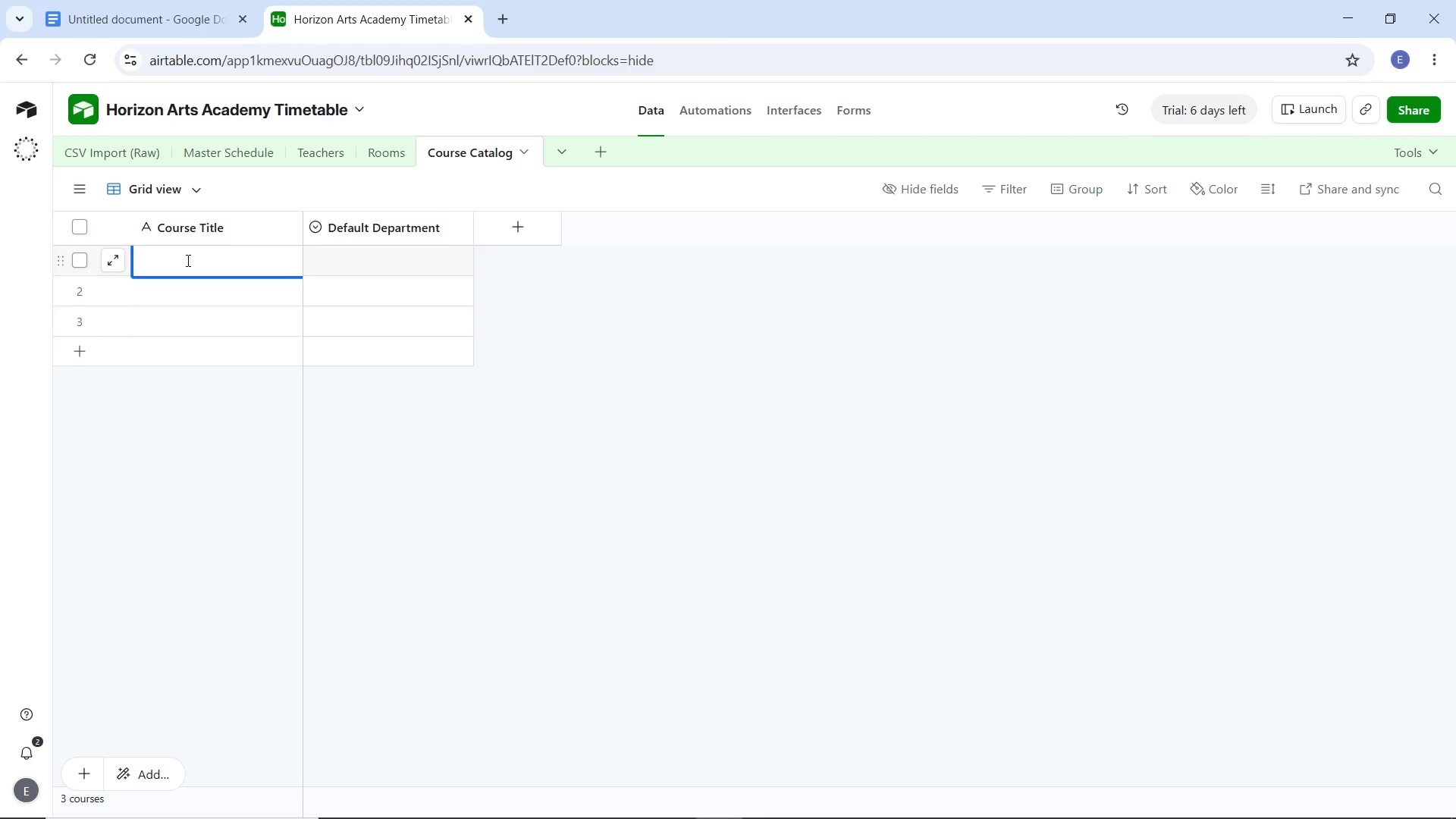 
type(Ballet )
 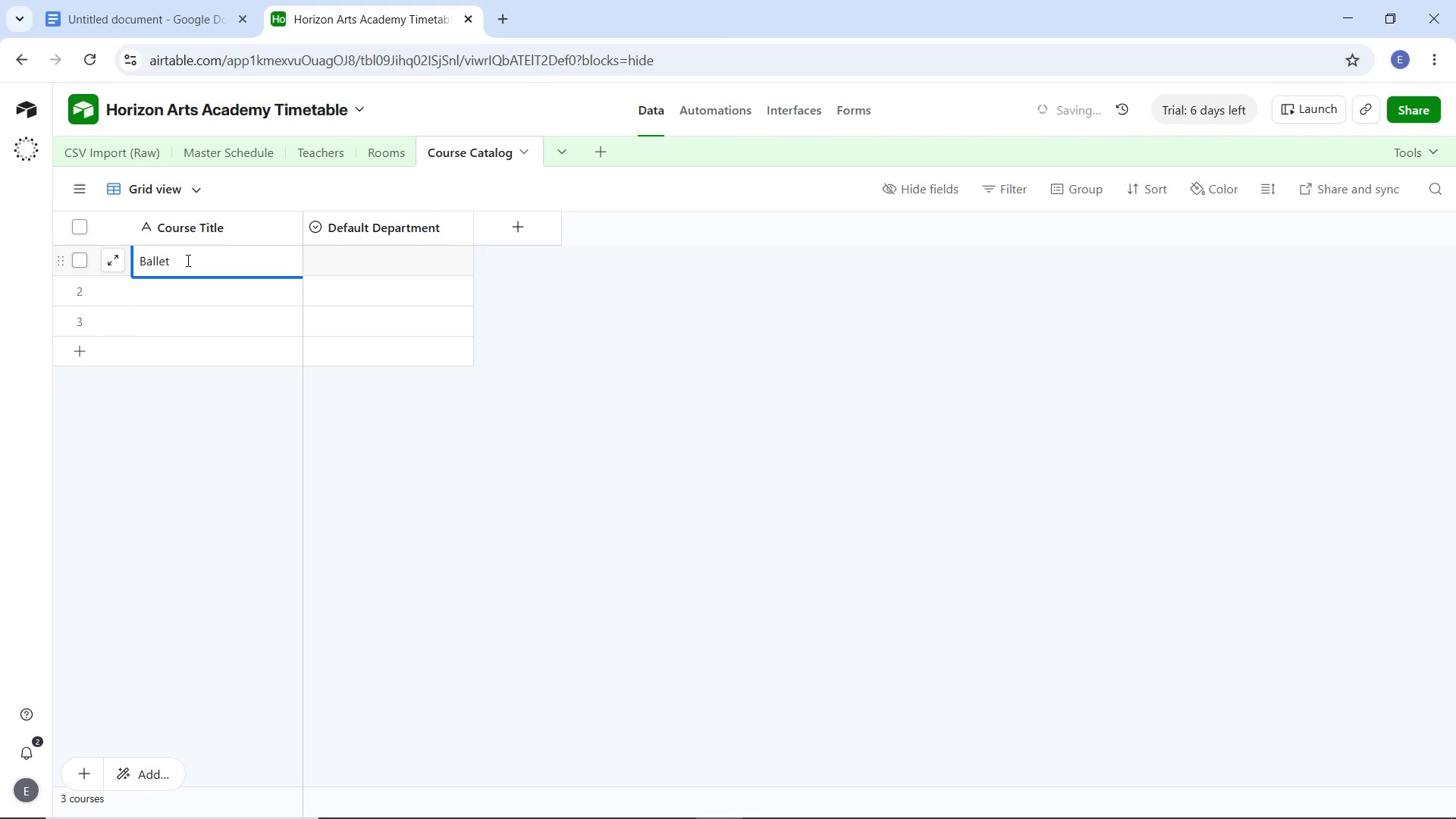 
wait(5.67)
 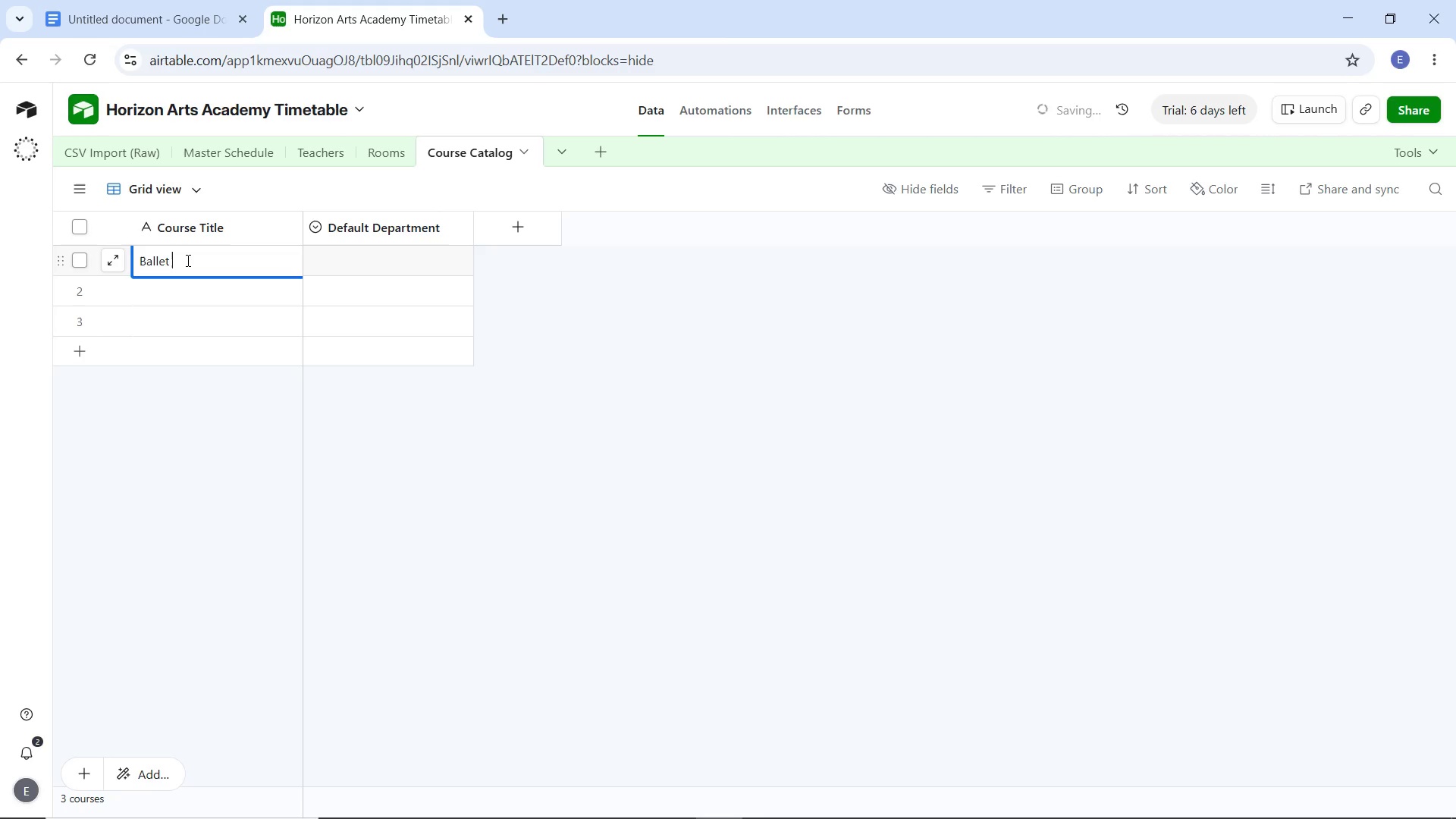 
type(Te)
 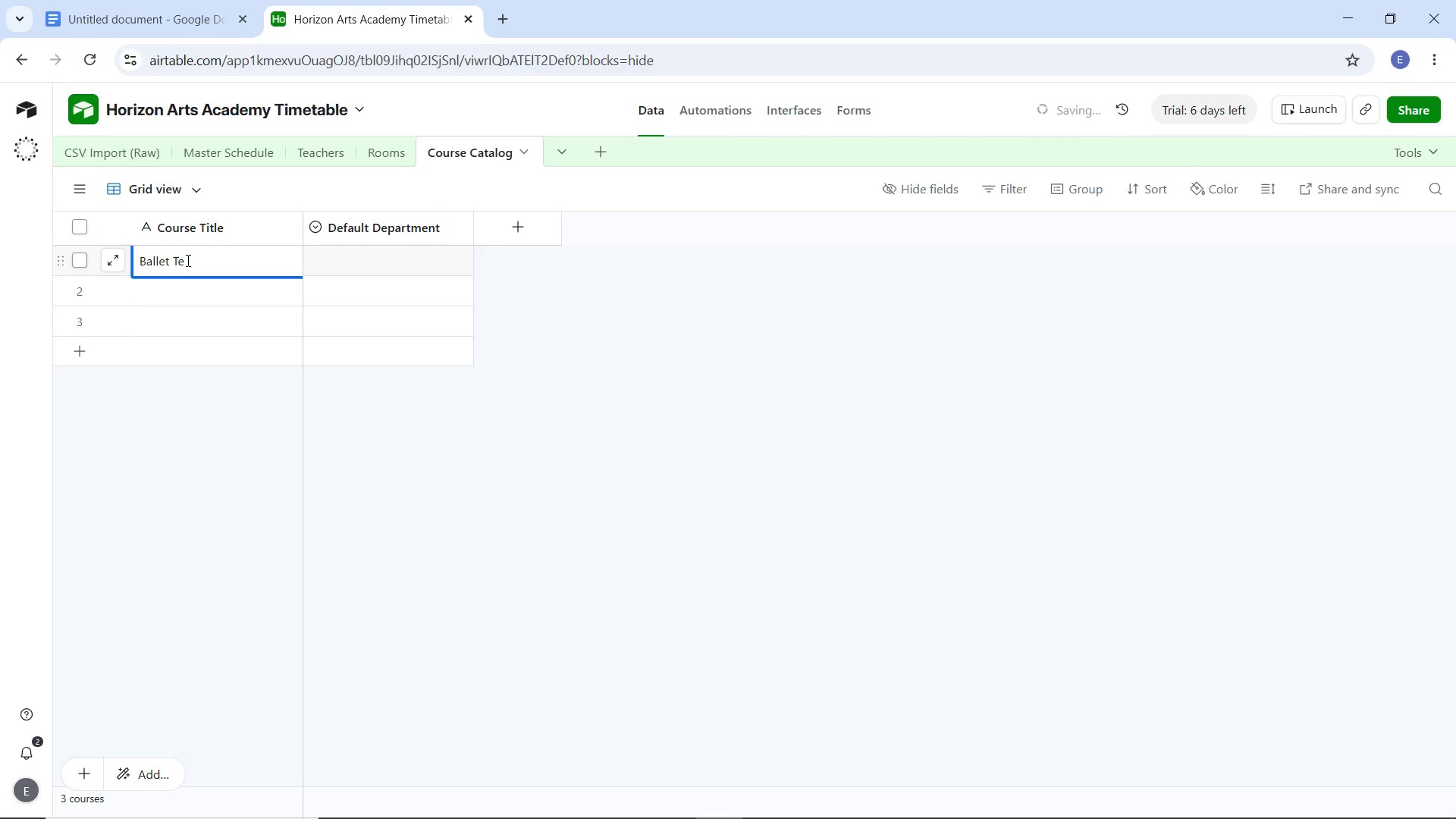 
type(chniqu)
 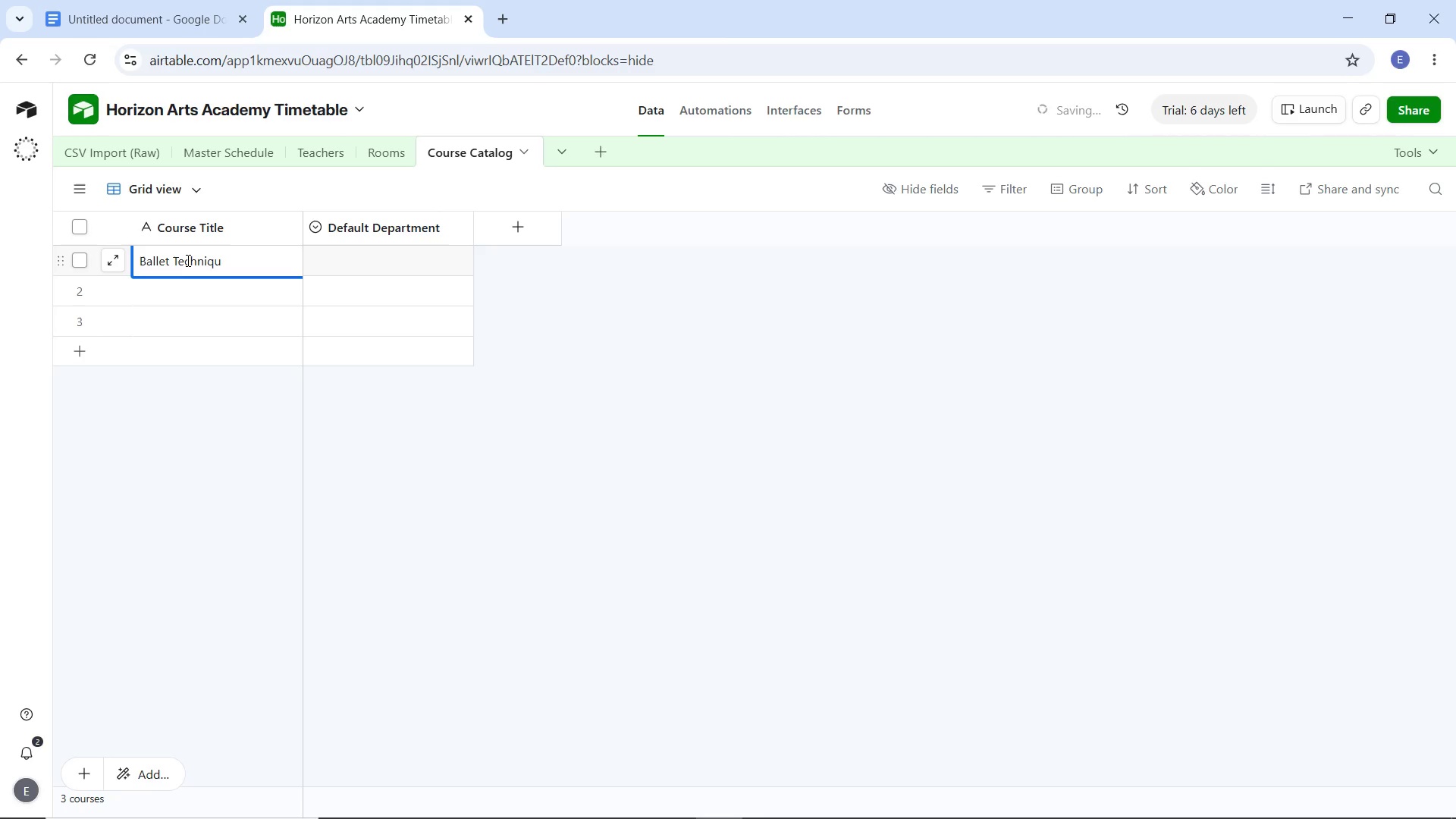 
wait(5.36)
 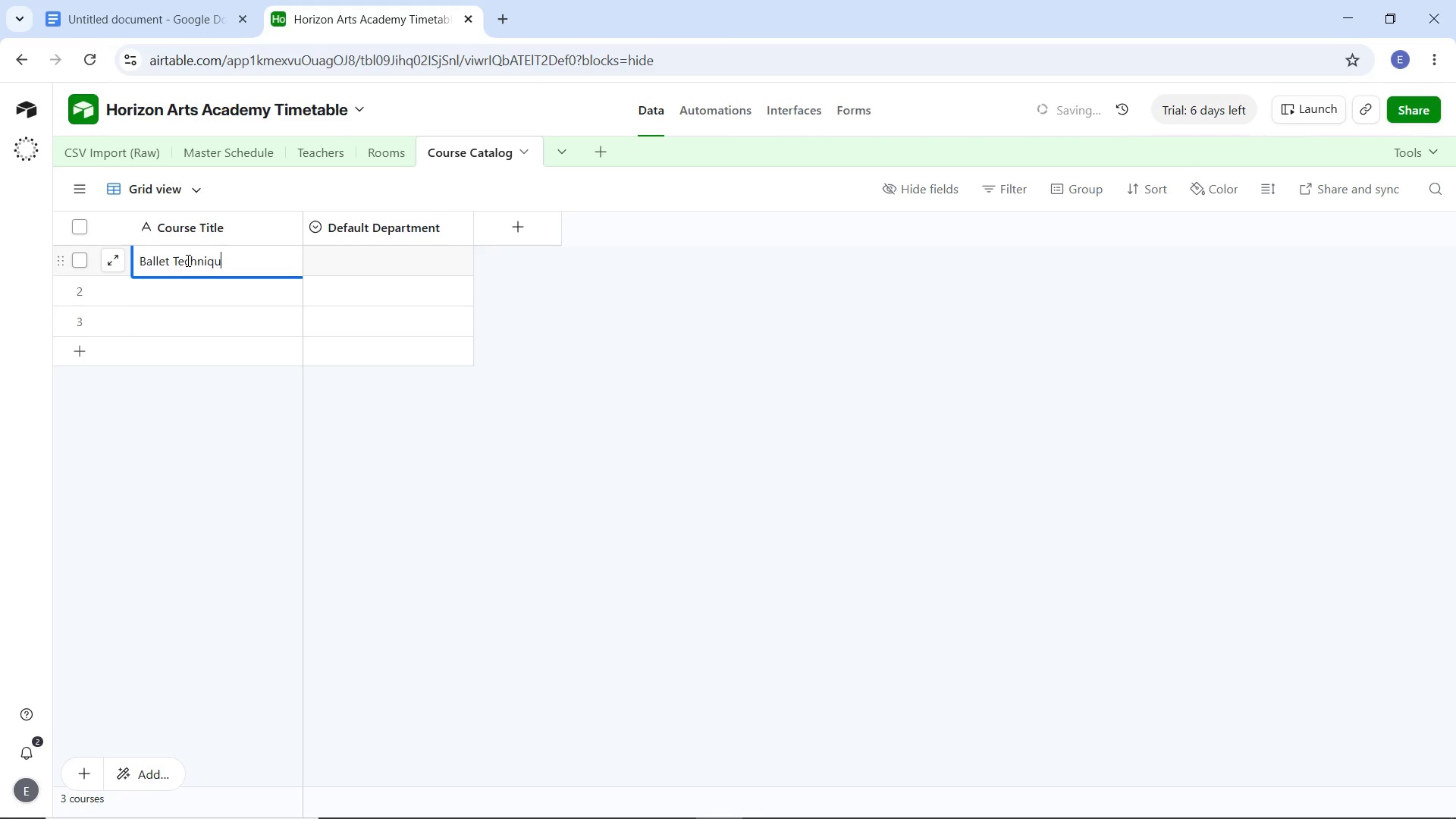 
key(E)
 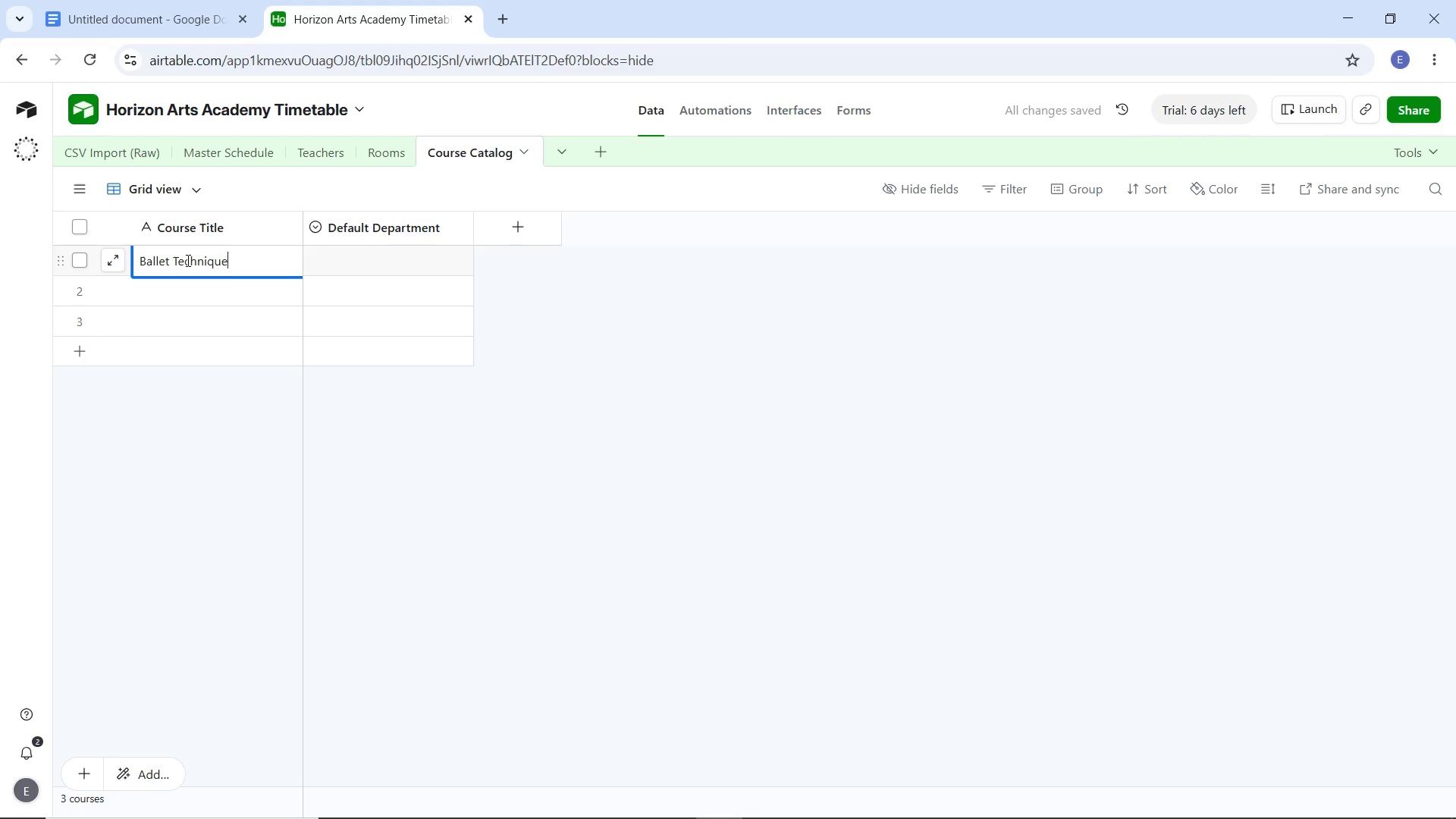 
key(Space)
 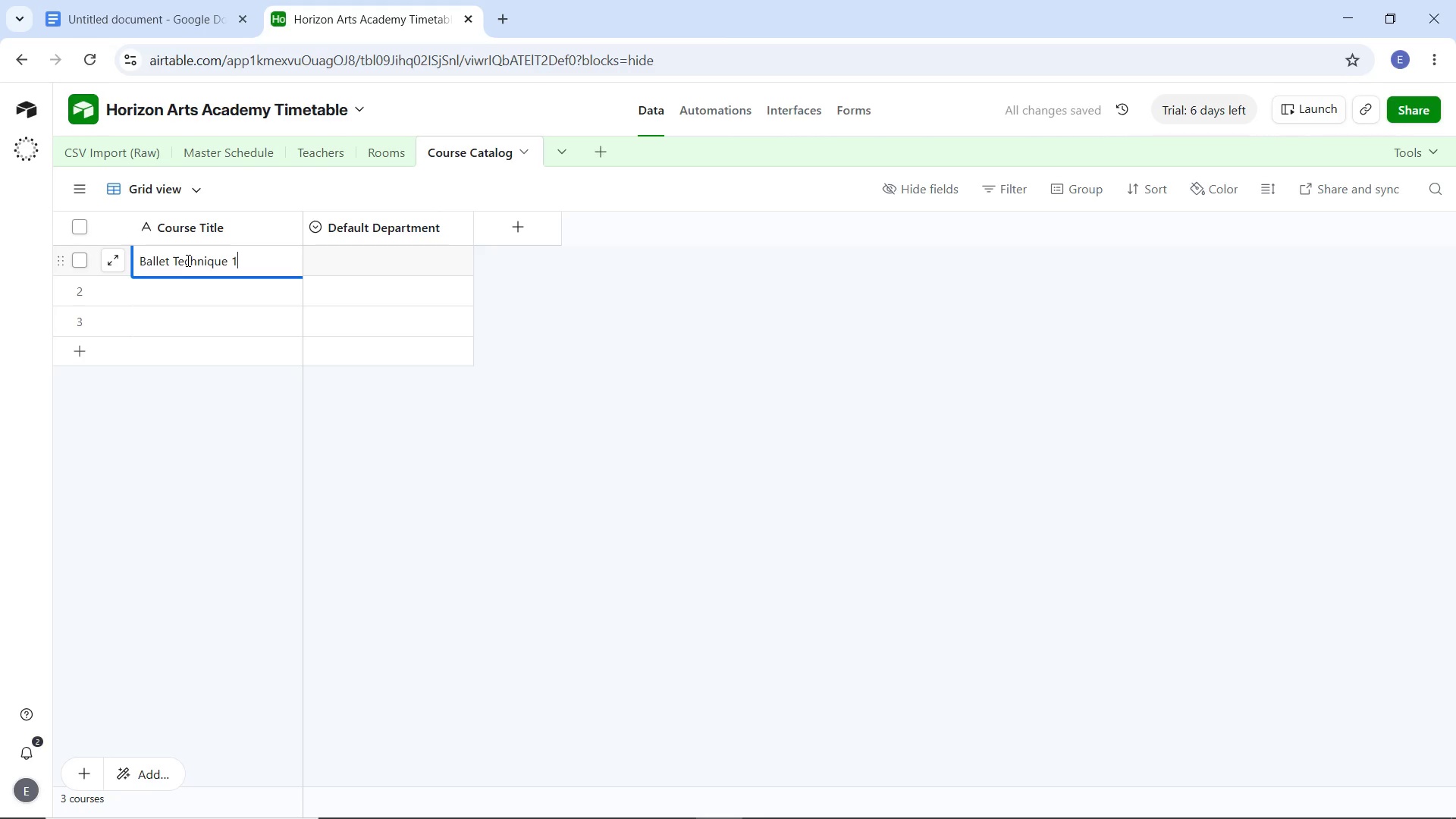 
key(1)
 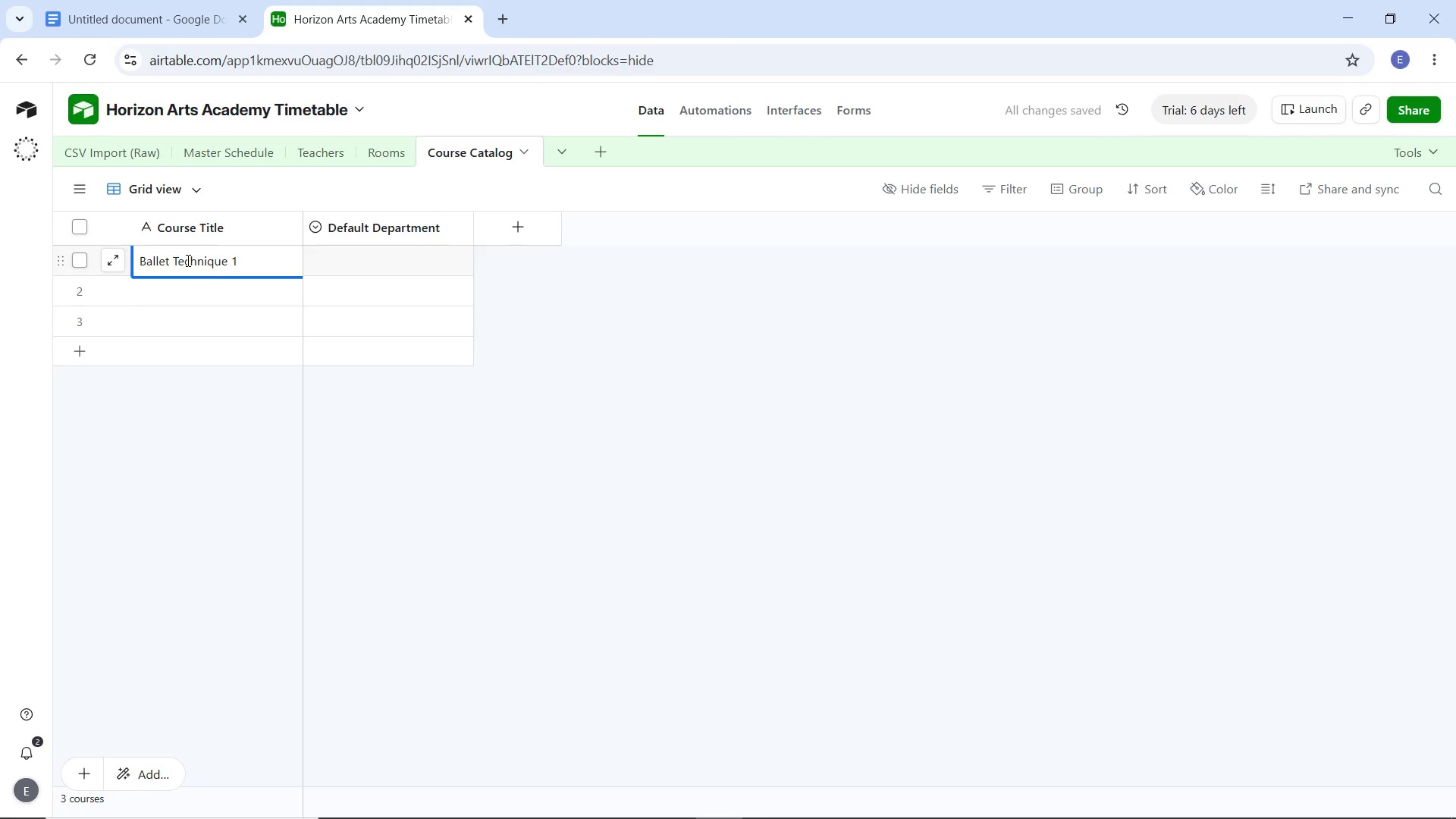 
key(Tab)
 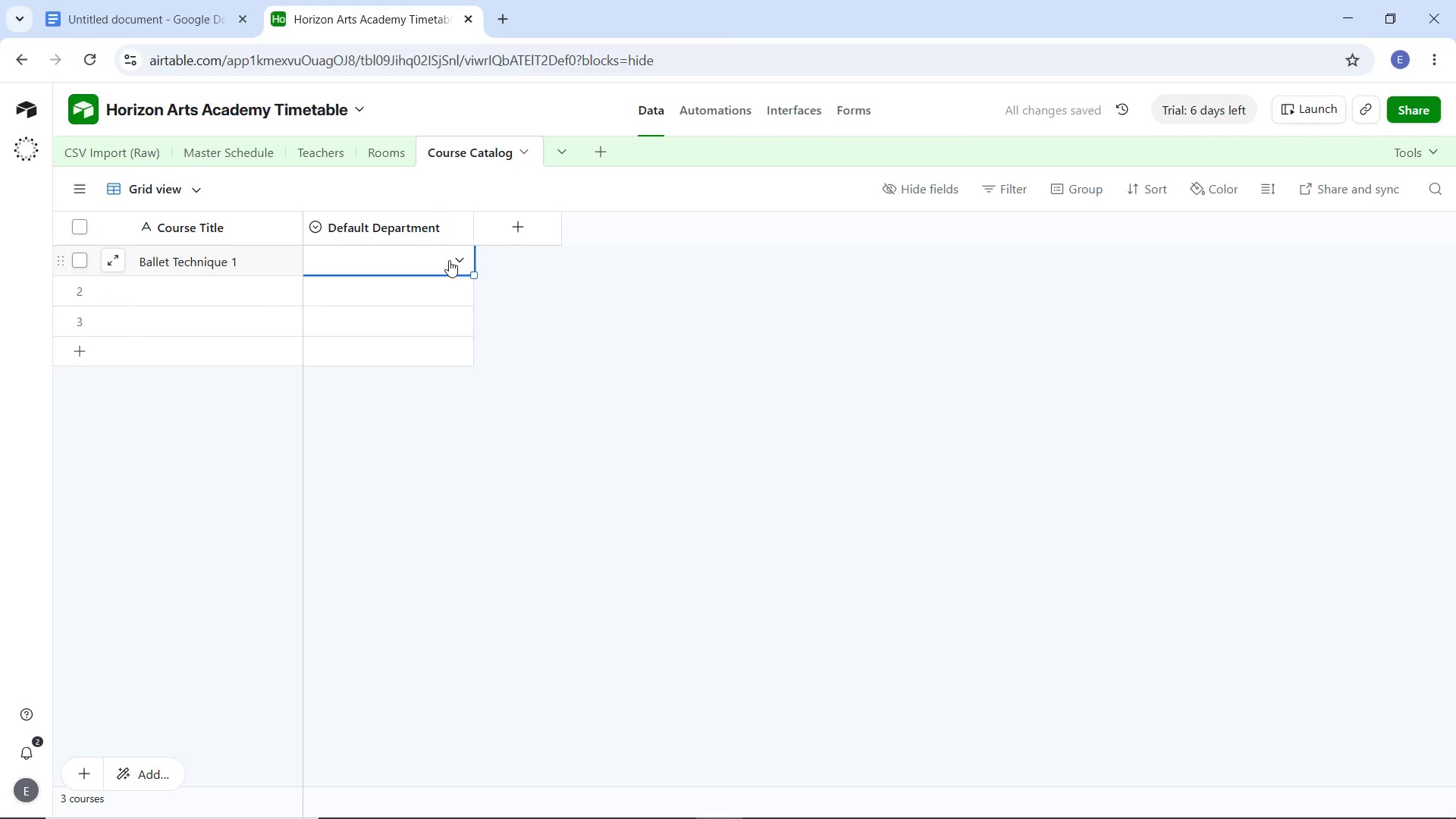 
left_click([452, 259])
 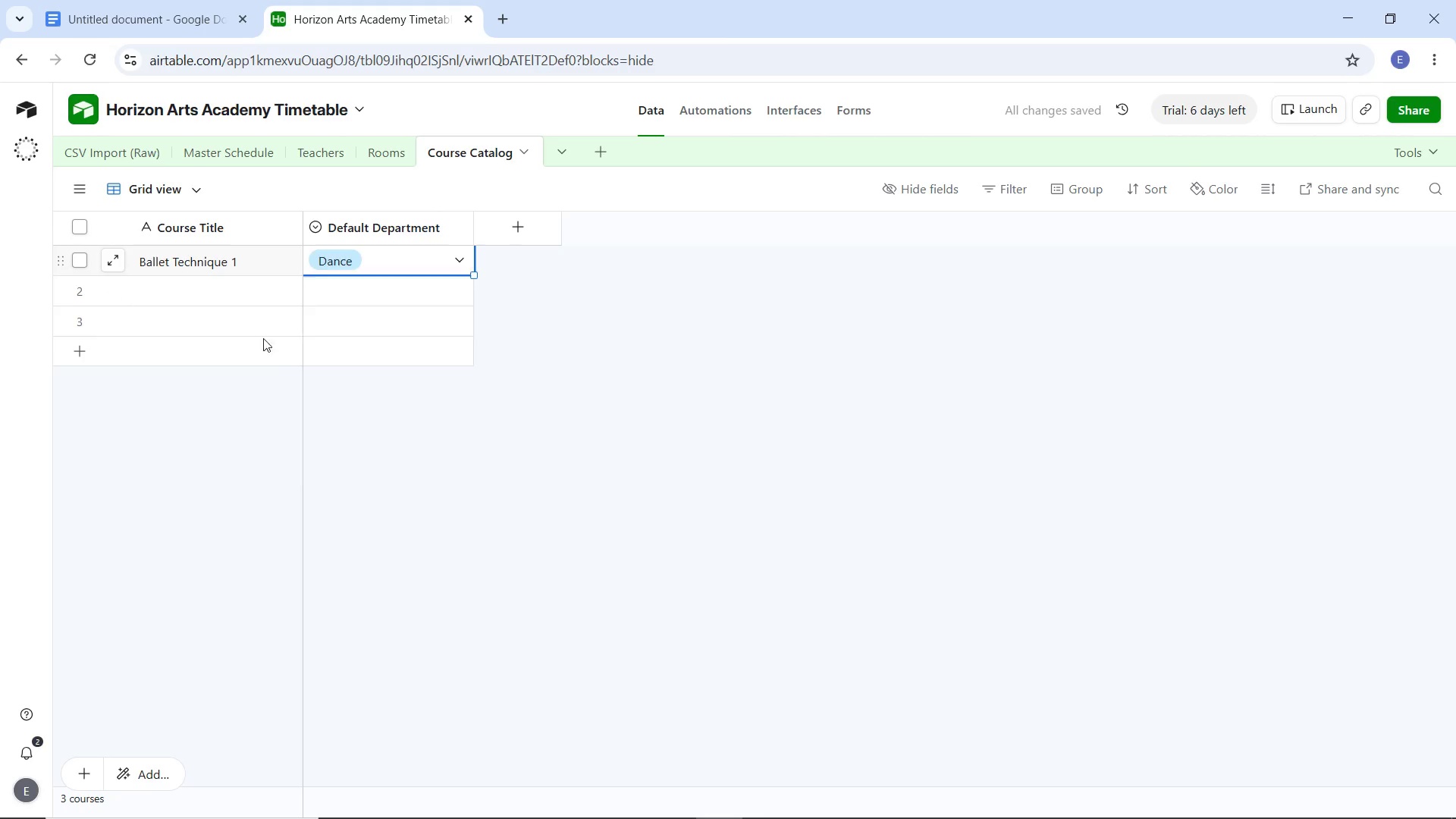 
double_click([171, 282])
 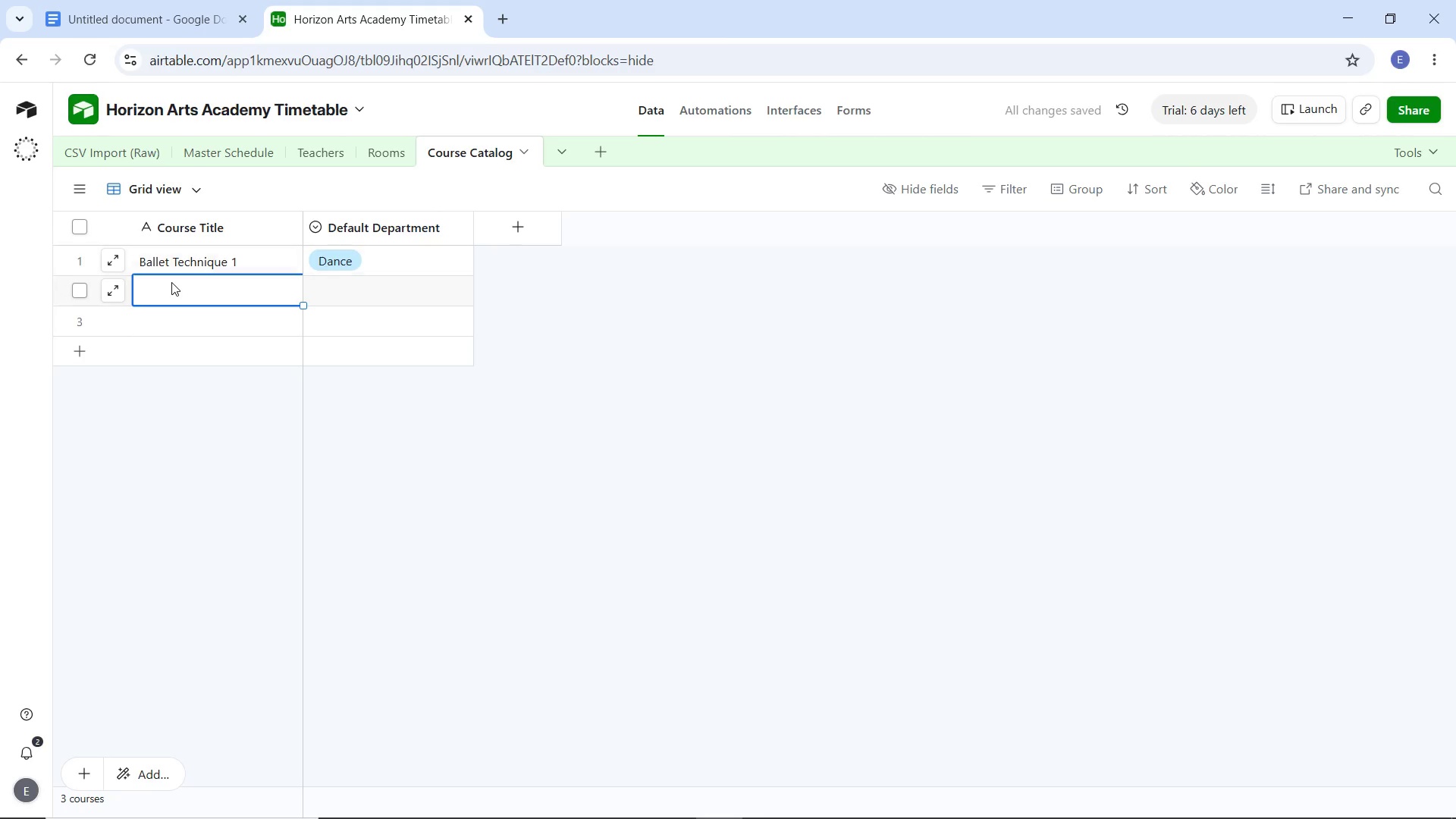 
triple_click([171, 282])
 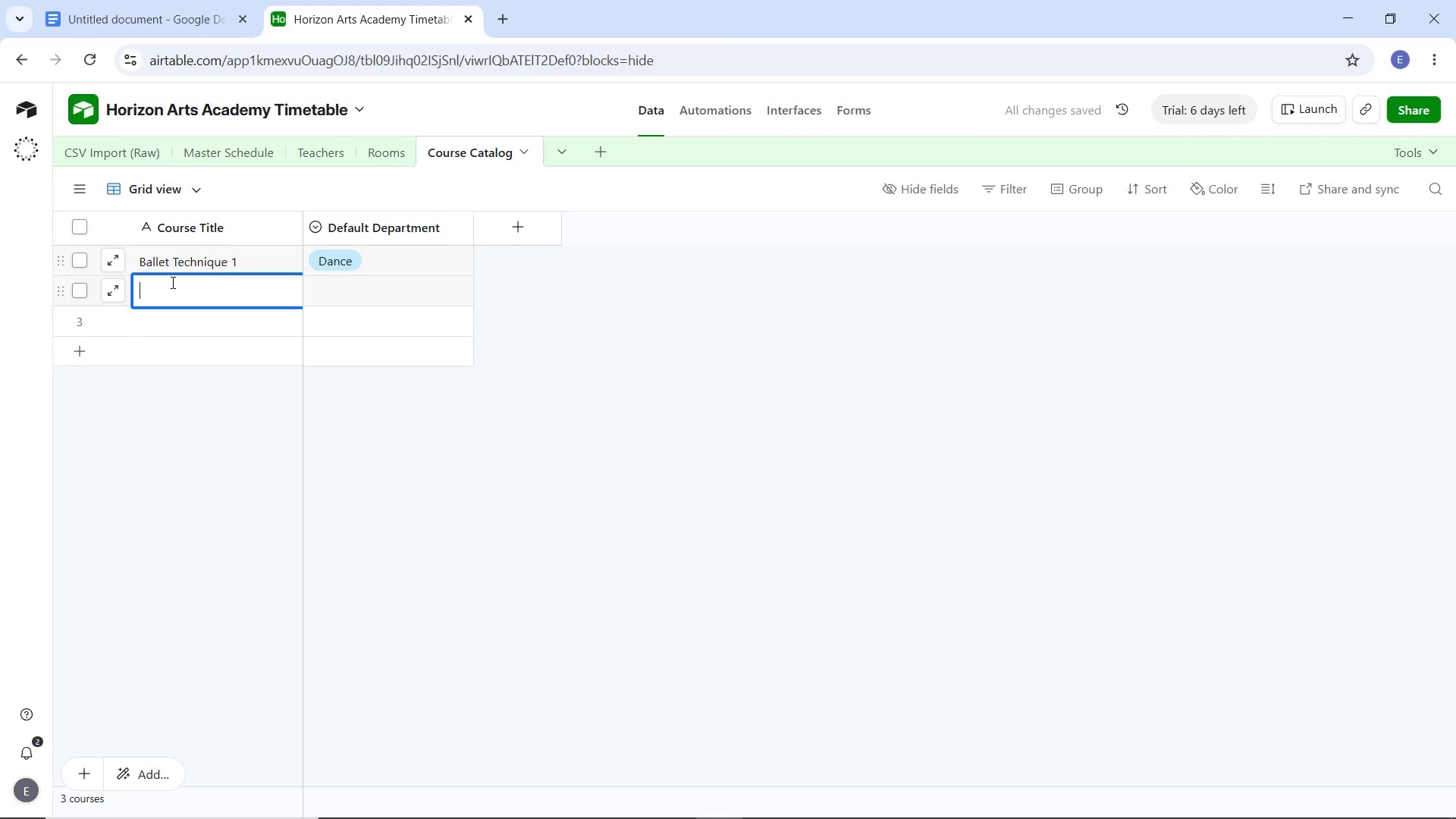 
type(Acting for Camera)
 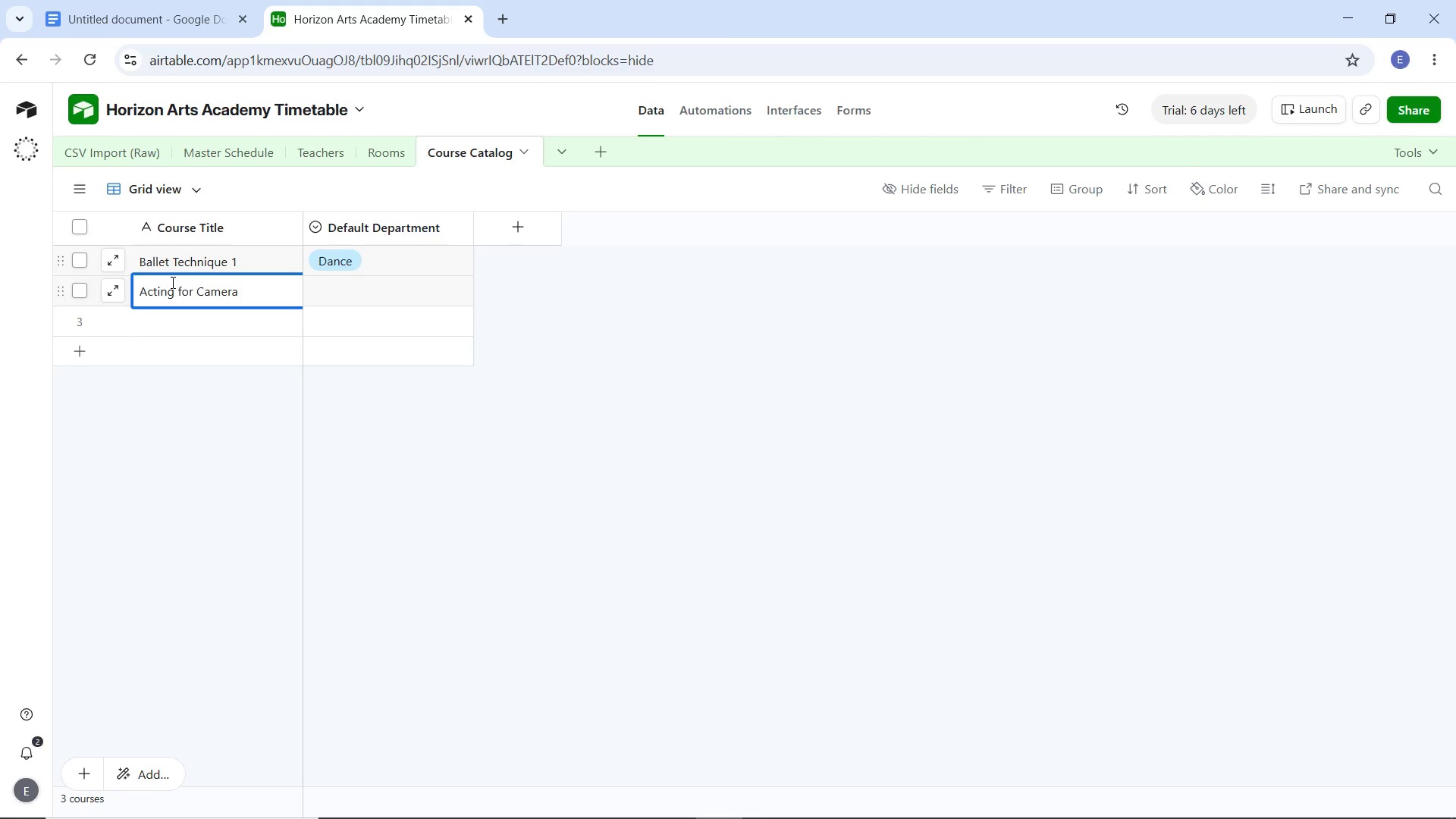 
double_click([458, 287])
 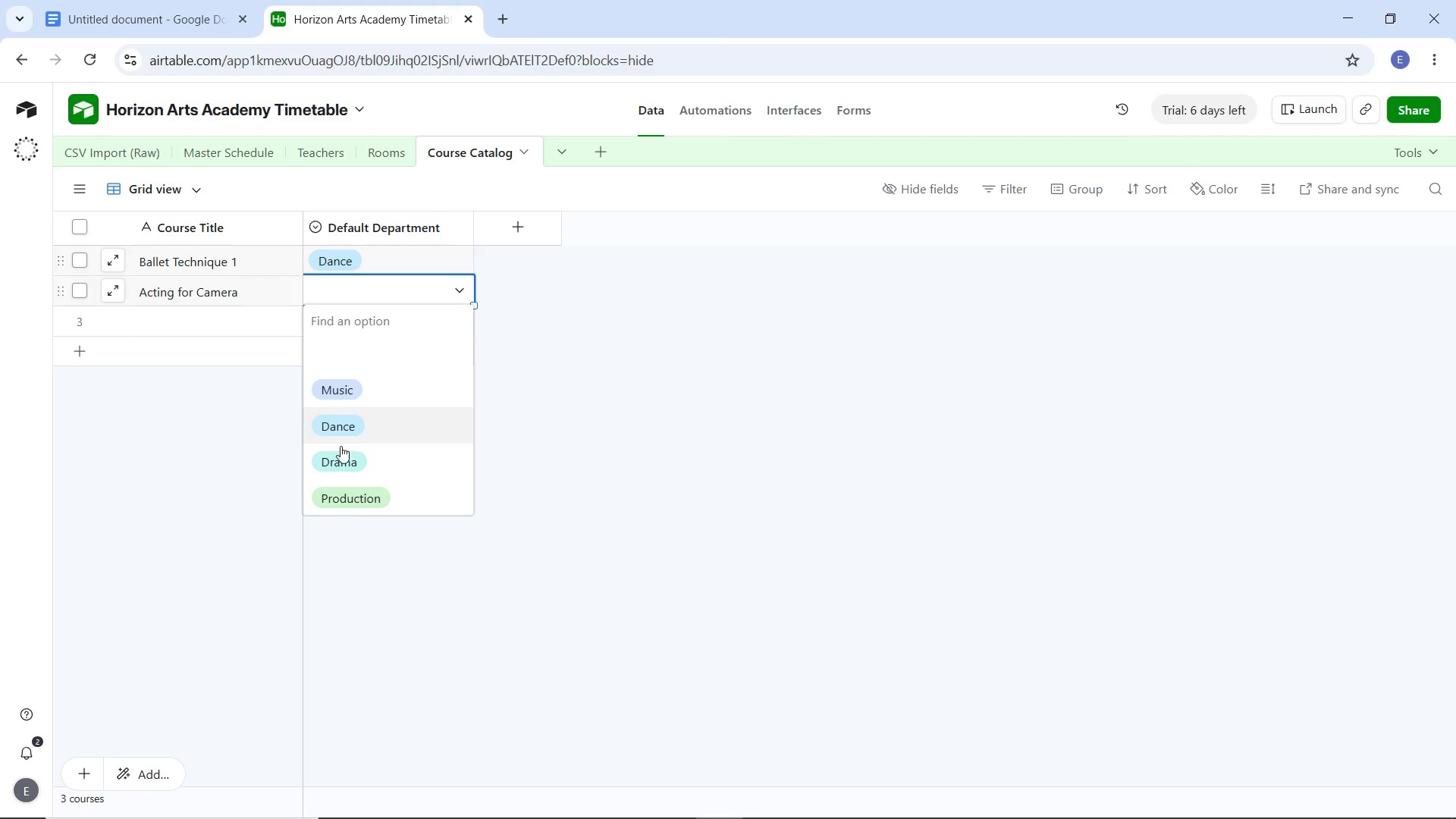 
left_click([340, 451])
 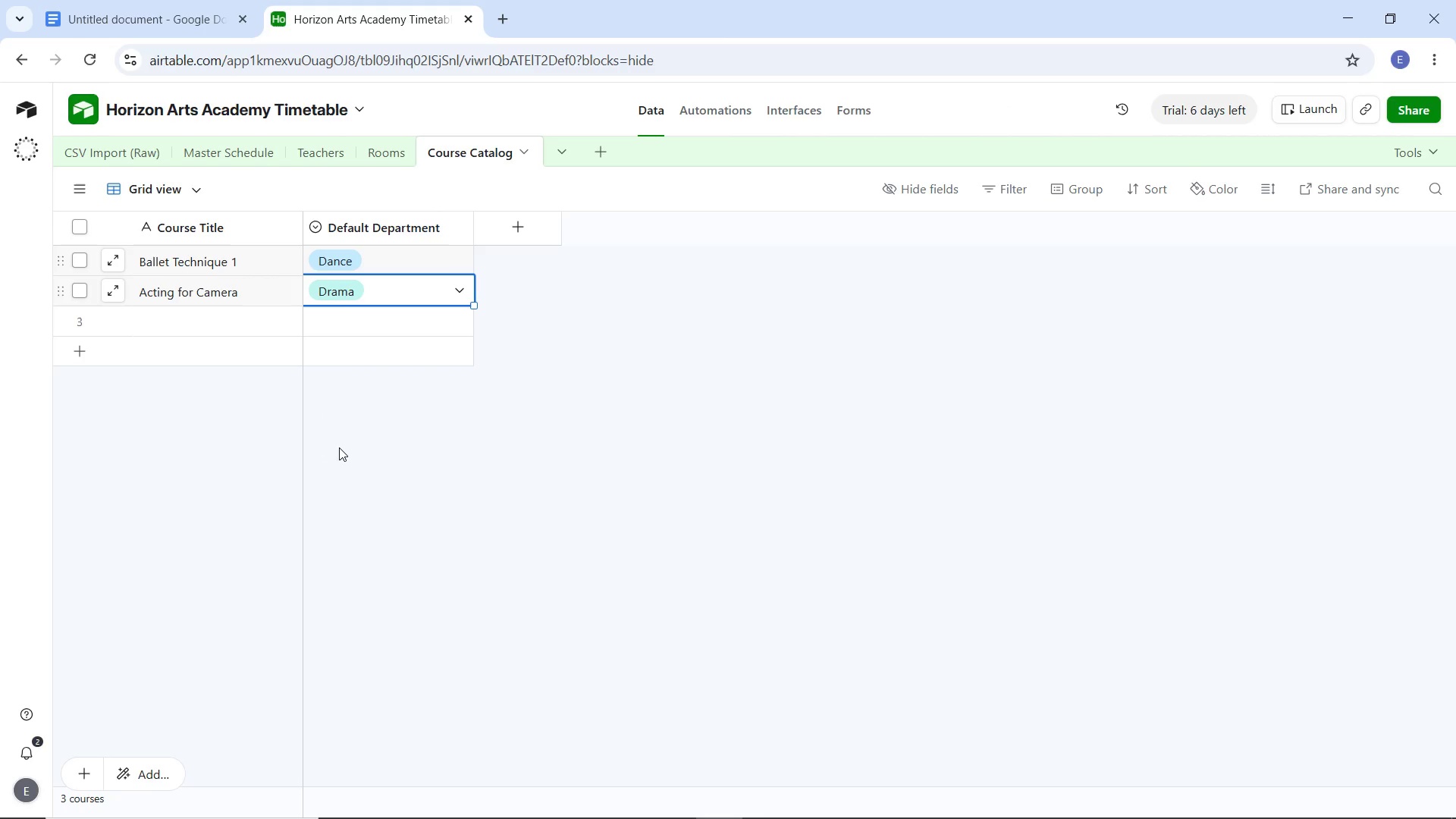 
wait(30.17)
 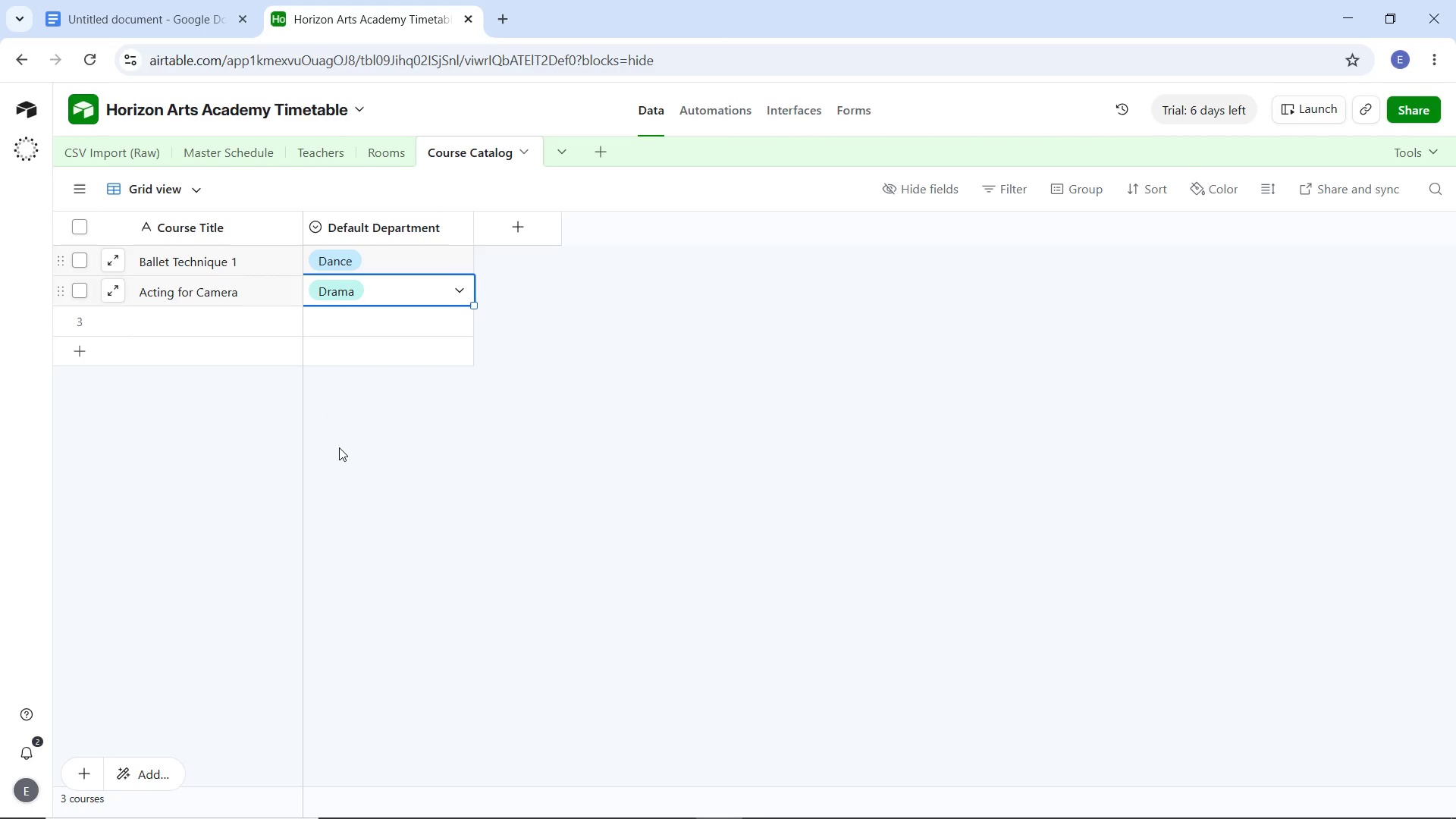 
double_click([209, 319])
 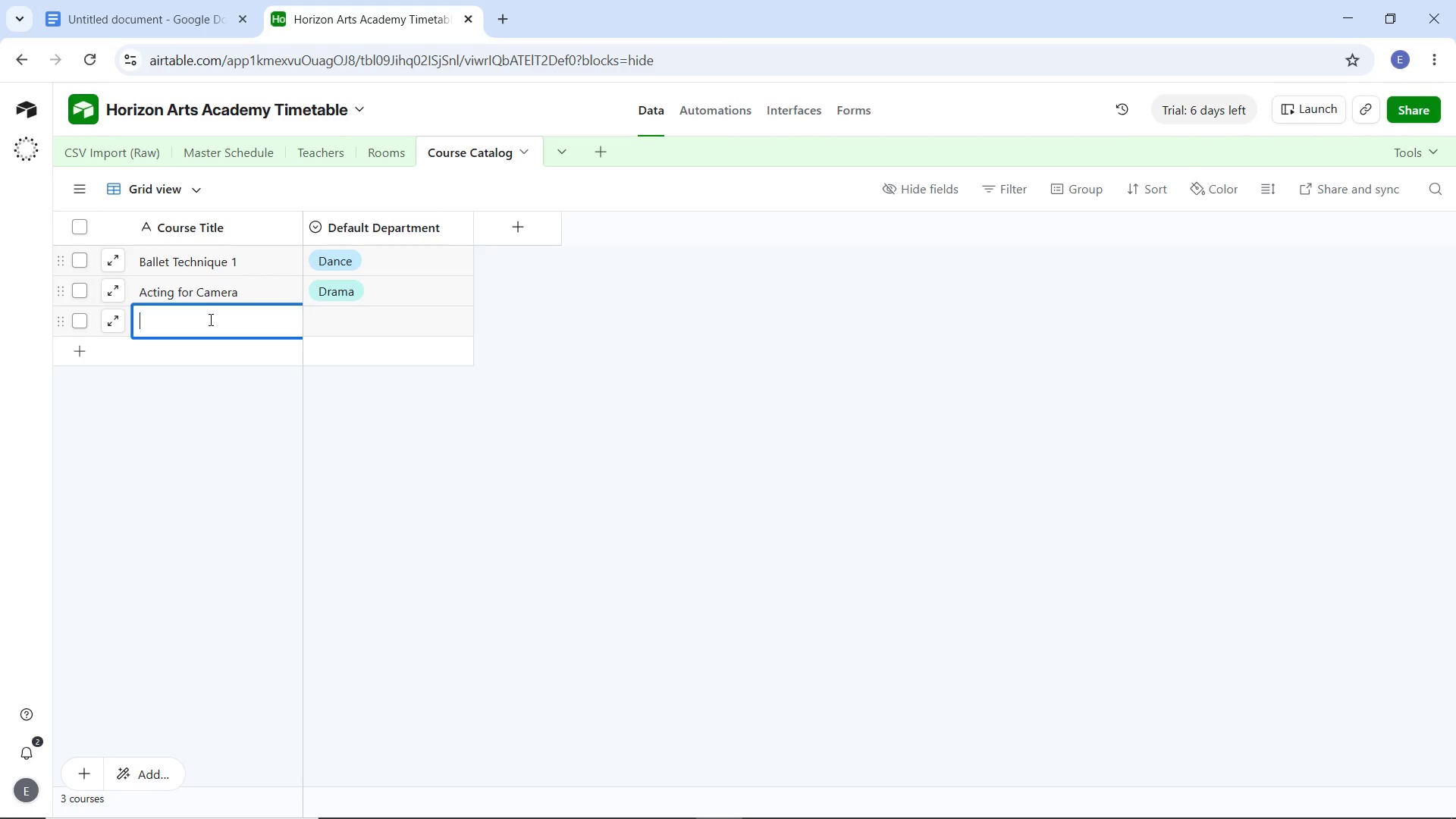 
type(Music Theory 101)
key(Tab)
type(m)
 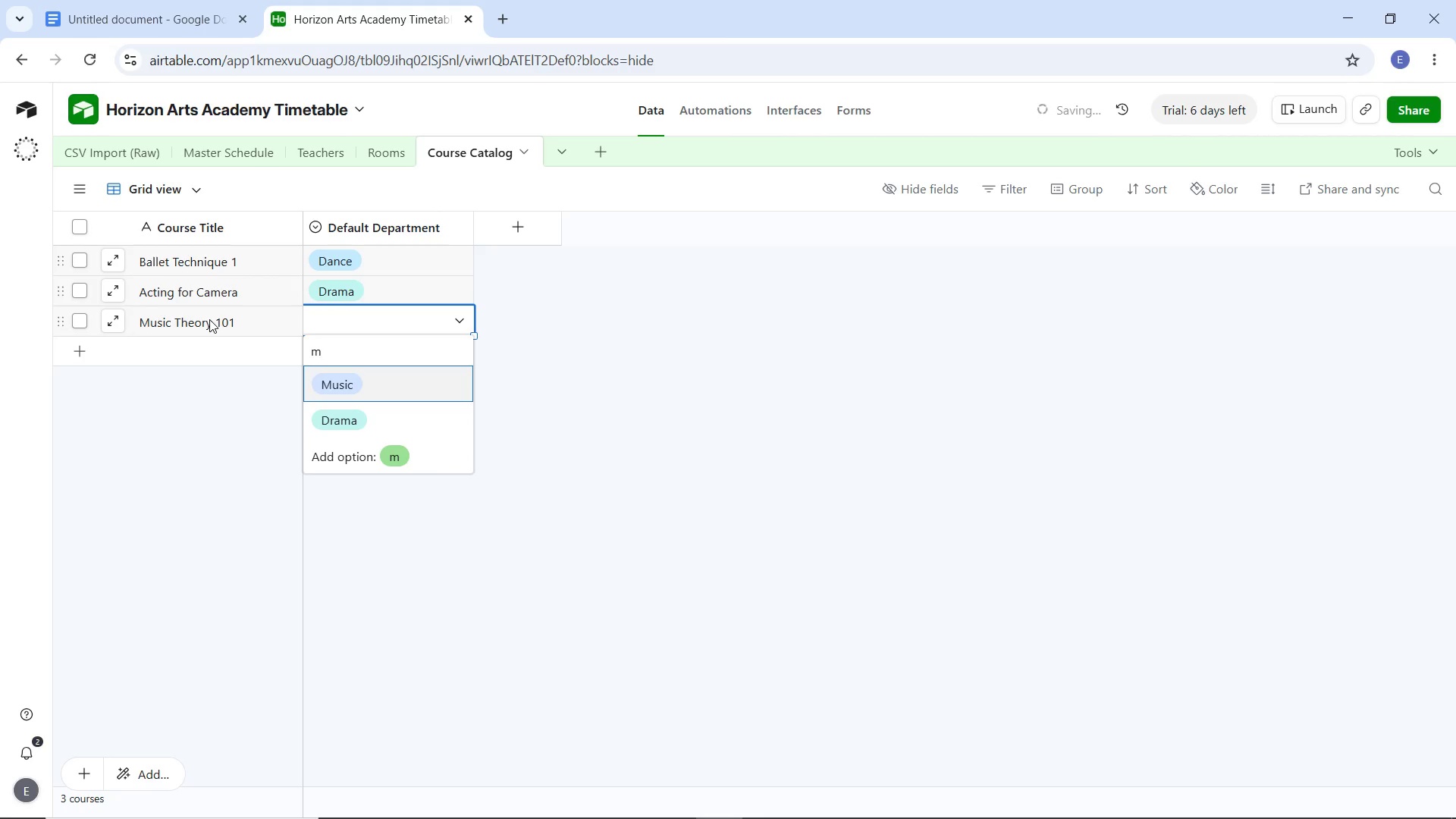 
left_click([340, 377])
 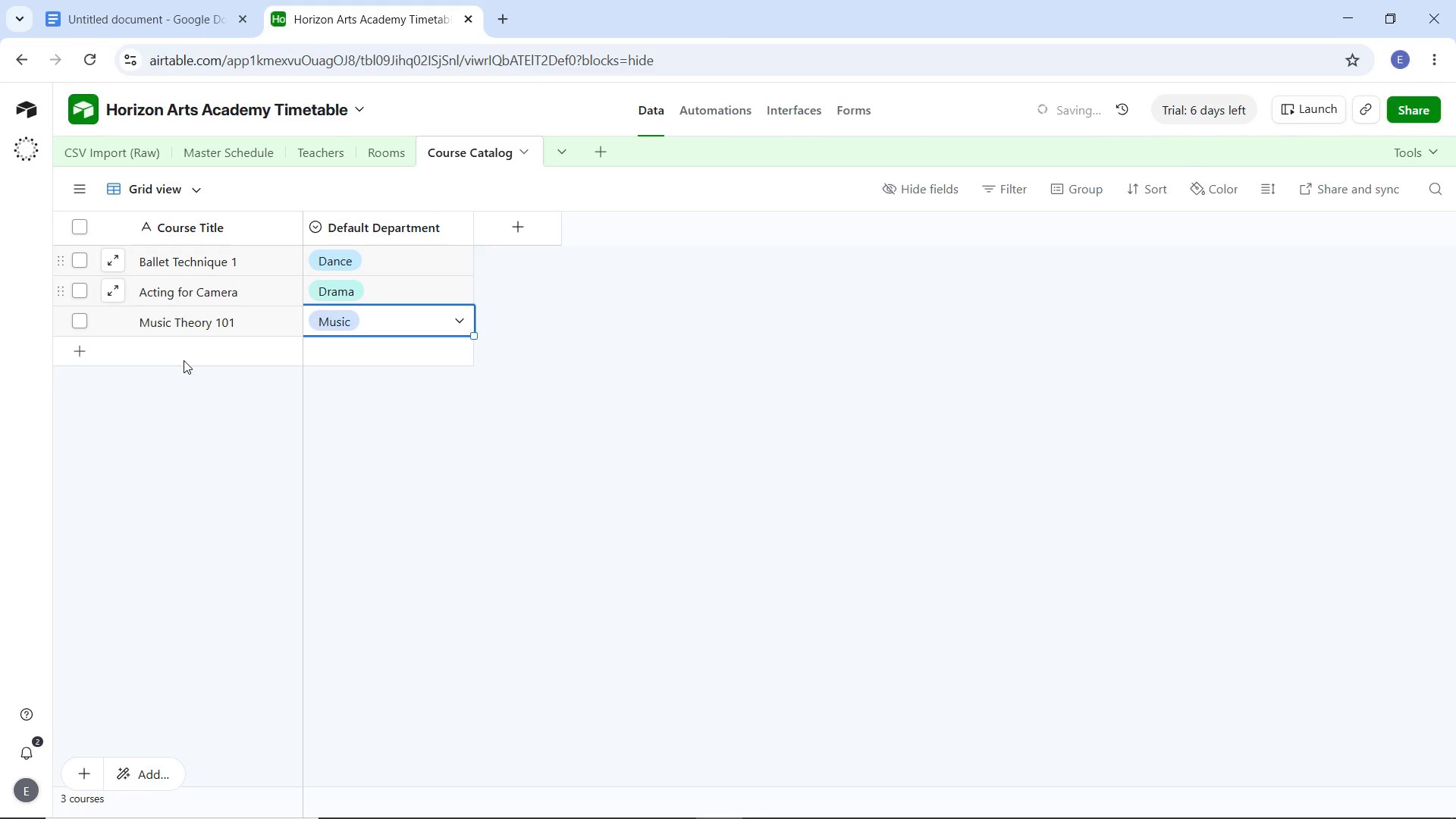 
double_click([184, 359])
 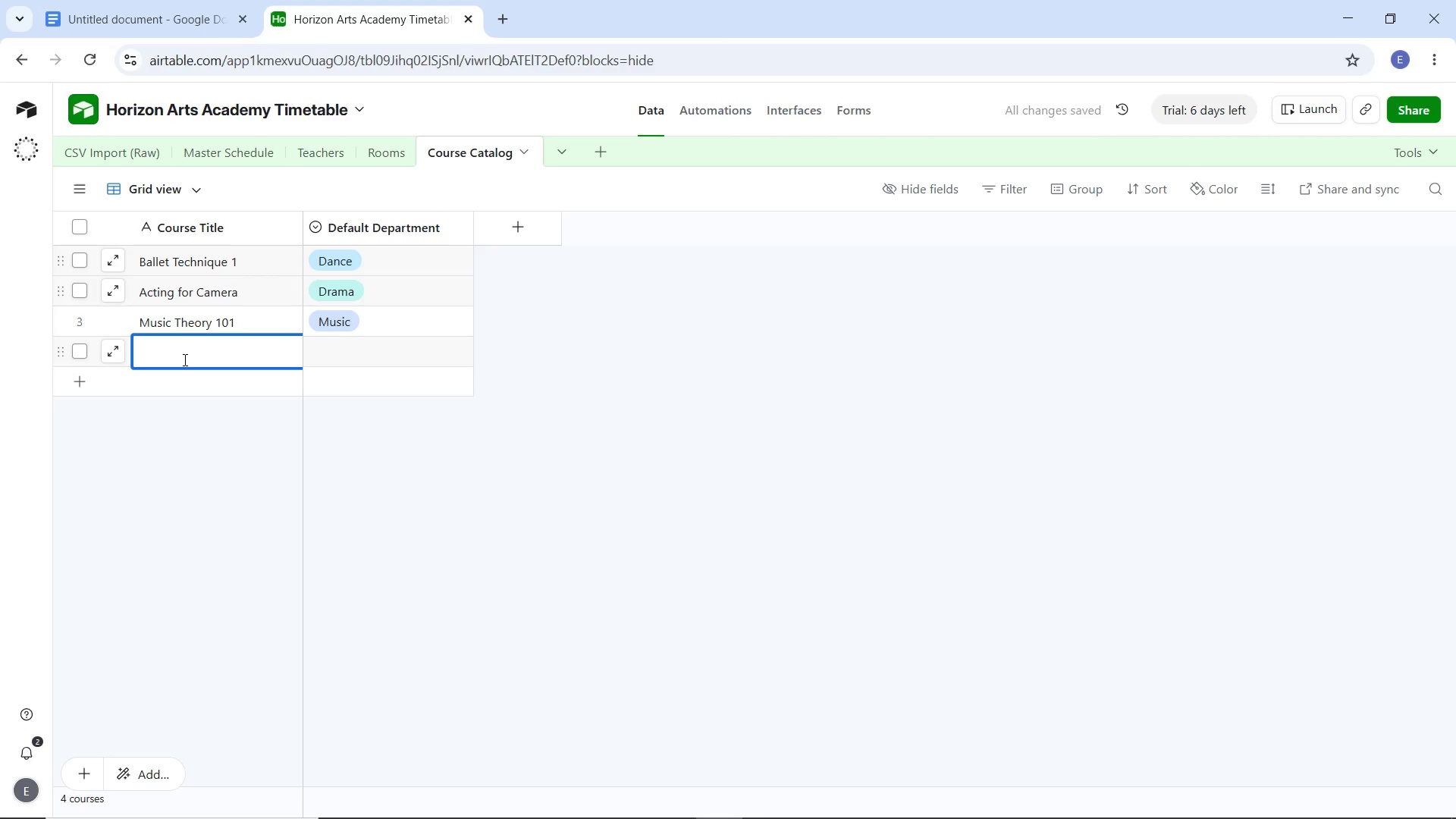 
type(Contempoary Movement)
 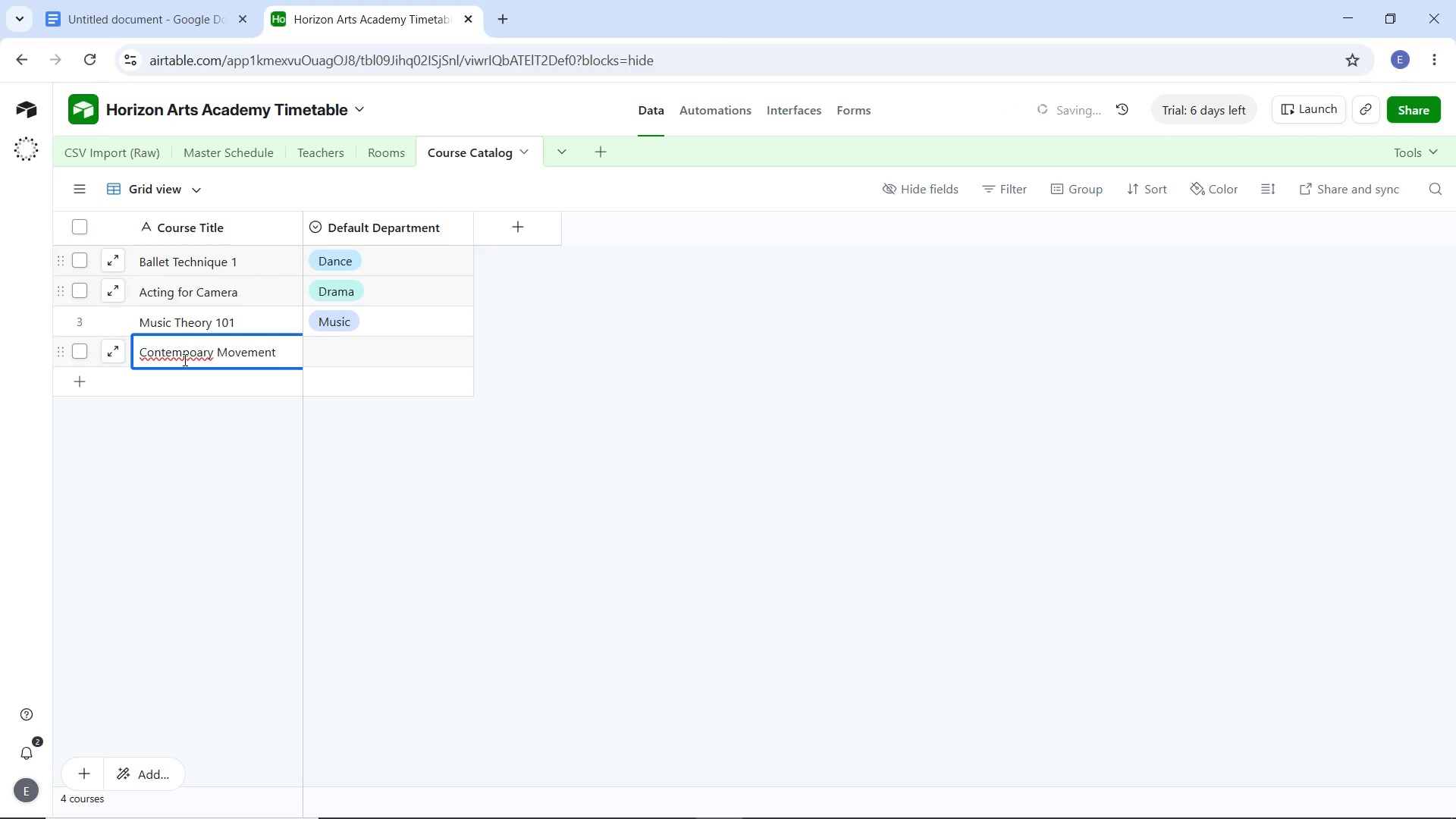 
left_click([192, 355])
 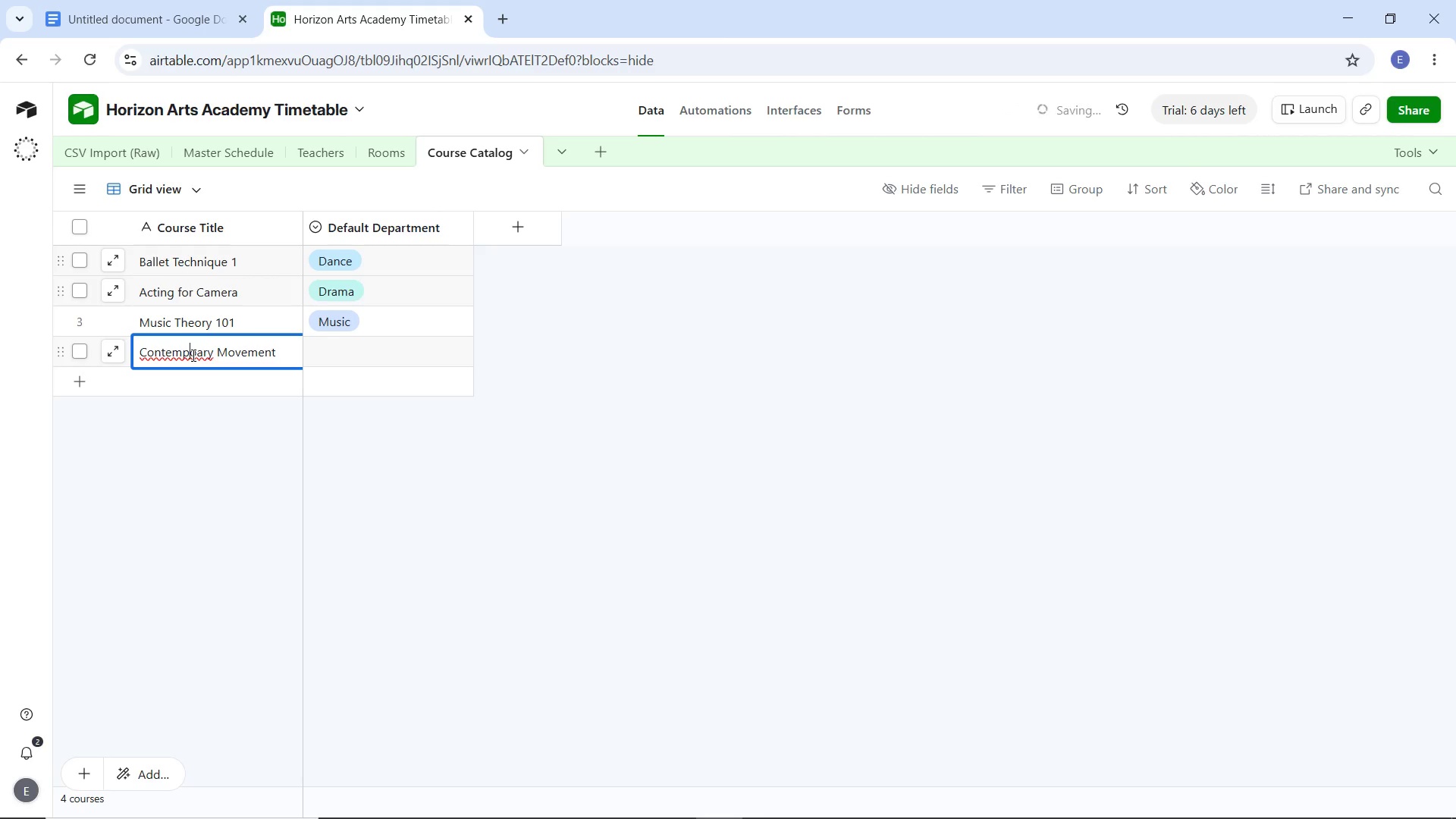 
right_click([192, 355])
 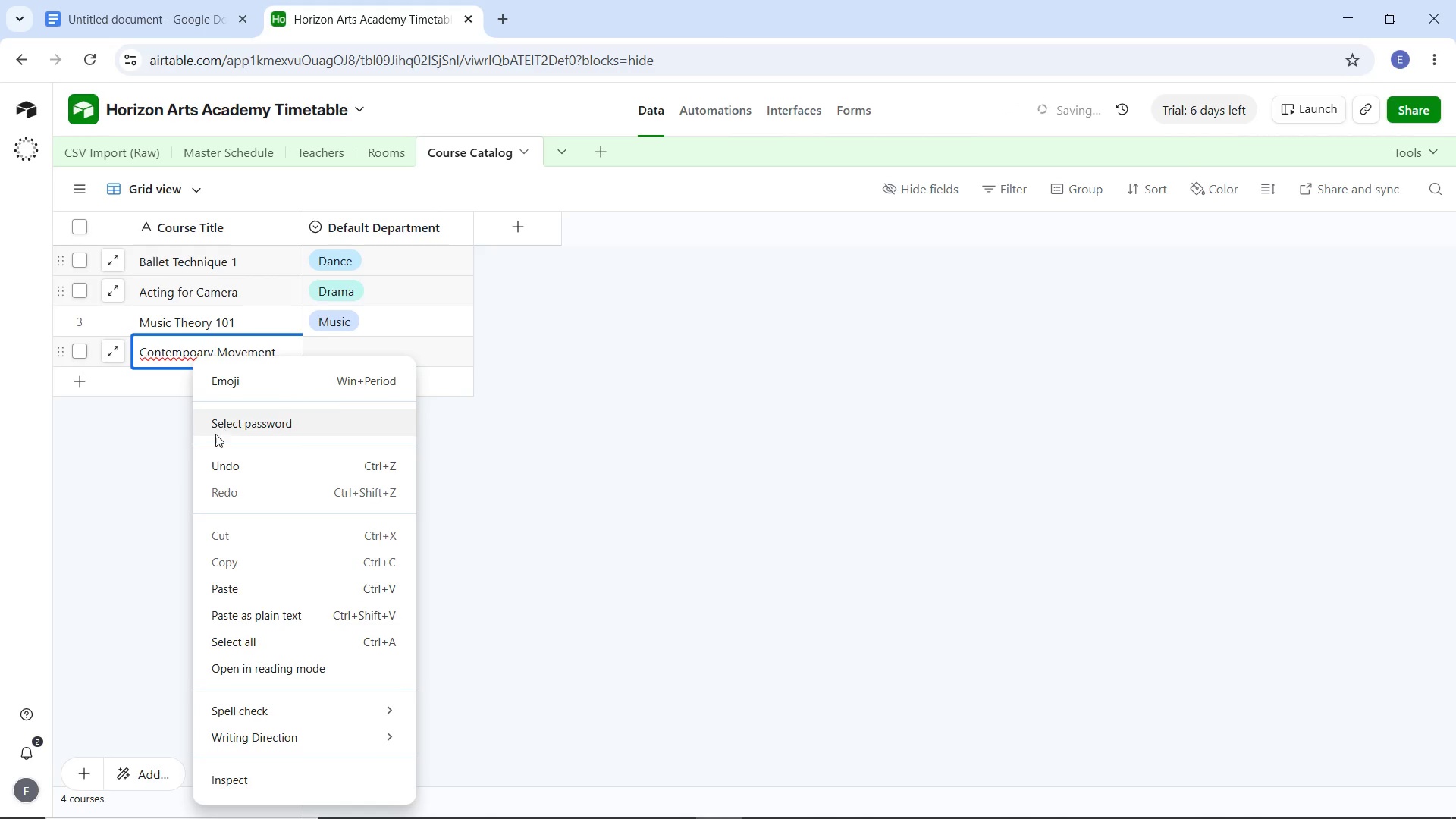 
left_click([136, 479])
 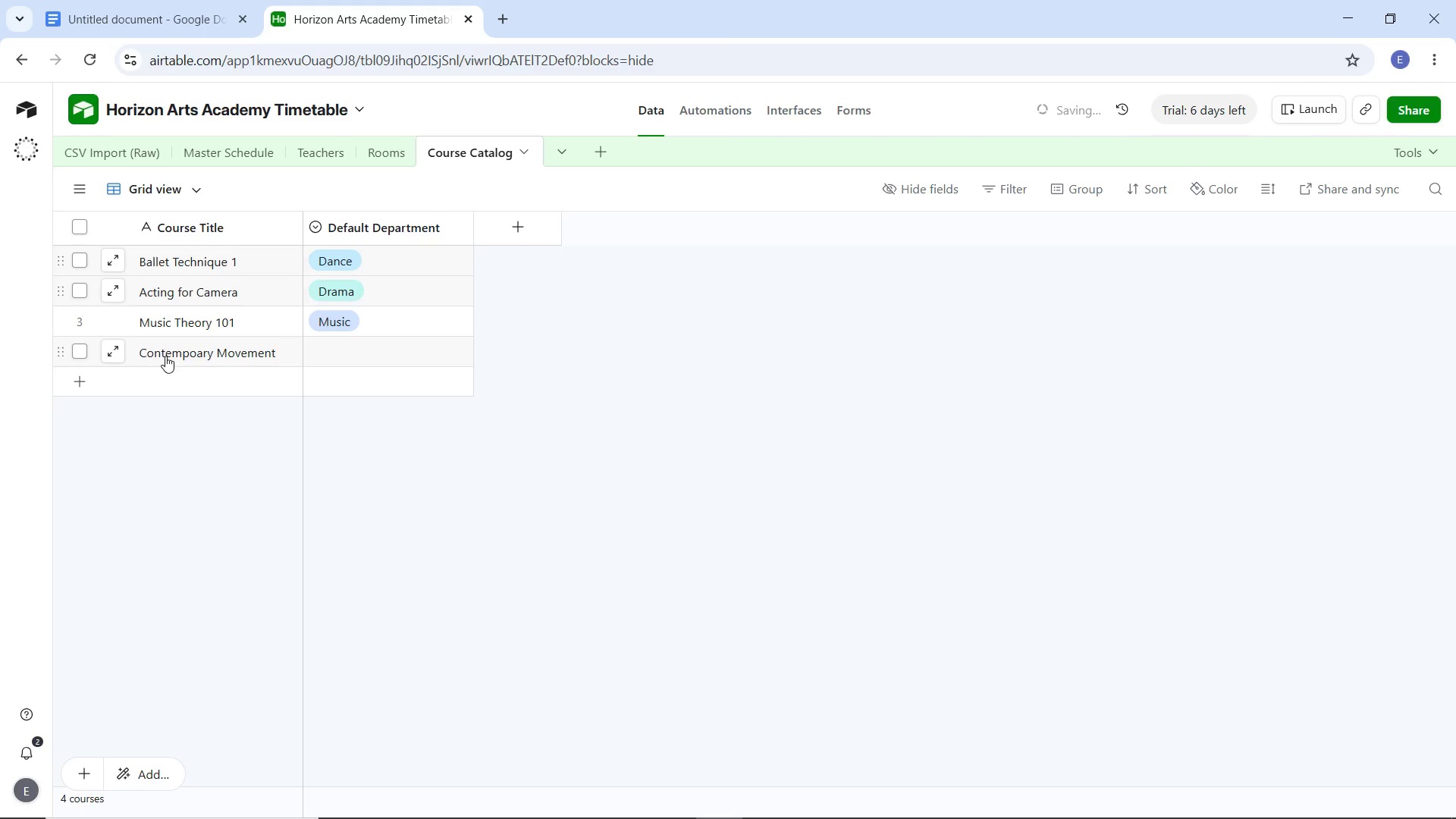 
double_click([165, 356])
 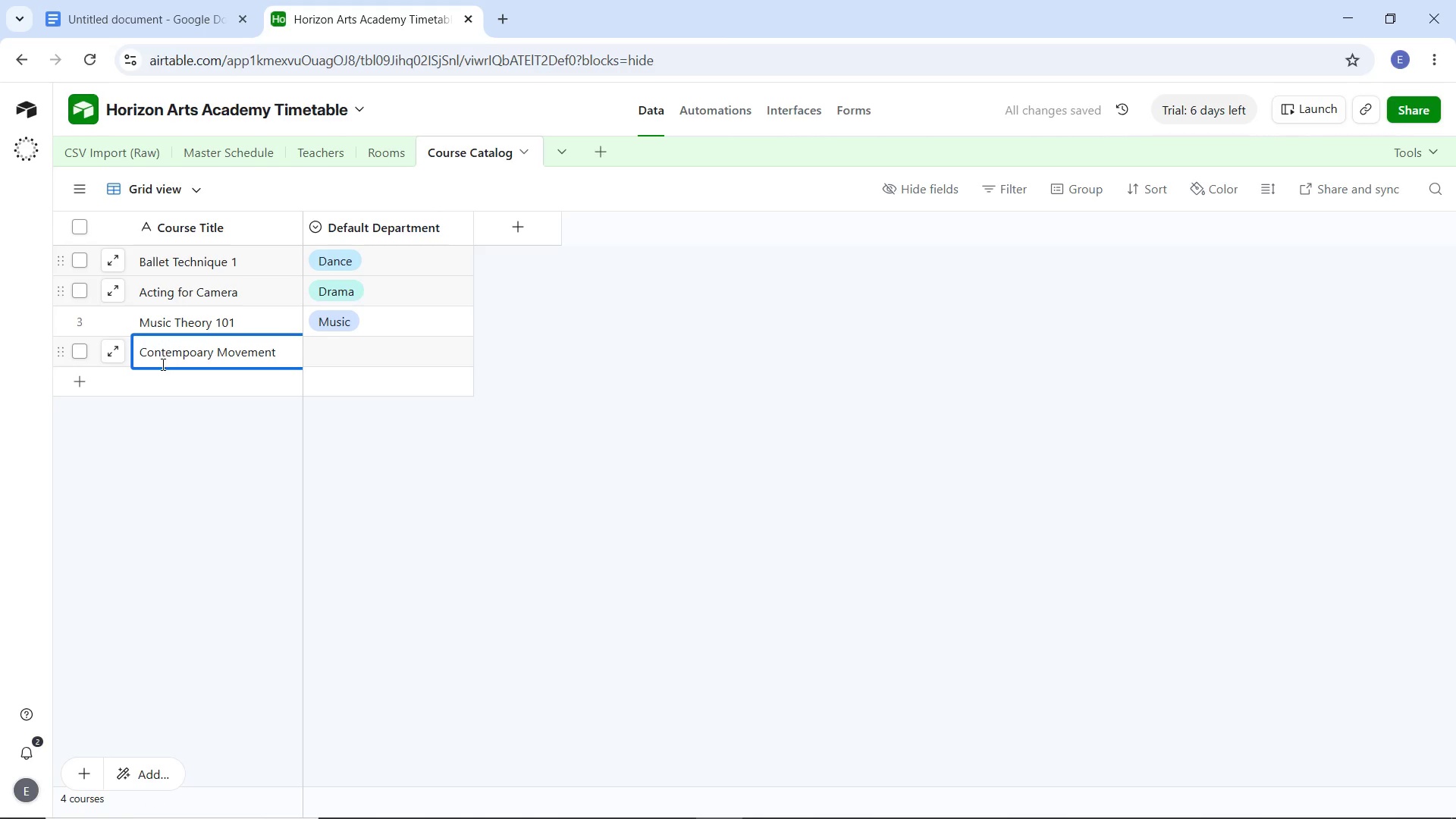 
left_click([196, 353])
 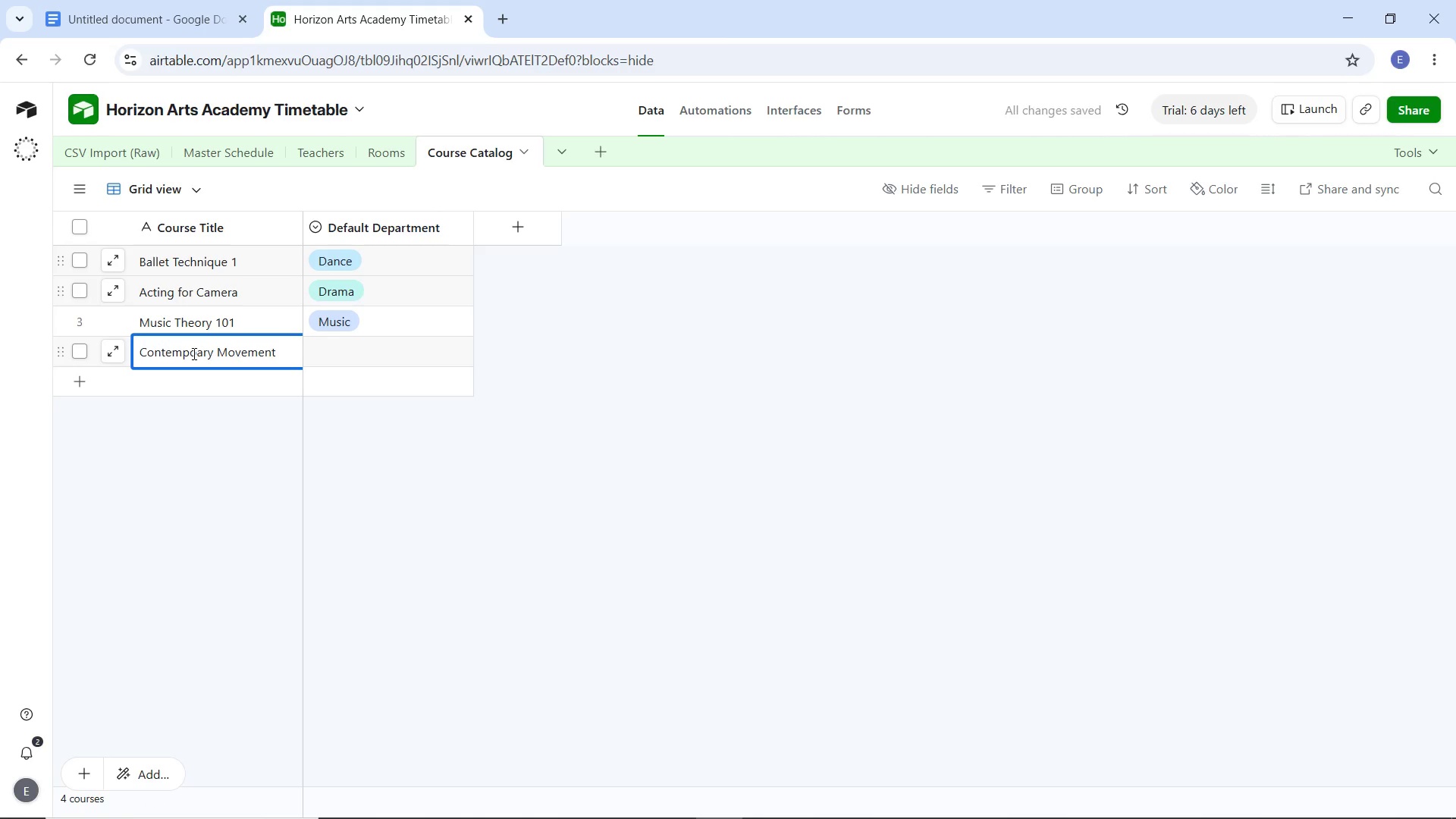 
key(R)
 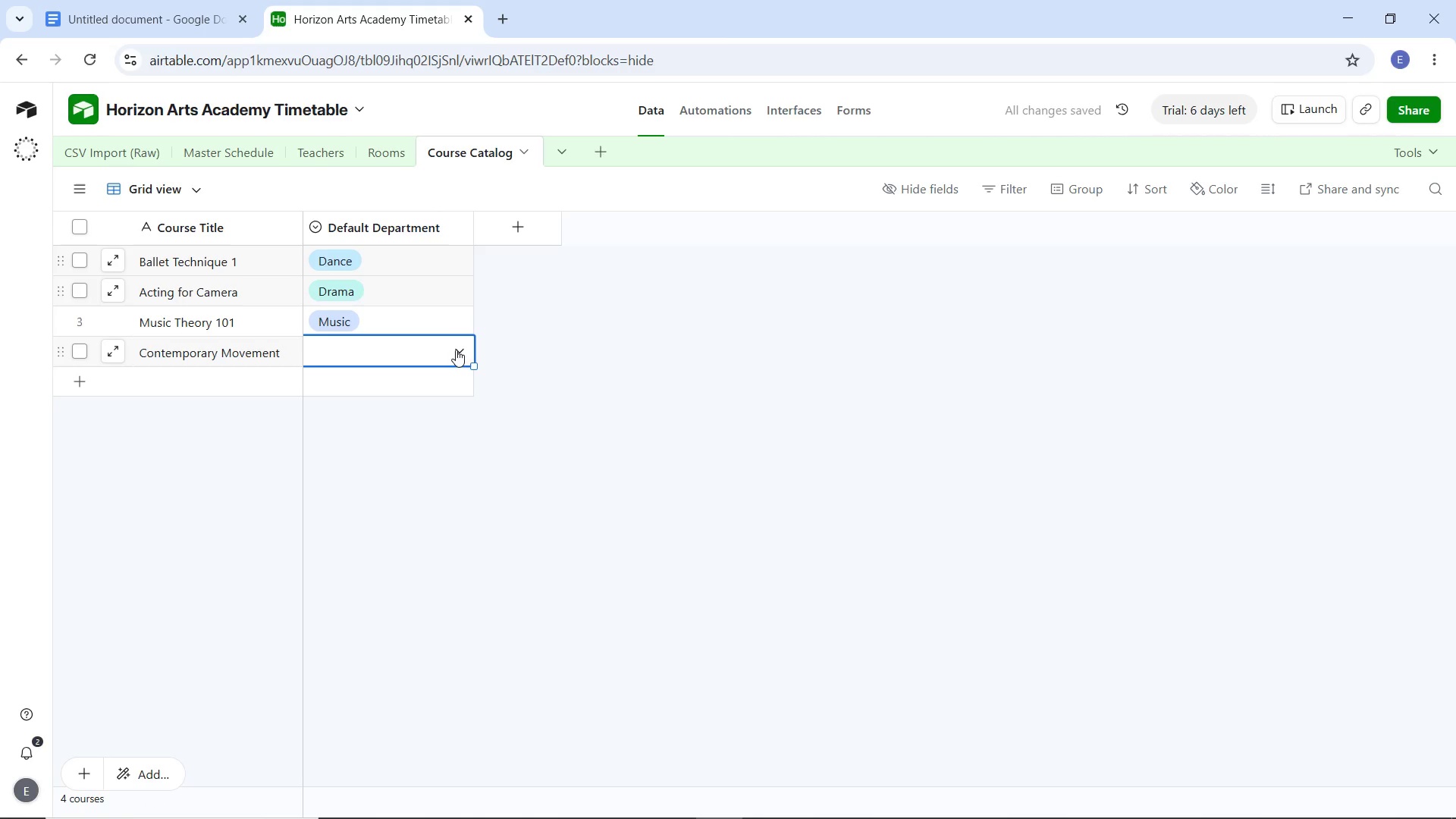 
left_click([457, 350])
 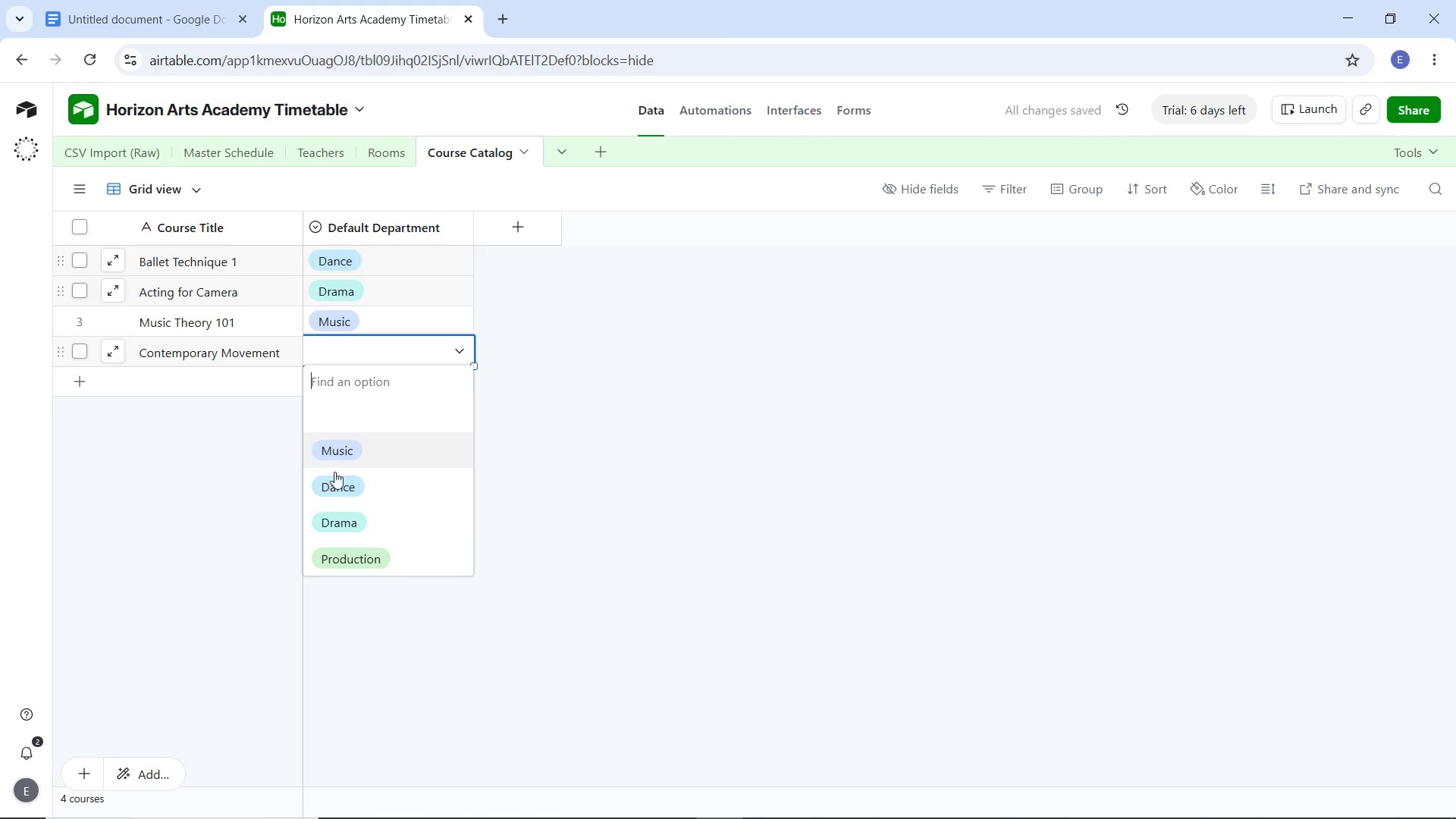 
left_click([331, 491])
 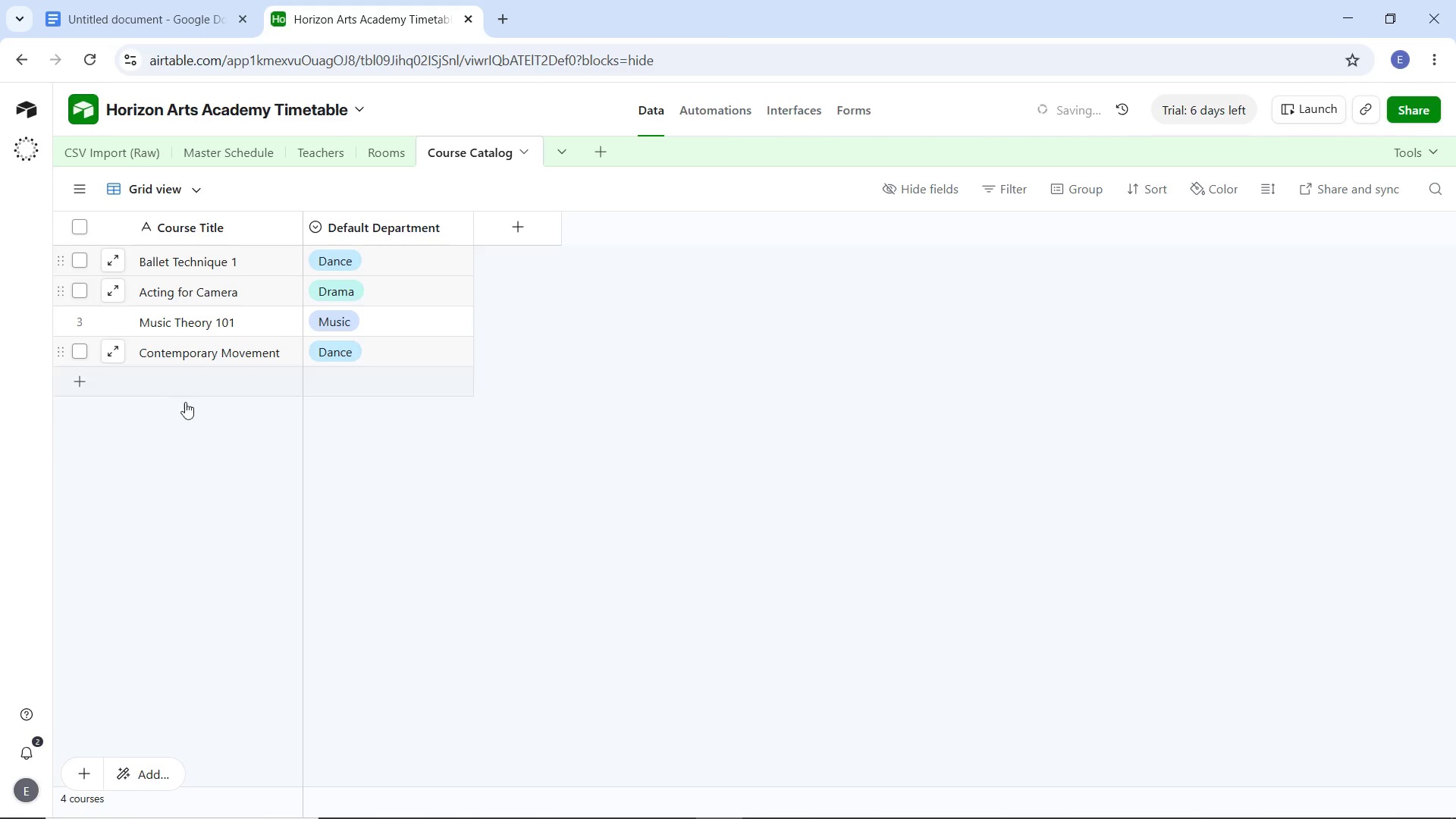 
double_click([218, 522])
 